 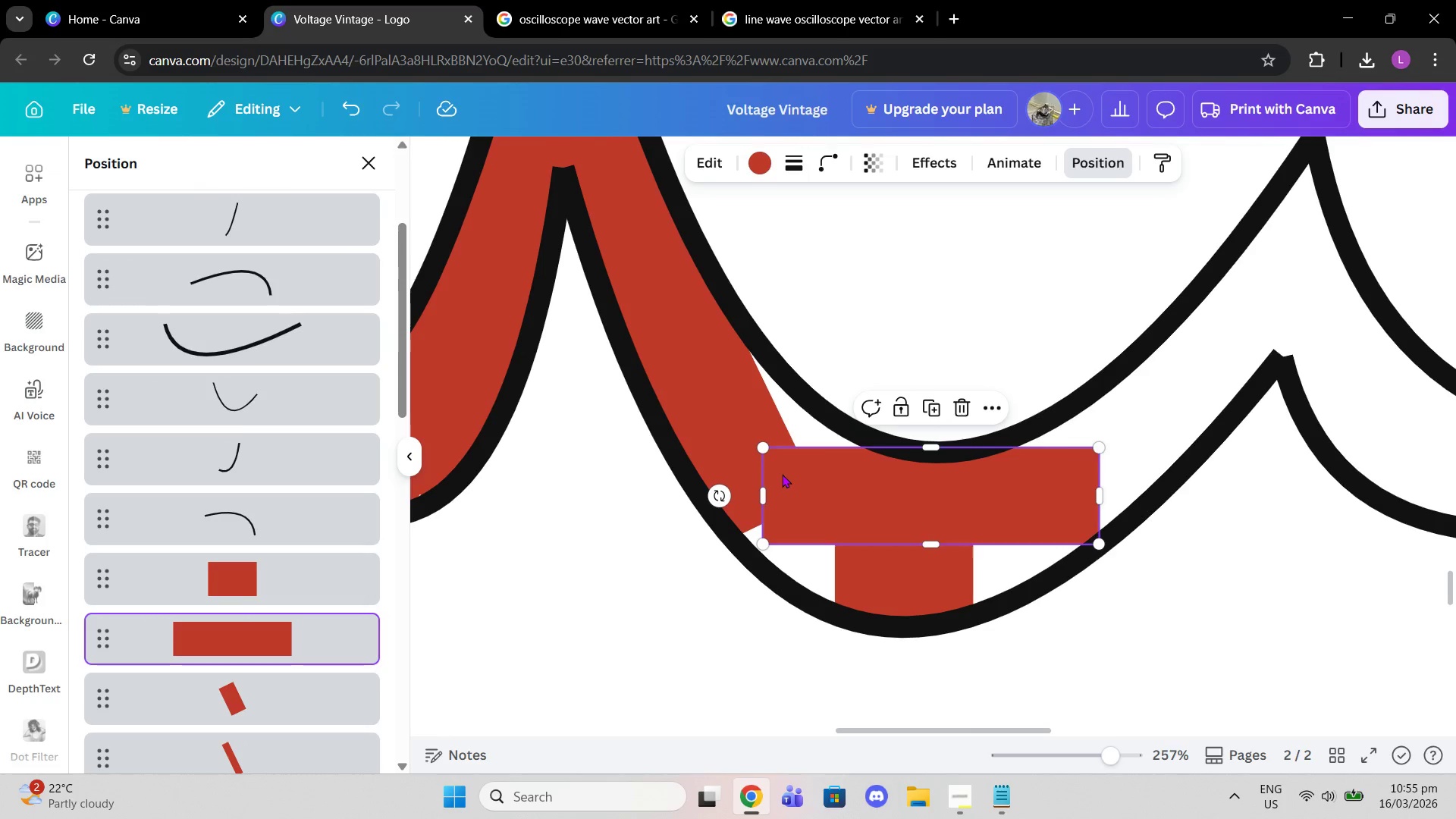 
left_click([931, 405])
 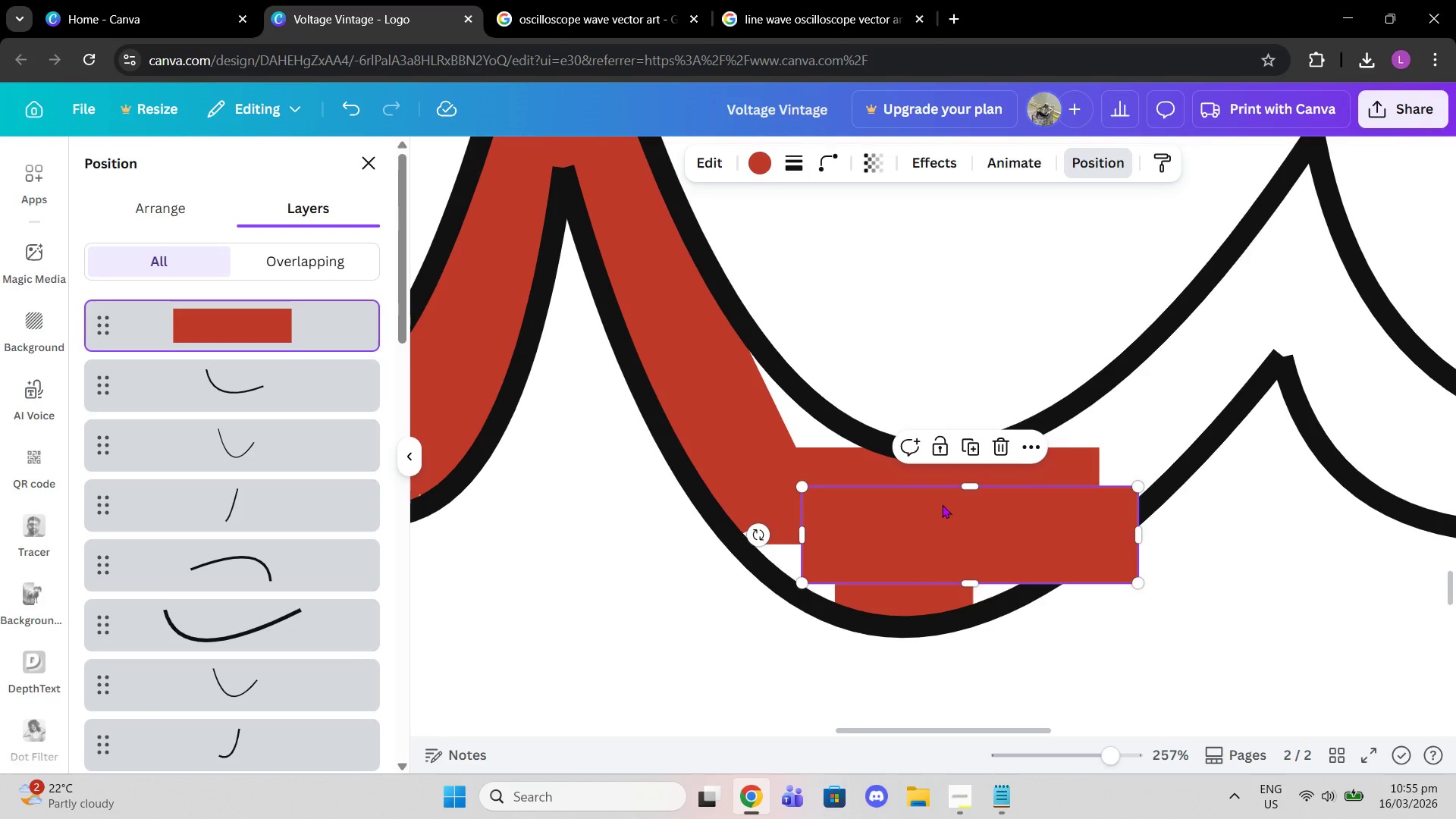 
left_click_drag(start_coordinate=[943, 504], to_coordinate=[789, 359])
 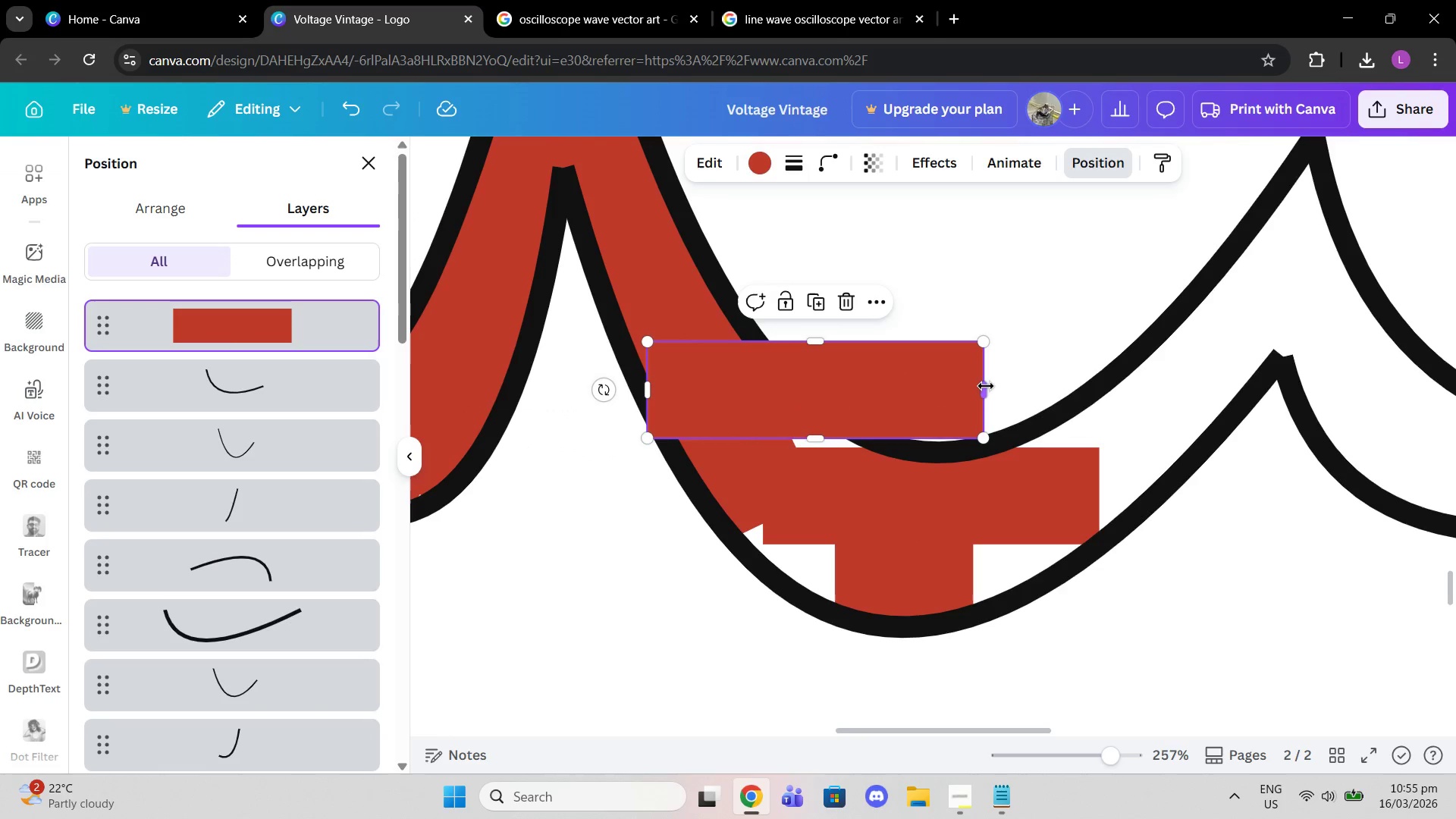 
left_click_drag(start_coordinate=[987, 386], to_coordinate=[799, 457])
 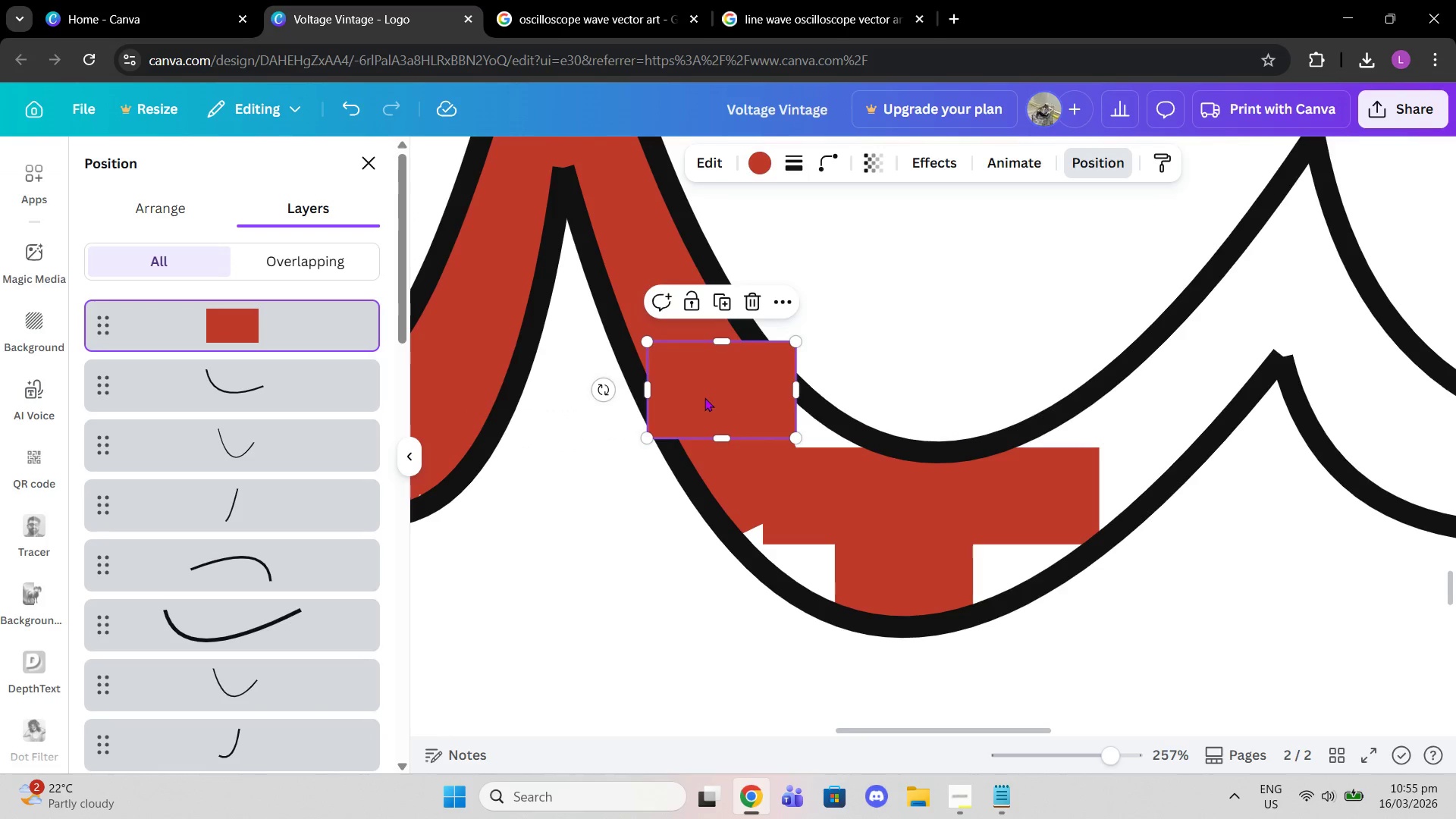 
left_click_drag(start_coordinate=[704, 397], to_coordinate=[767, 440])
 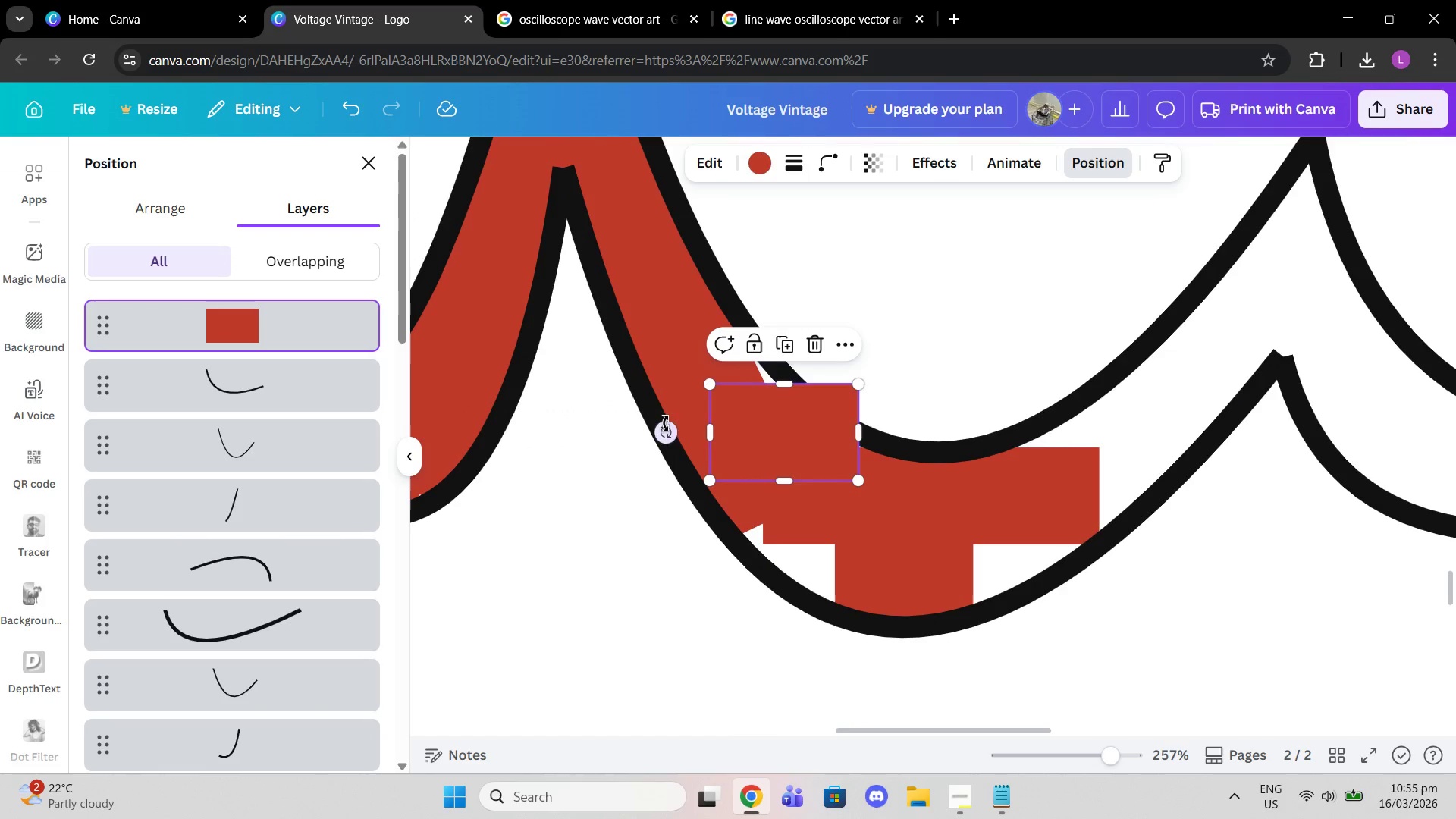 
left_click_drag(start_coordinate=[666, 423], to_coordinate=[670, 337])
 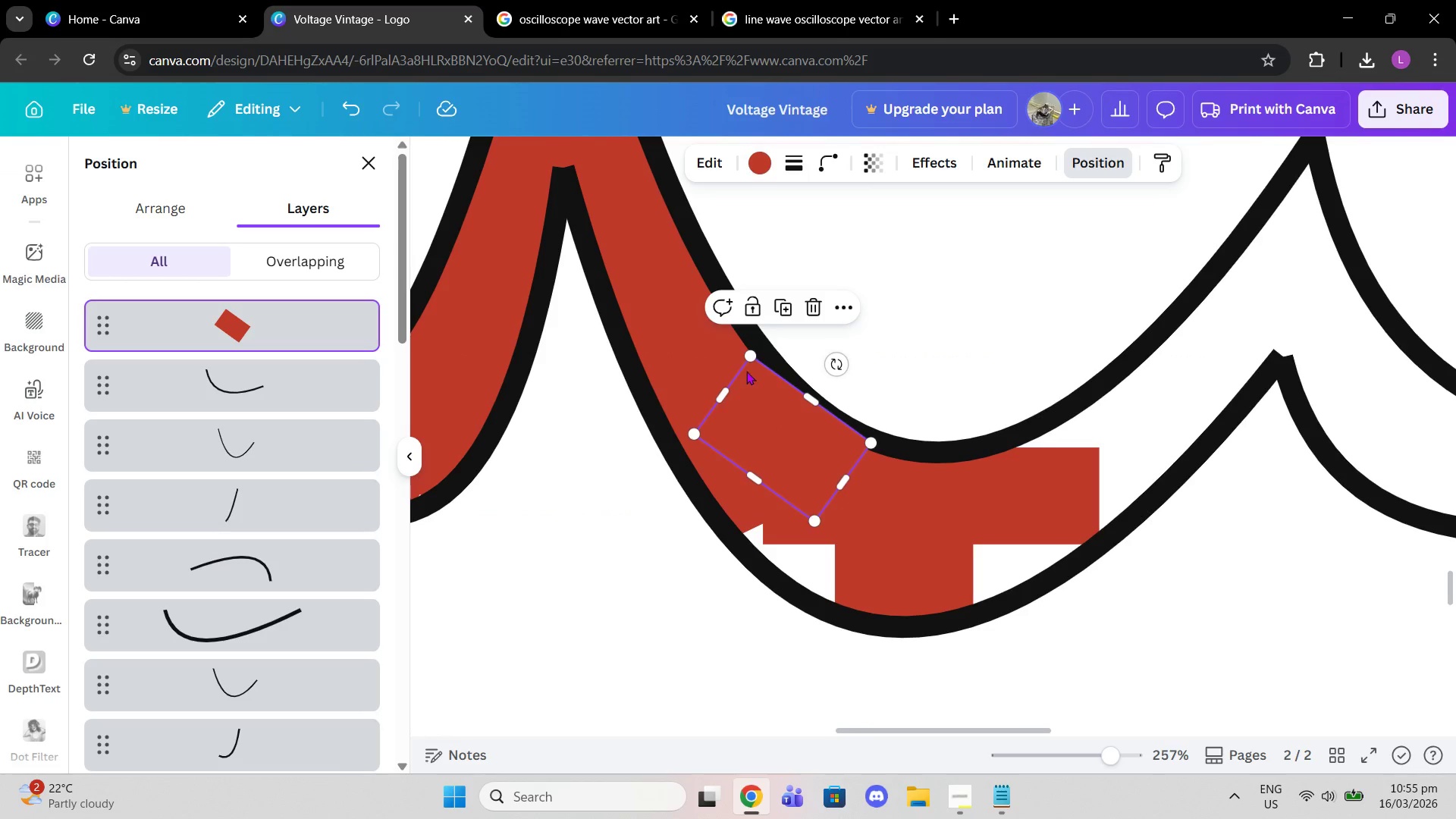 
left_click_drag(start_coordinate=[733, 389], to_coordinate=[725, 391])
 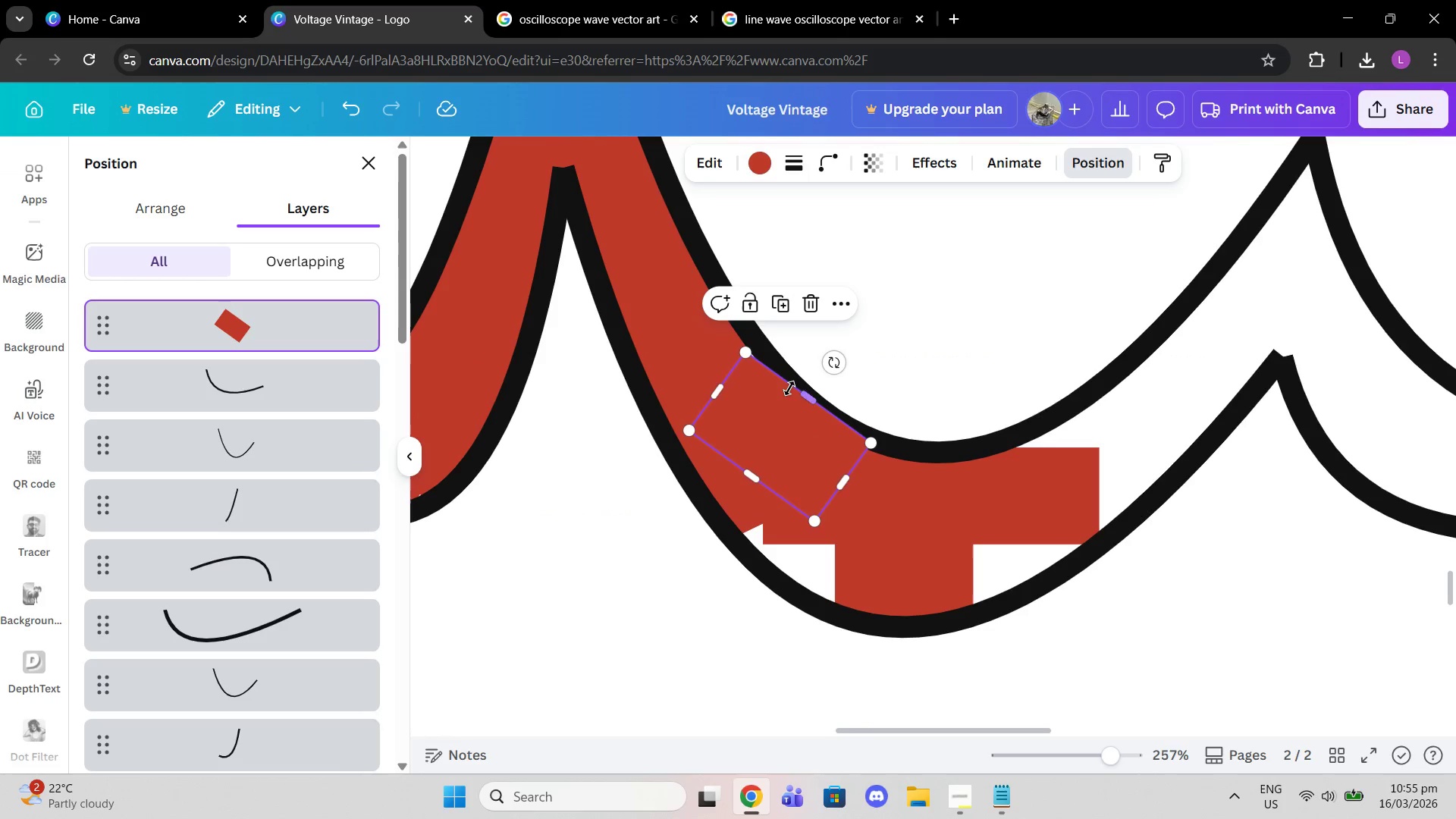 
left_click_drag(start_coordinate=[792, 388], to_coordinate=[795, 384])
 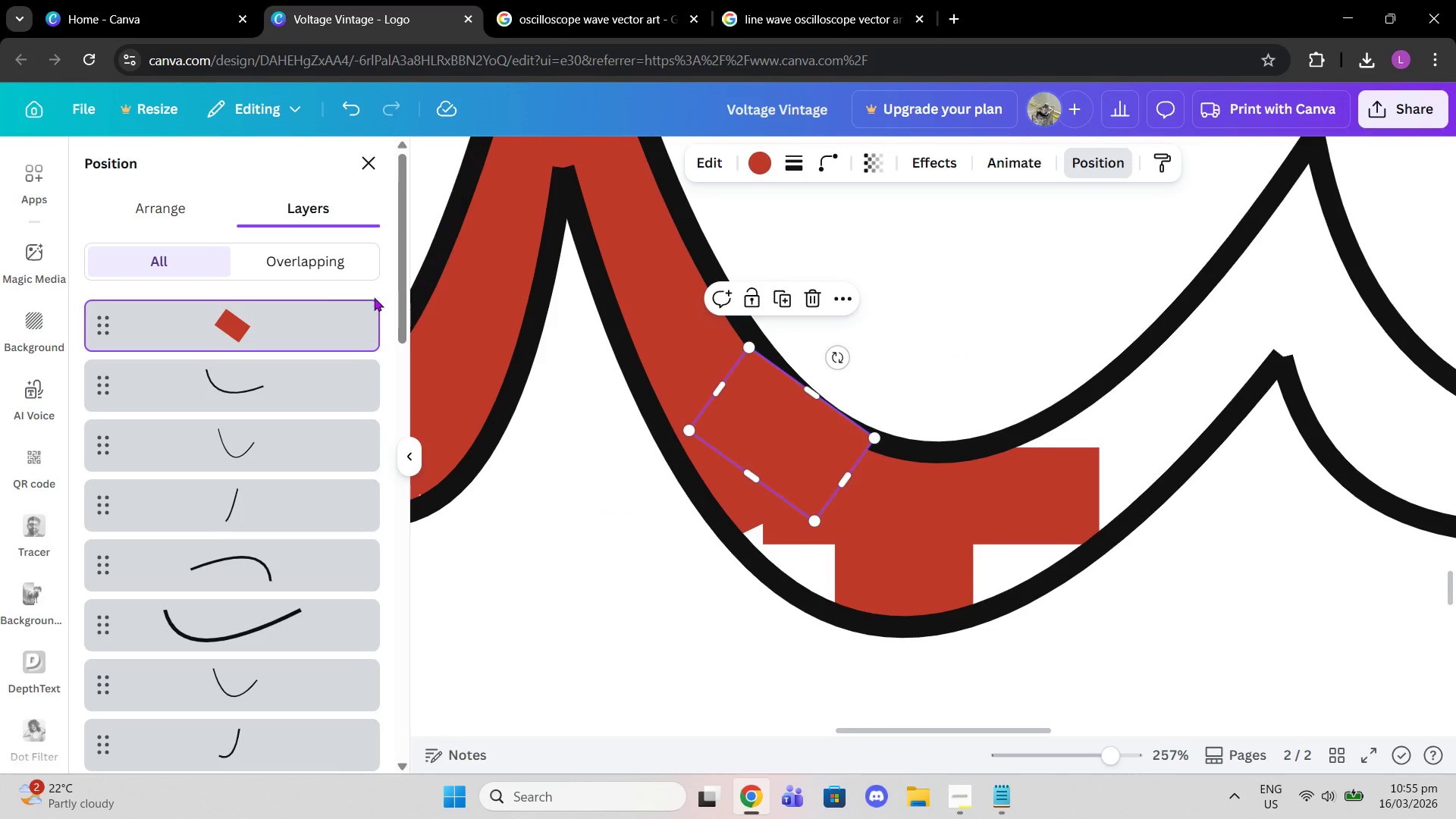 
left_click_drag(start_coordinate=[333, 314], to_coordinate=[318, 360])
 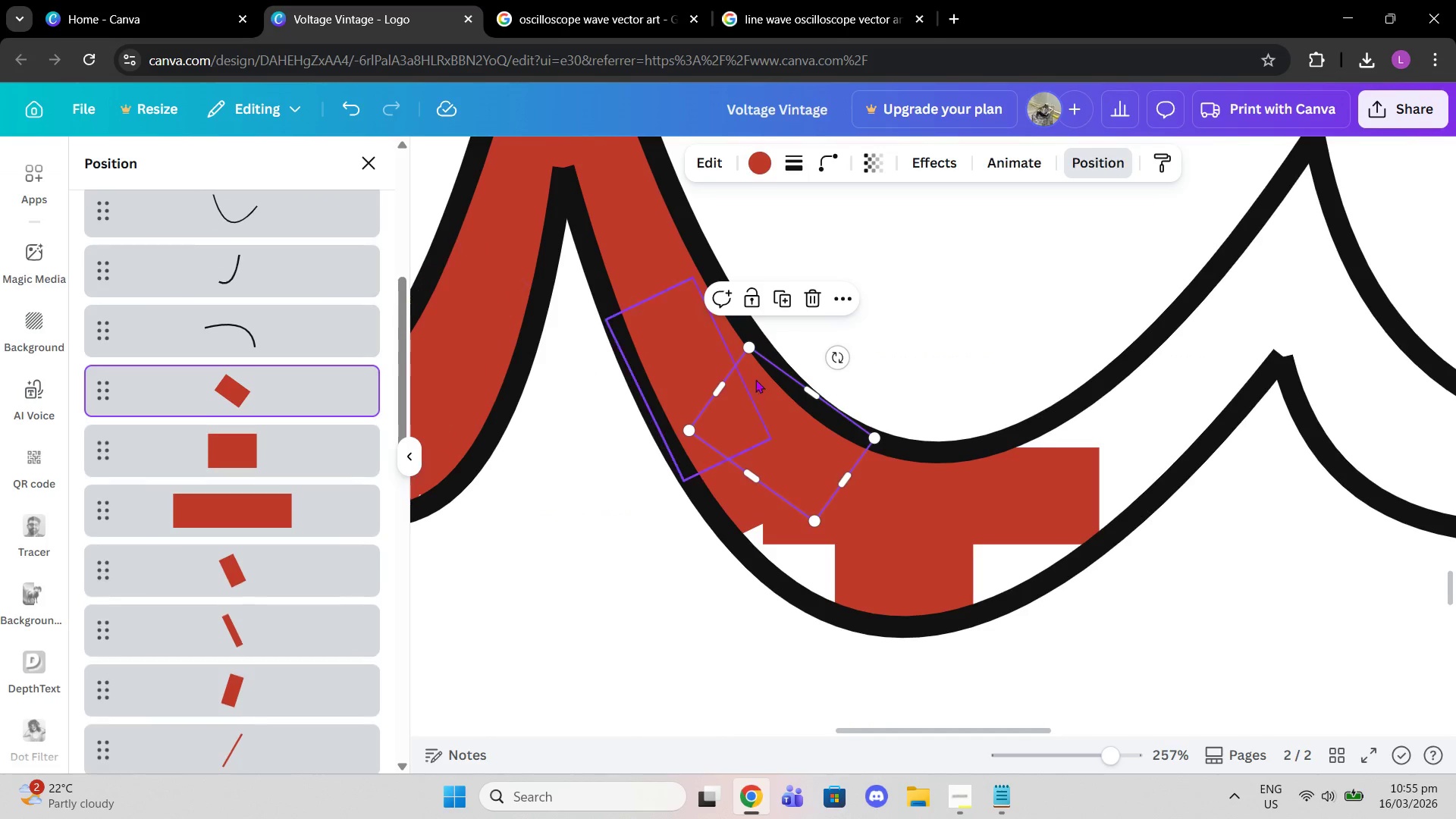 
scroll: coordinate [244, 585], scroll_direction: down, amount: 7.0
 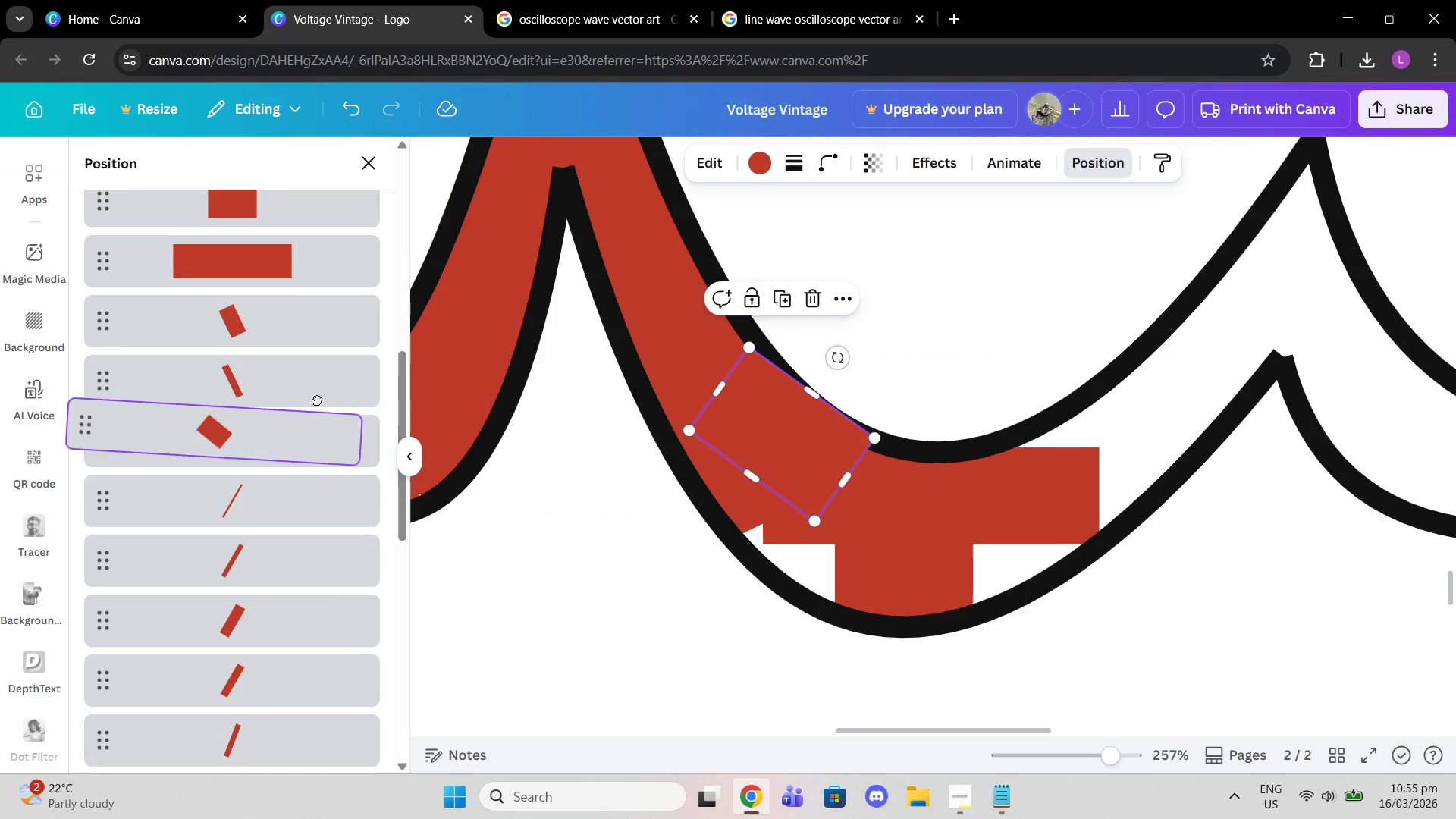 
scroll: coordinate [317, 400], scroll_direction: up, amount: 2.0
 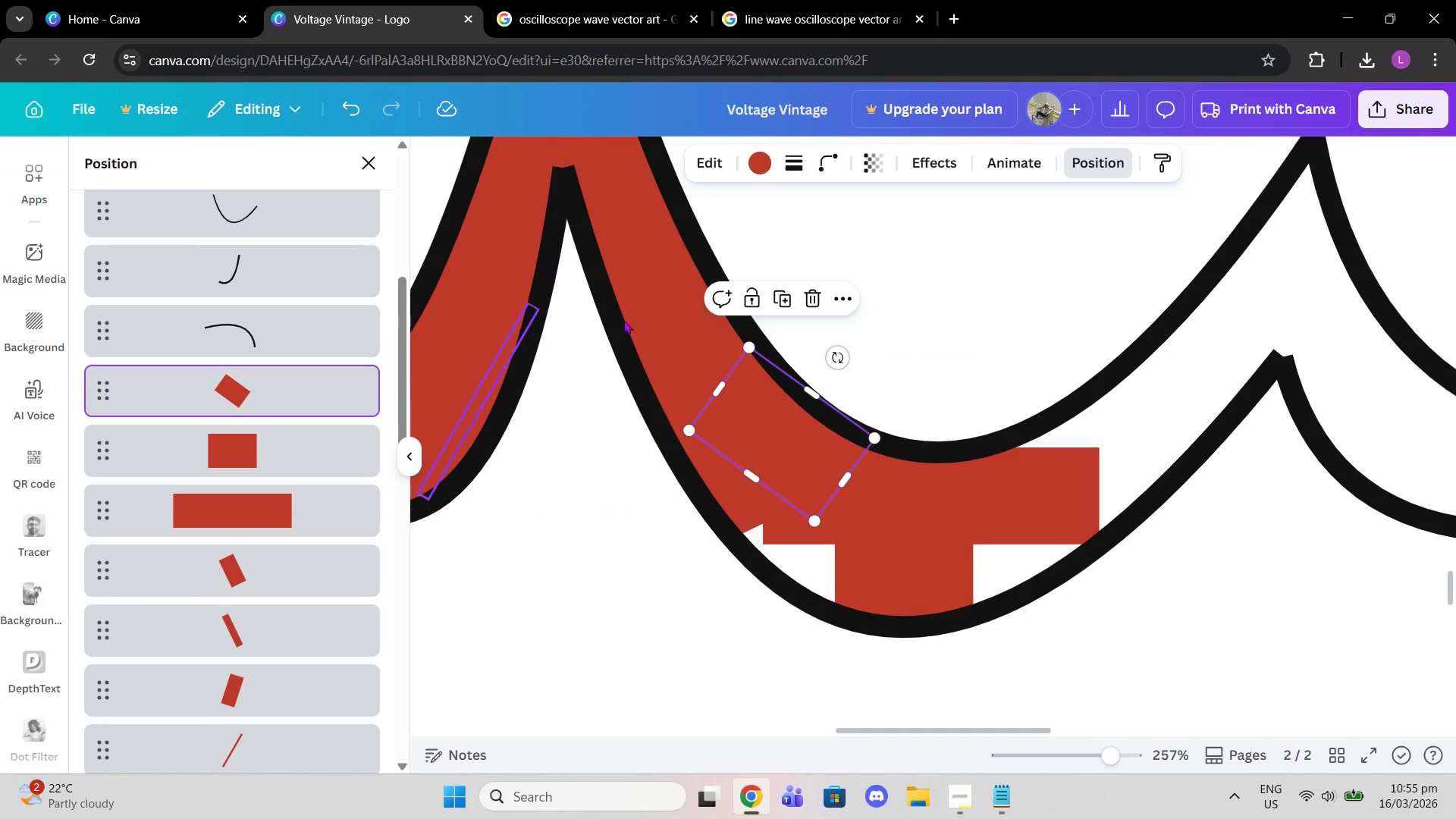 
left_click([789, 293])
 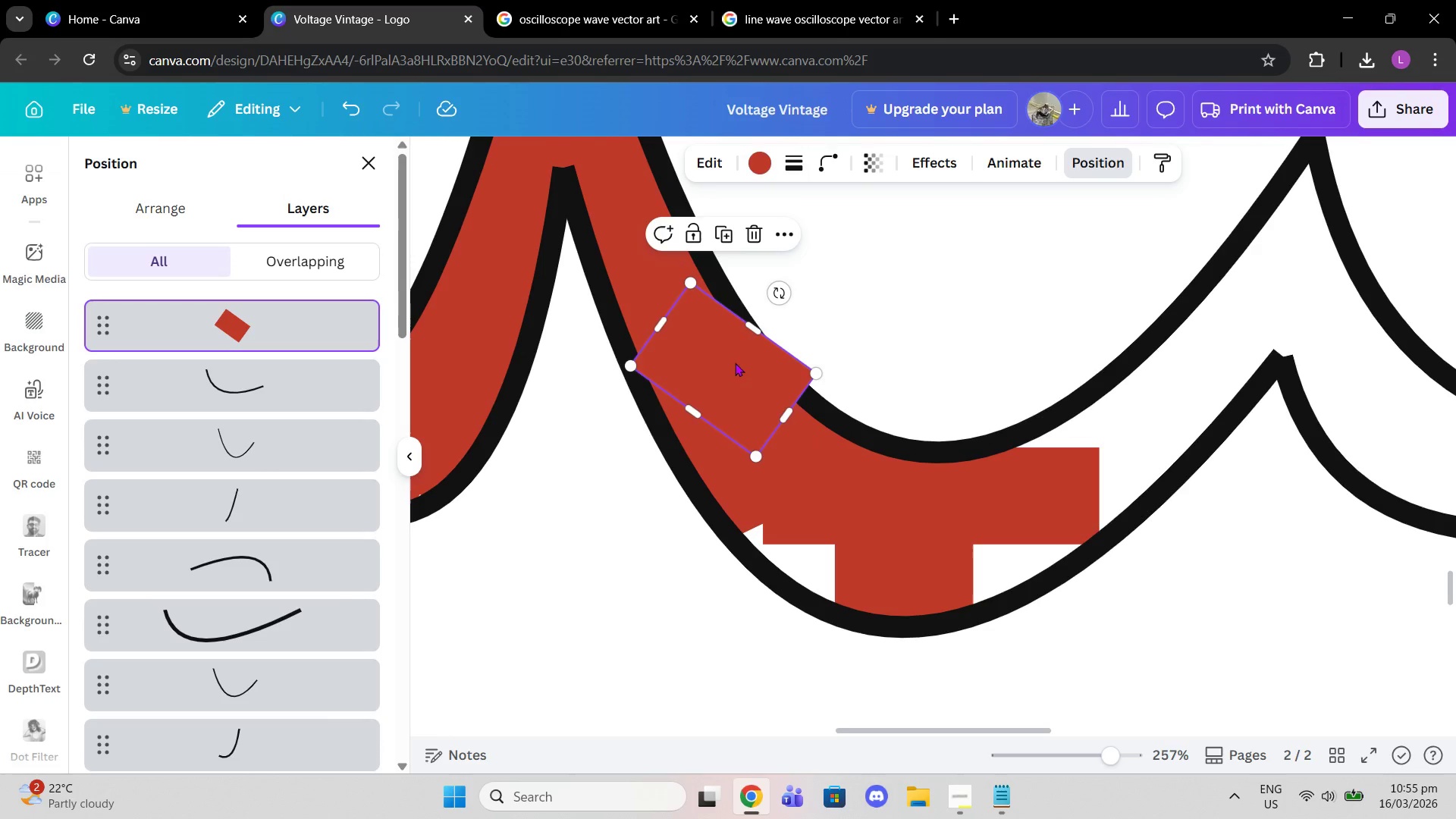 
left_click_drag(start_coordinate=[733, 361], to_coordinate=[824, 530])
 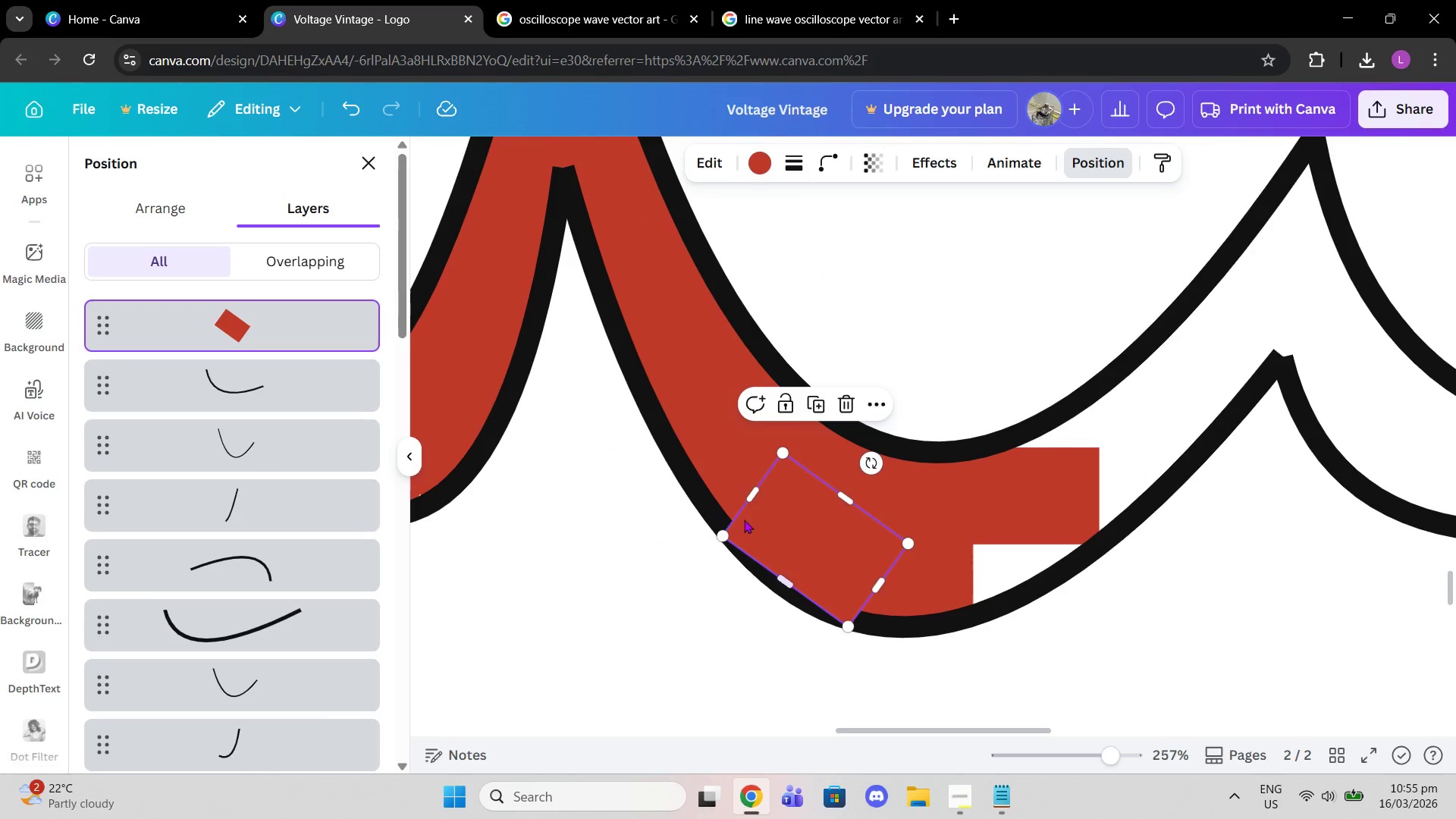 
left_click_drag(start_coordinate=[742, 501], to_coordinate=[764, 503])
 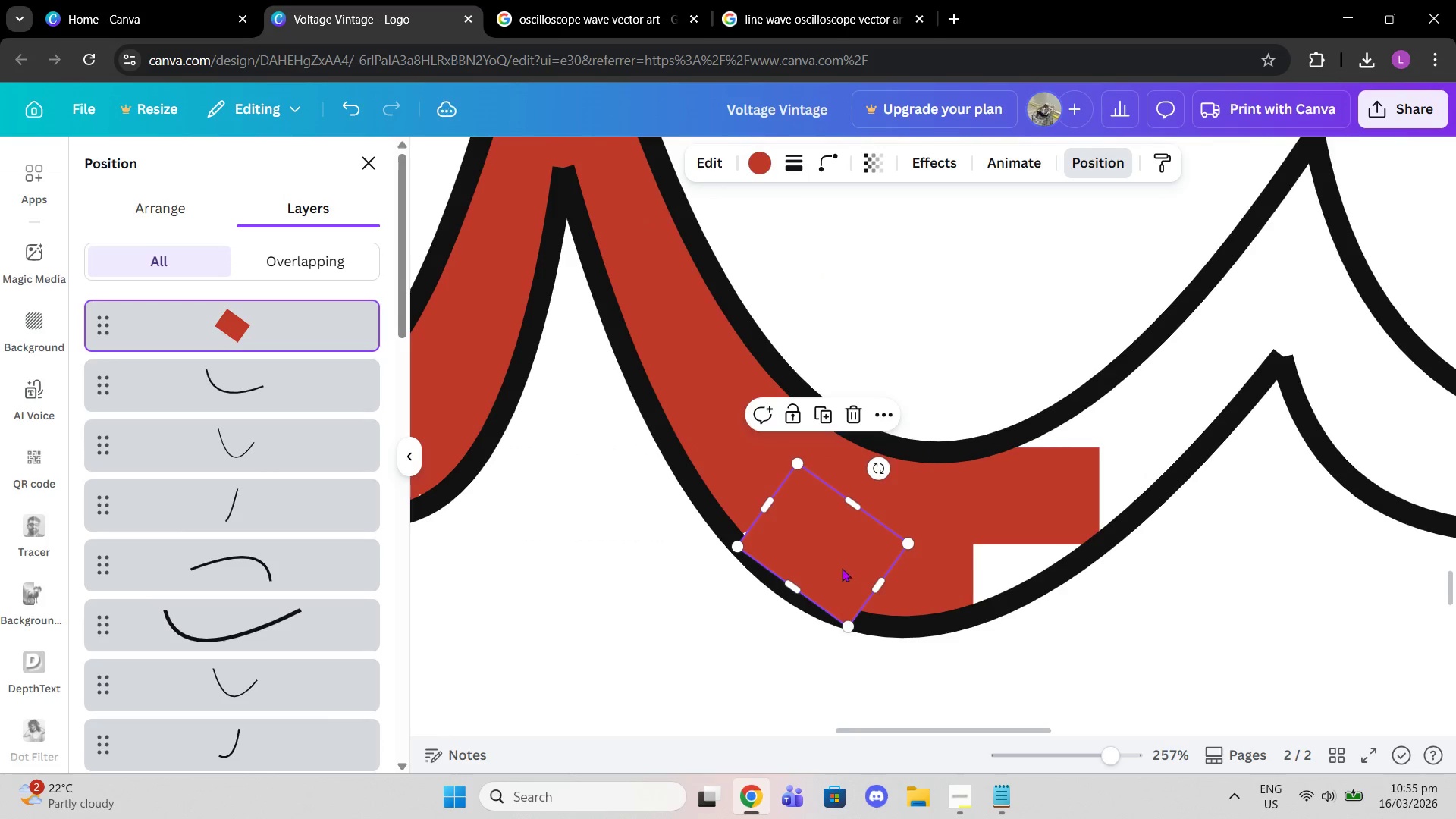 
left_click_drag(start_coordinate=[842, 568], to_coordinate=[834, 562])
 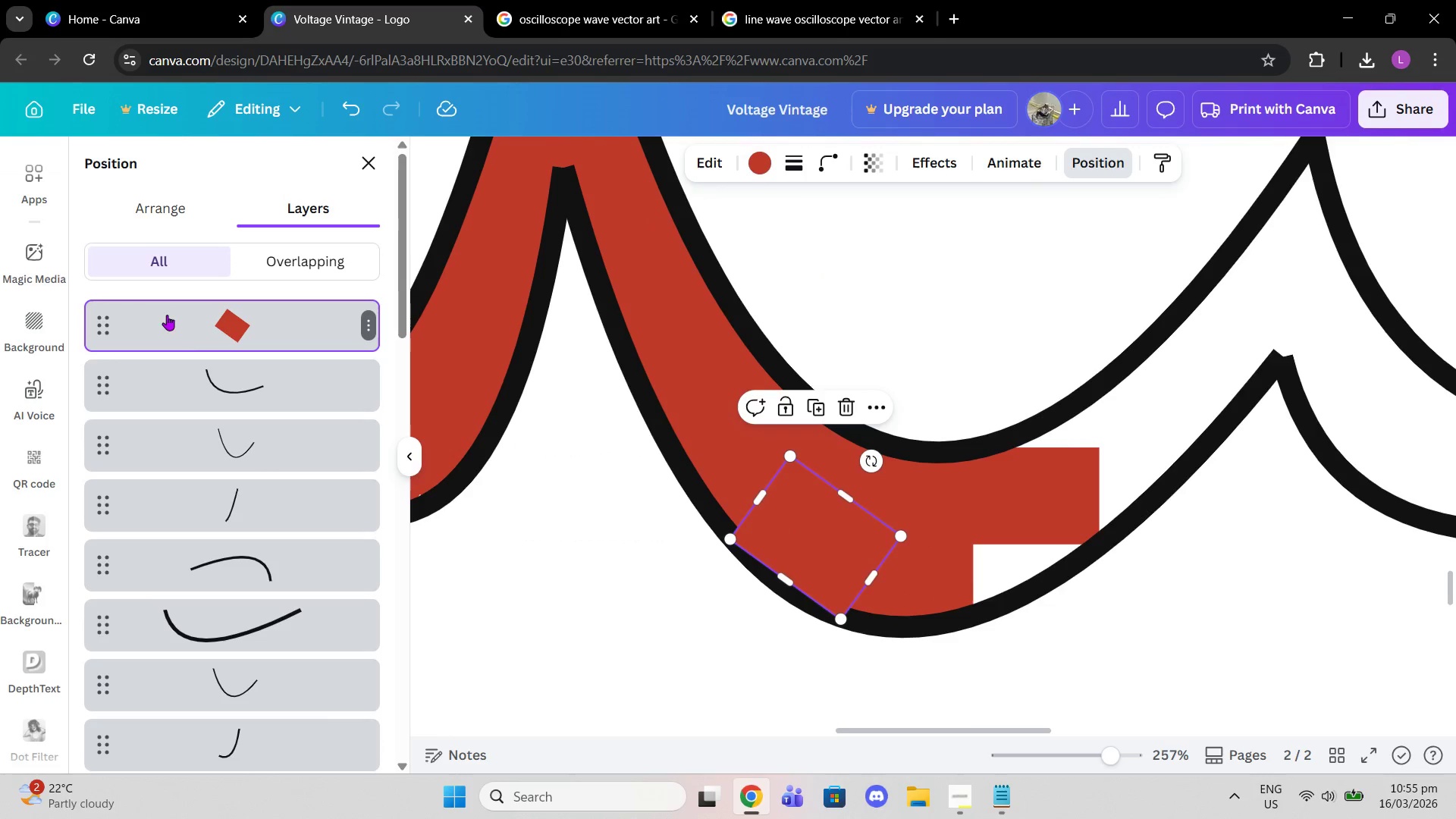 
left_click_drag(start_coordinate=[184, 327], to_coordinate=[181, 566])
 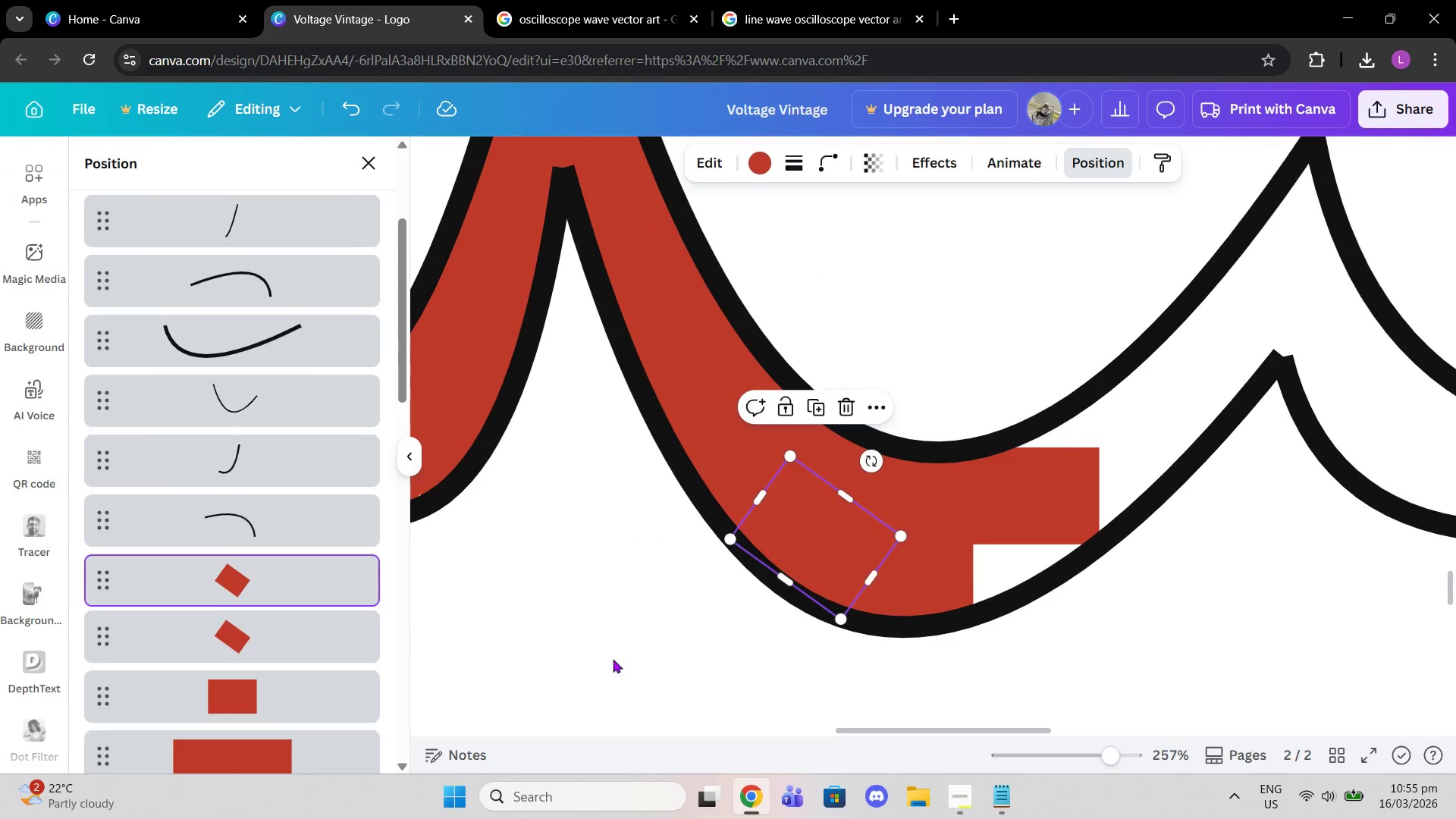 
scroll: coordinate [267, 576], scroll_direction: down, amount: 3.0
 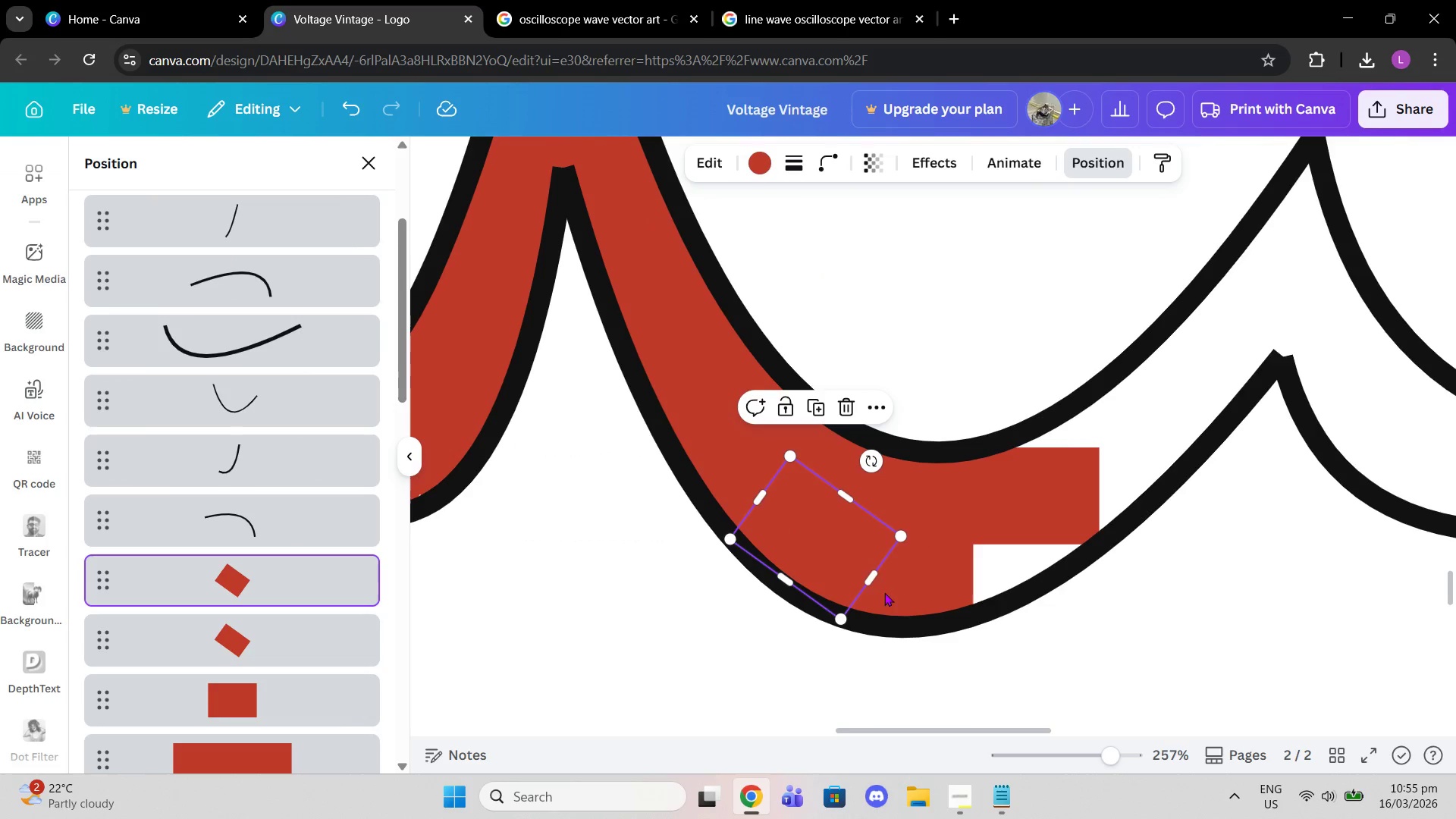 
left_click([817, 416])
 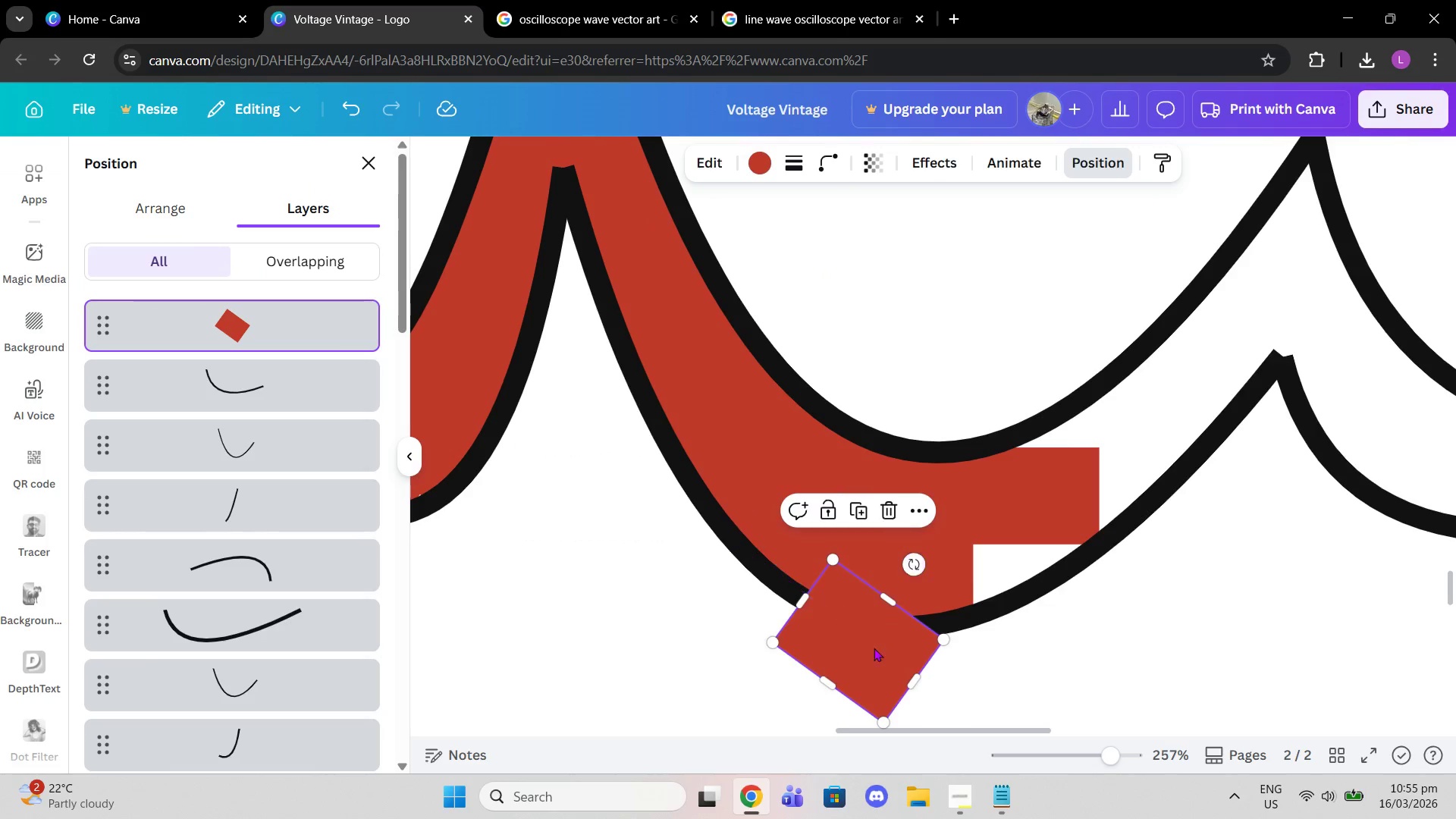 
left_click_drag(start_coordinate=[877, 670], to_coordinate=[999, 570])
 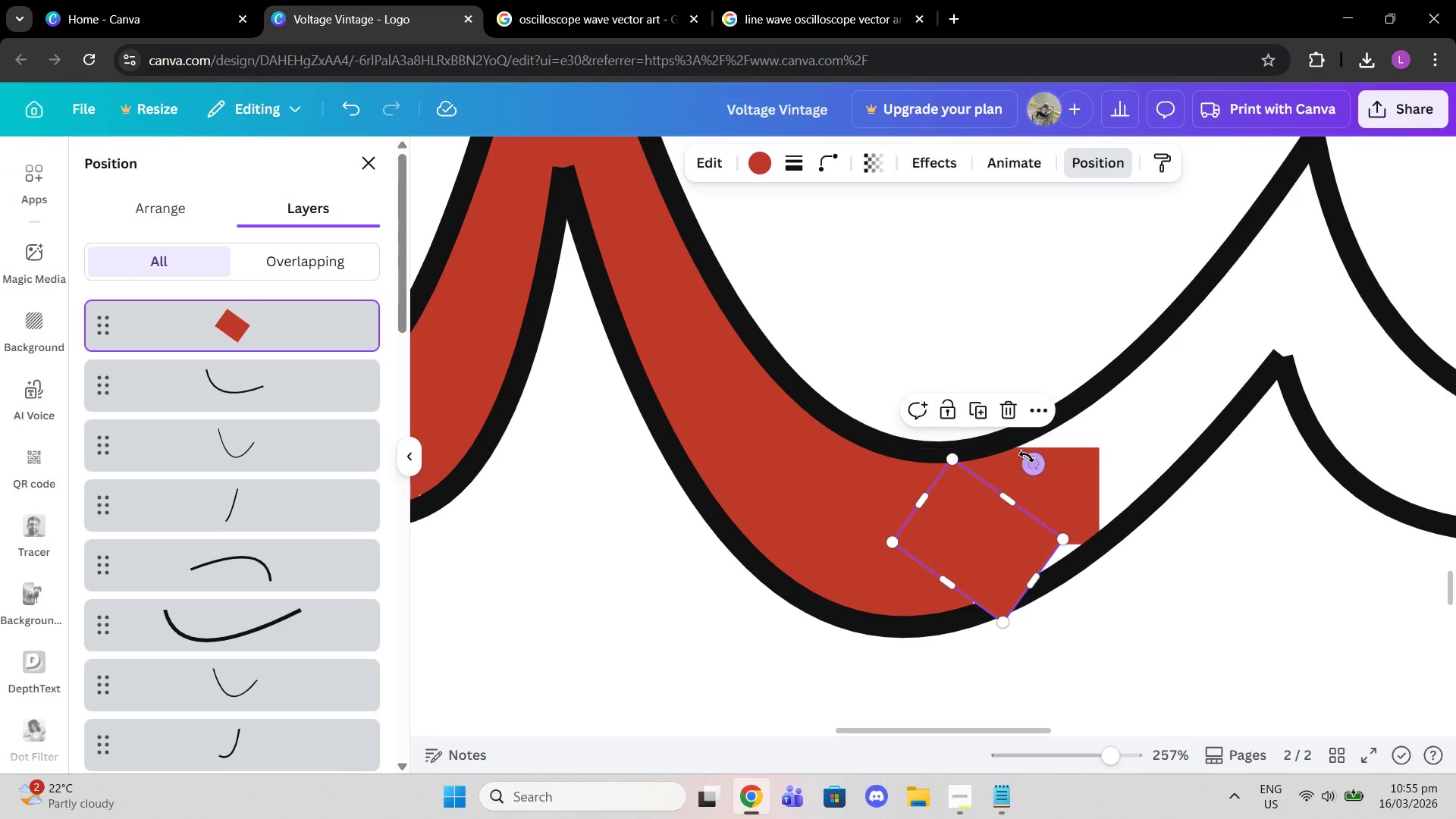 
left_click_drag(start_coordinate=[1033, 464], to_coordinate=[846, 347])
 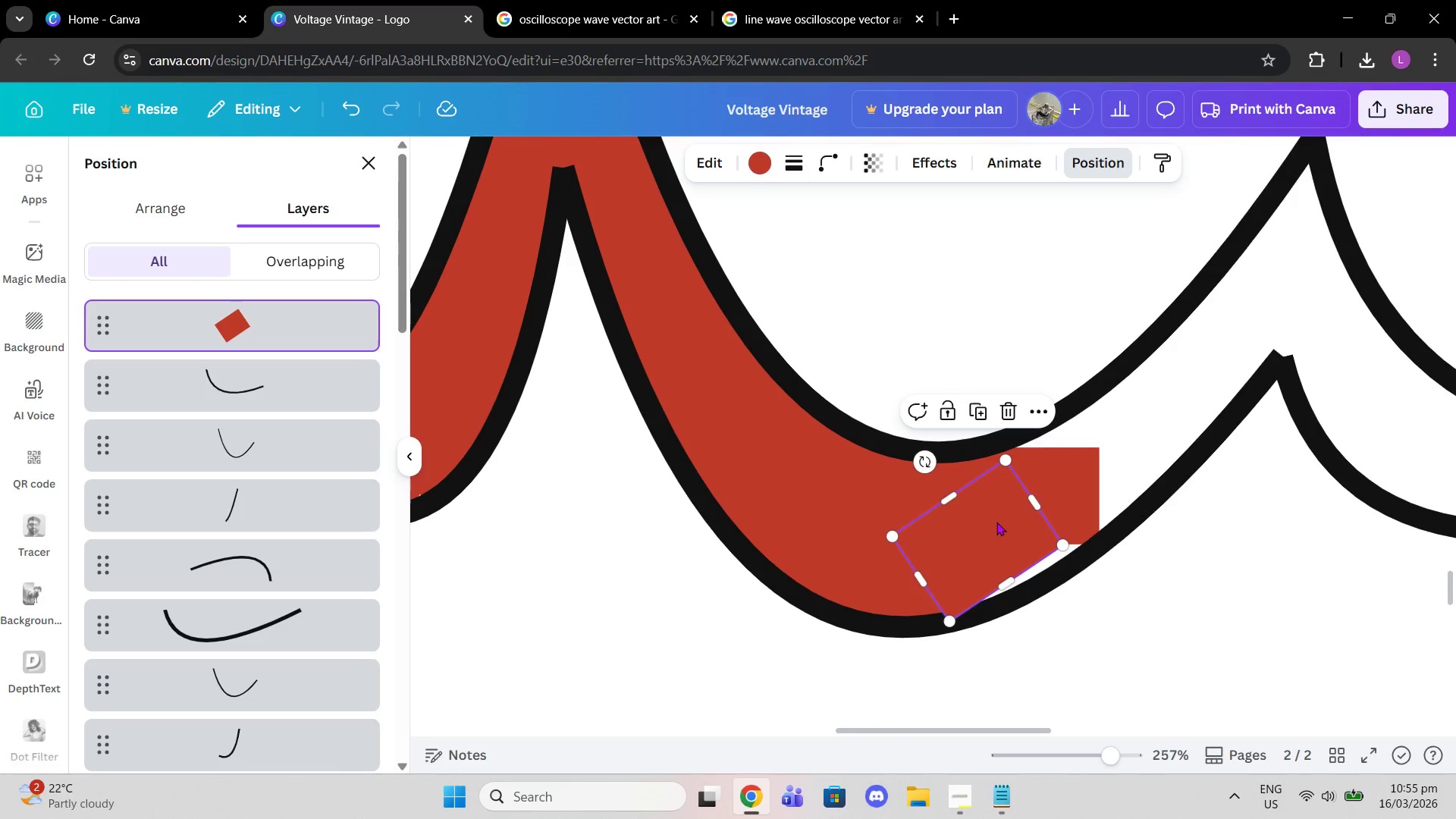 
left_click_drag(start_coordinate=[998, 528], to_coordinate=[1025, 521])
 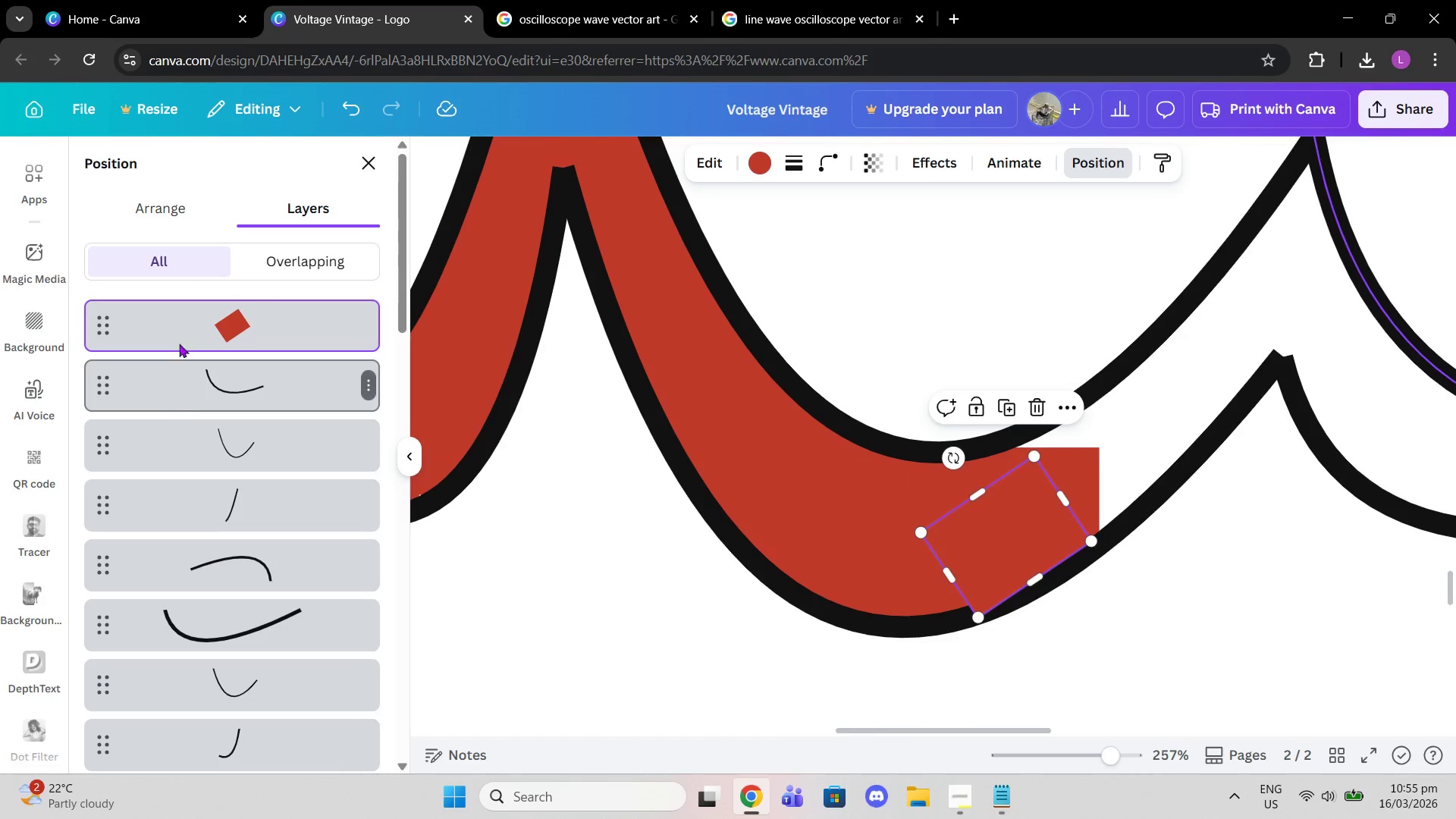 
left_click_drag(start_coordinate=[193, 326], to_coordinate=[221, 560])
 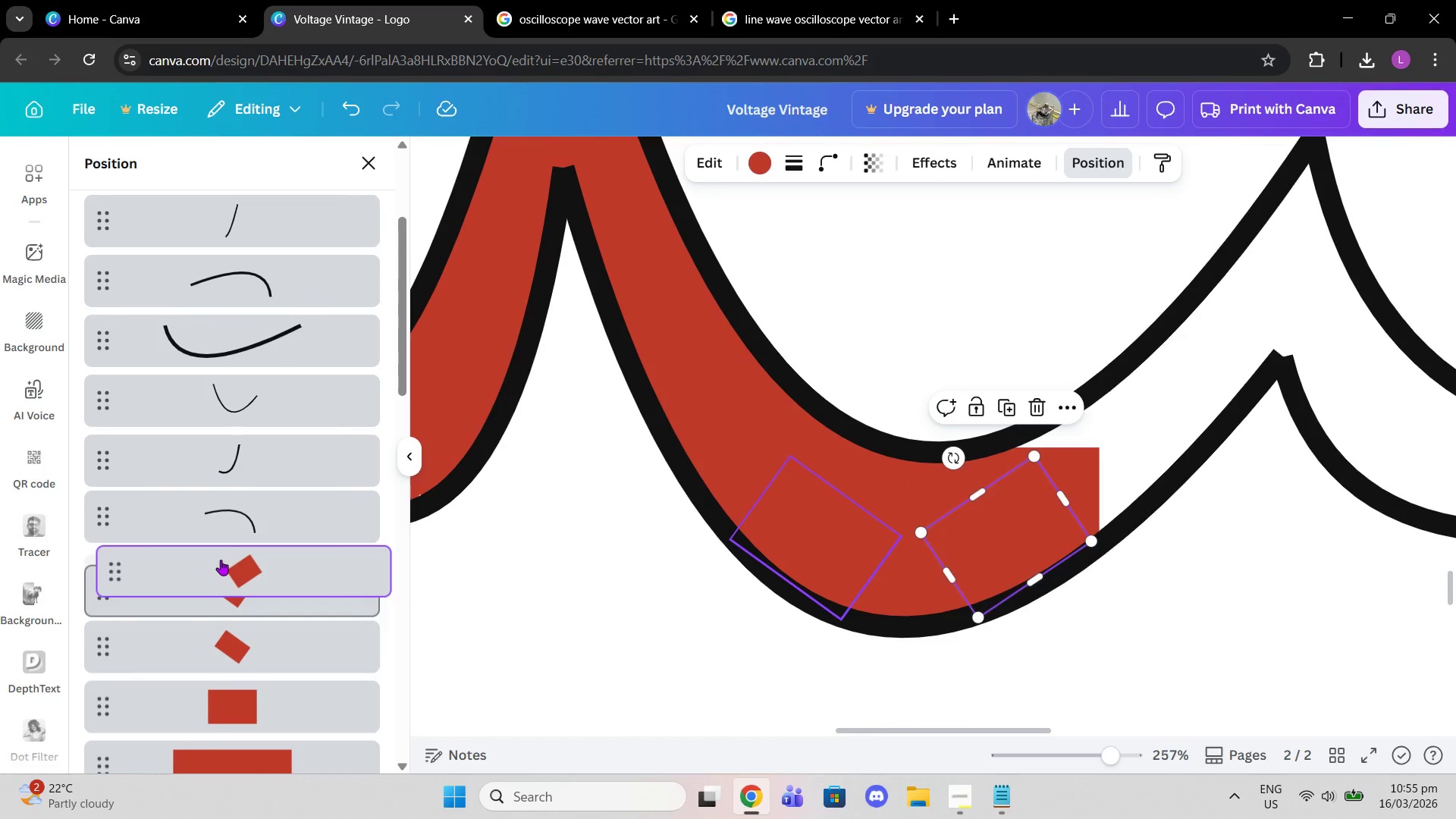 
scroll: coordinate [257, 605], scroll_direction: down, amount: 3.0
 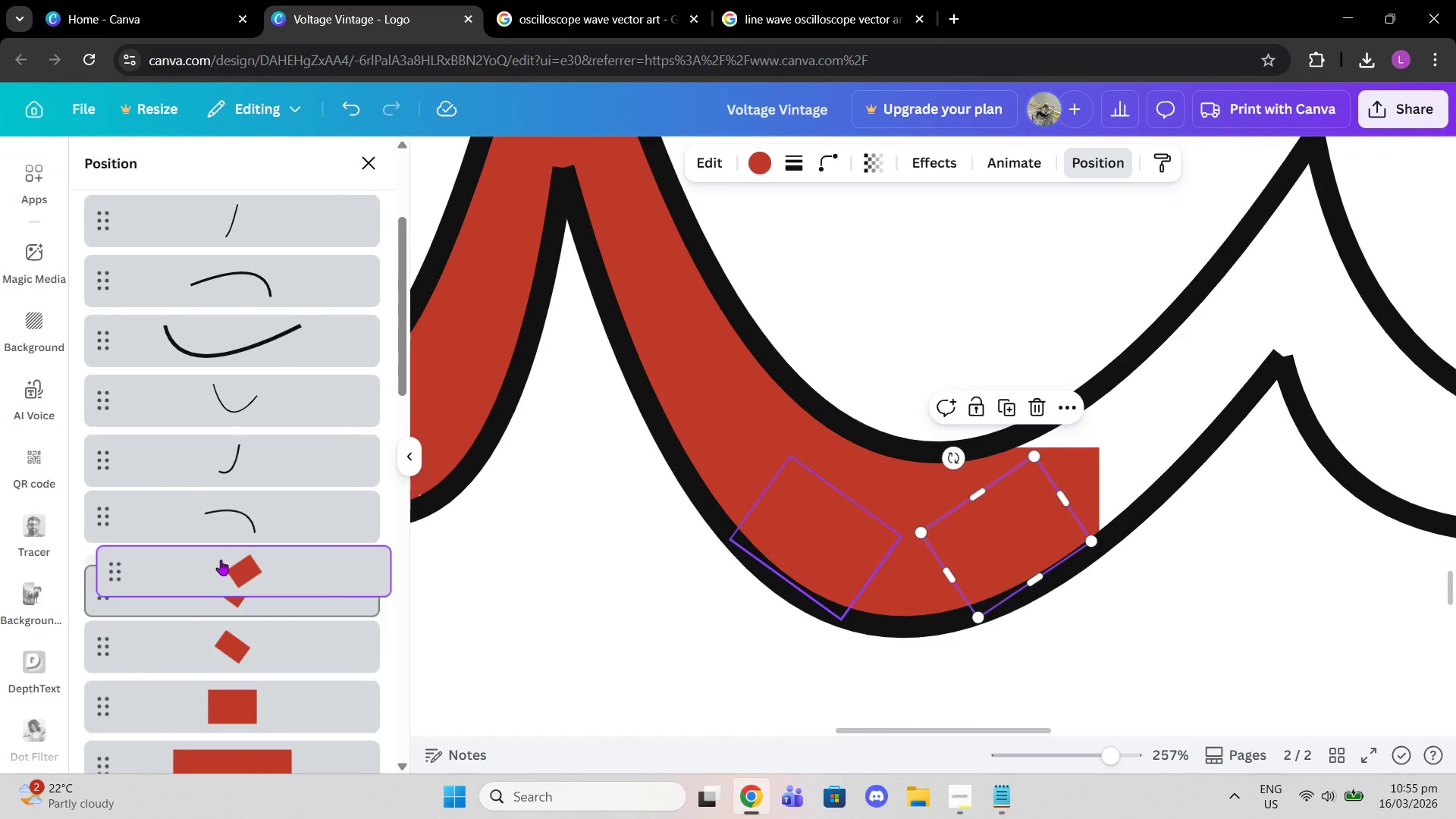 
left_click([1190, 605])
 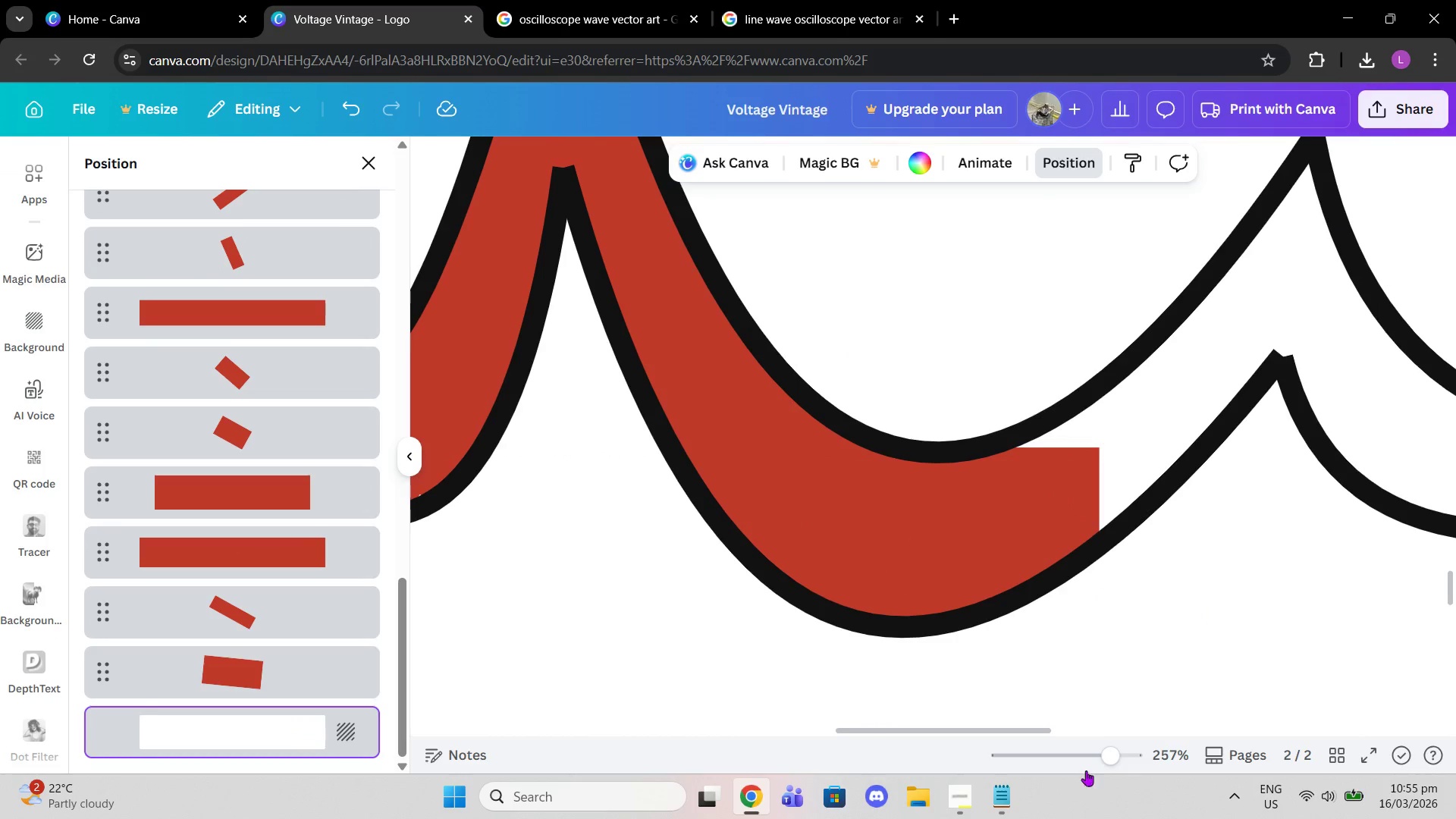 
left_click_drag(start_coordinate=[1094, 757], to_coordinate=[1065, 754])
 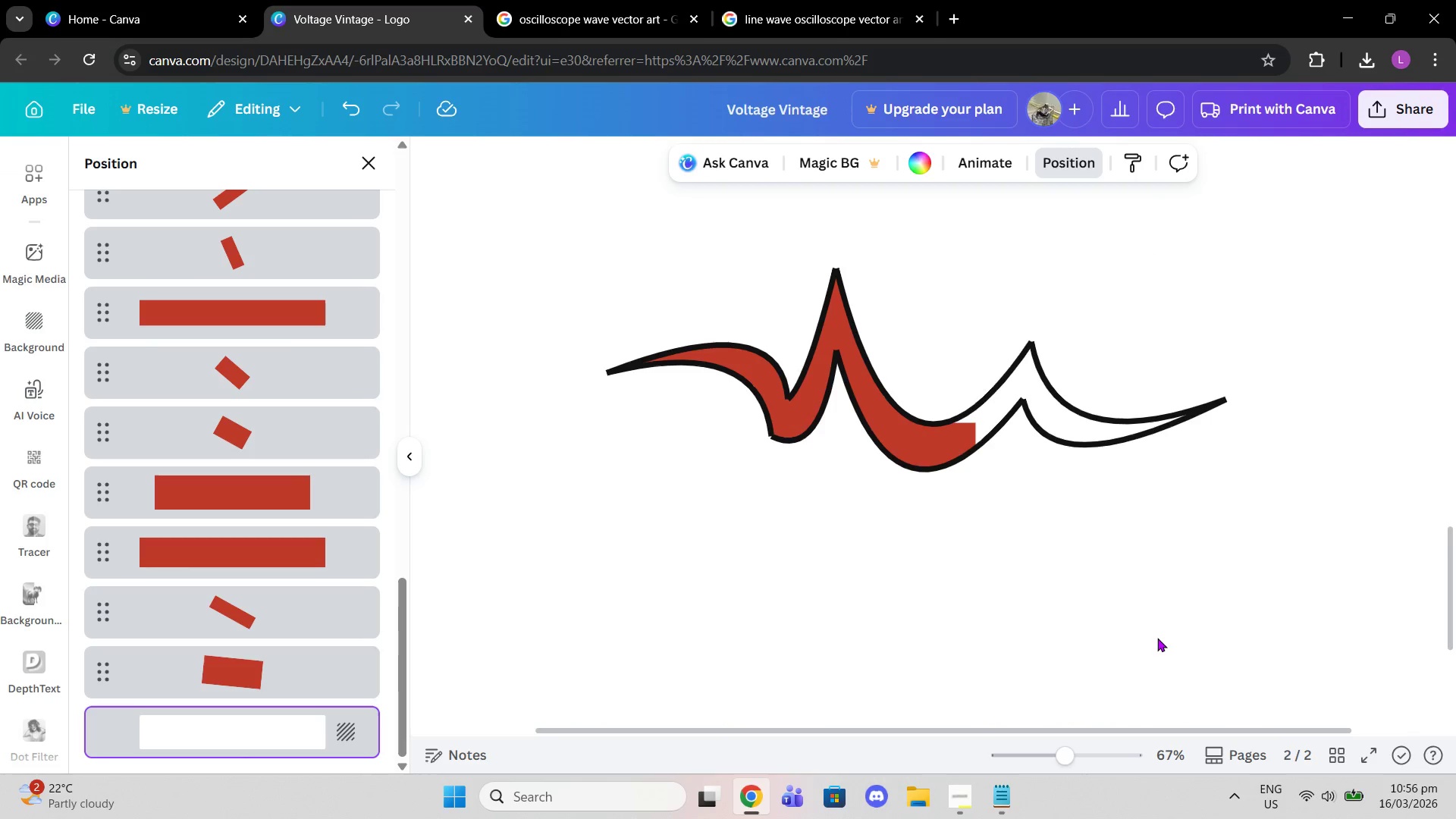 
left_click([1157, 638])
 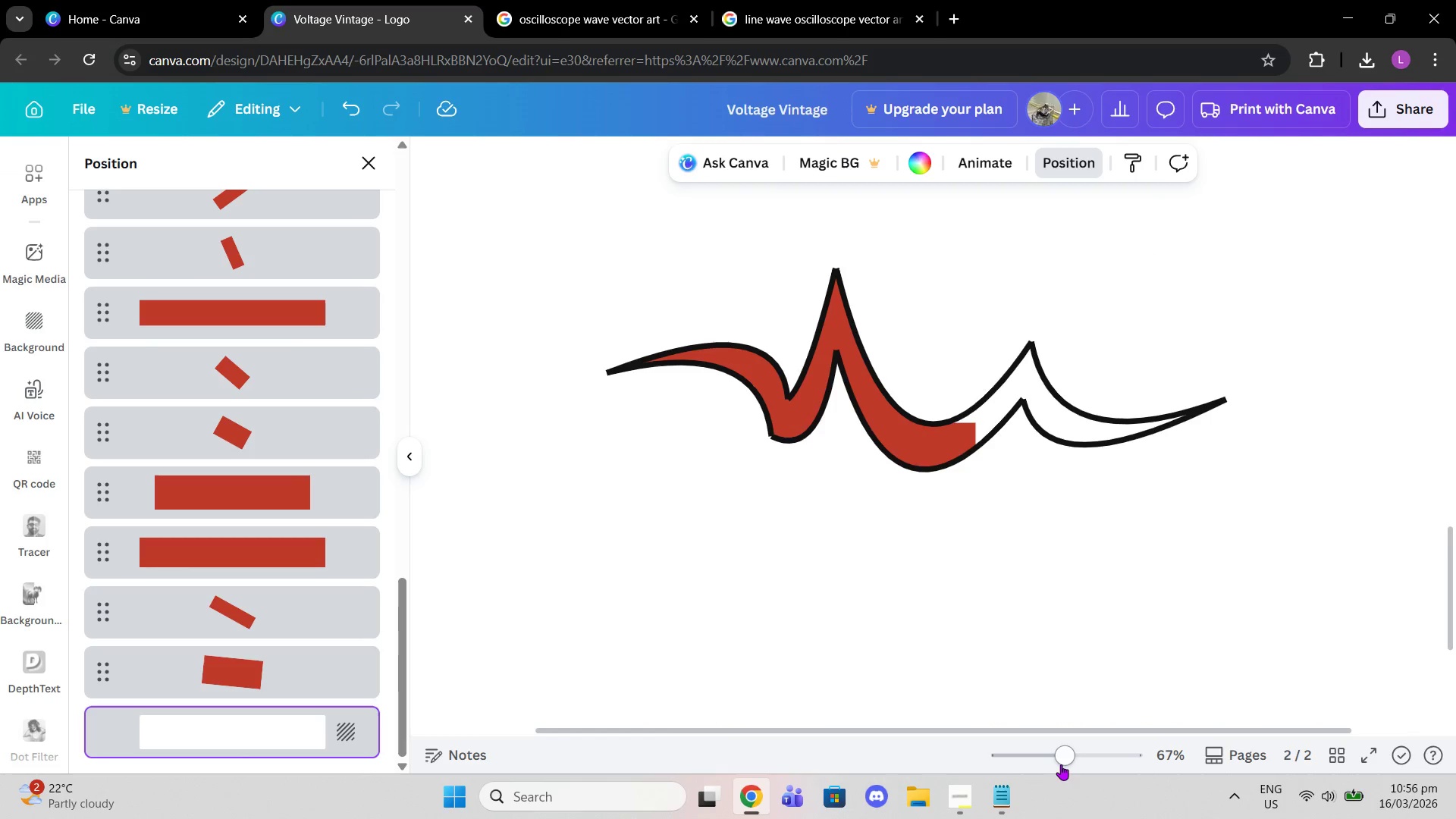 
left_click_drag(start_coordinate=[1060, 764], to_coordinate=[1105, 767])
 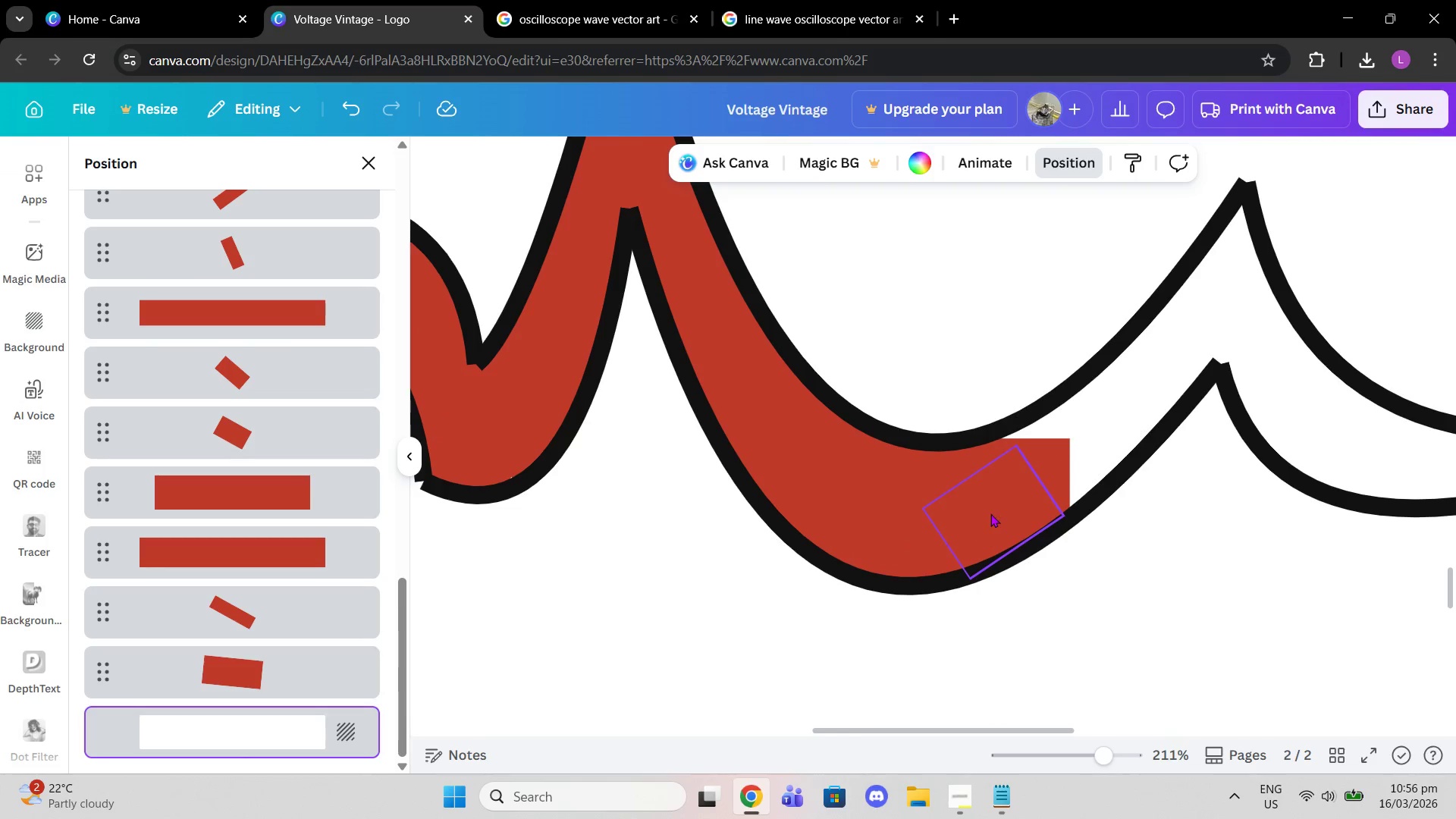 
left_click([990, 513])
 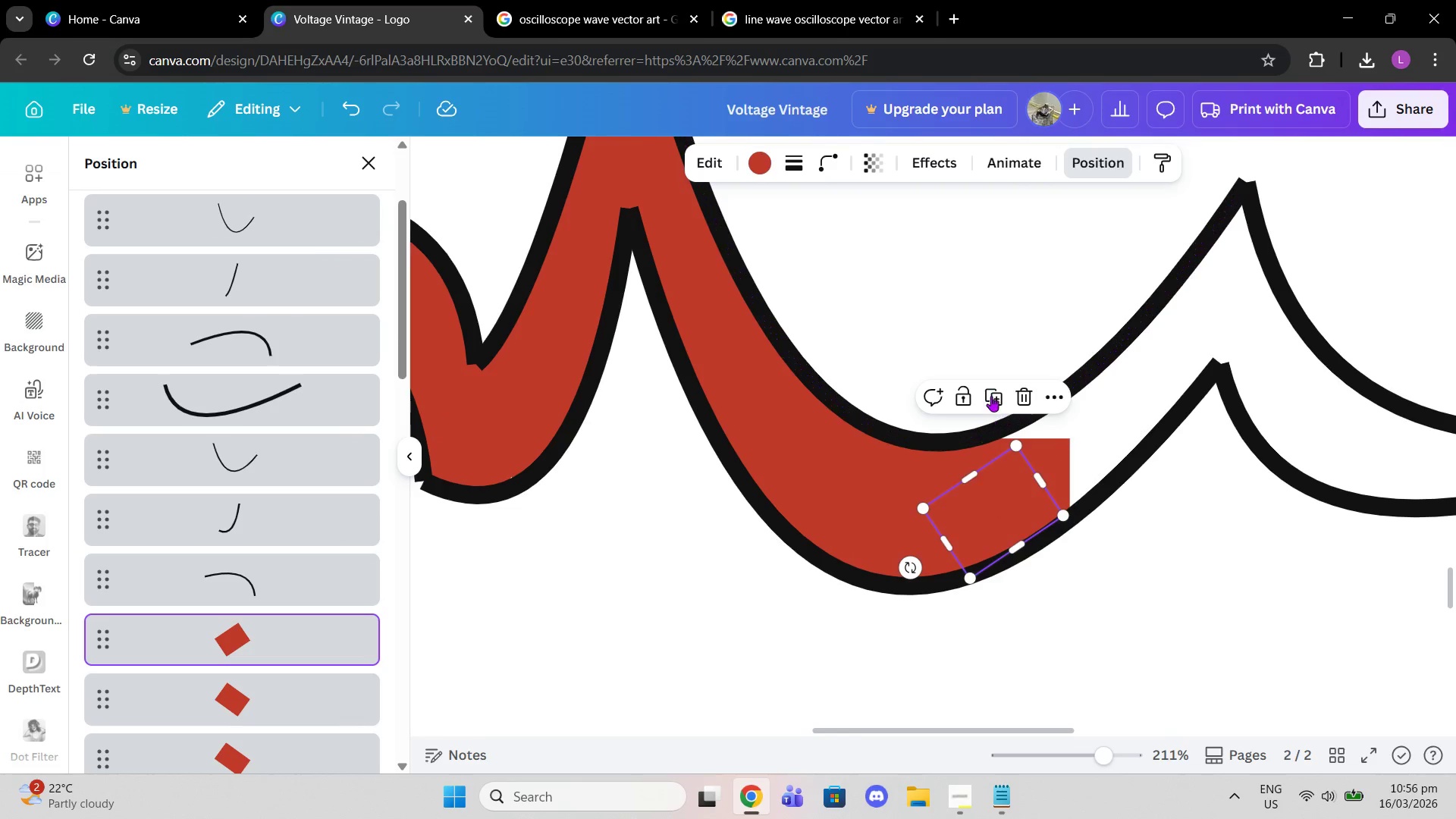 
left_click([991, 393])
 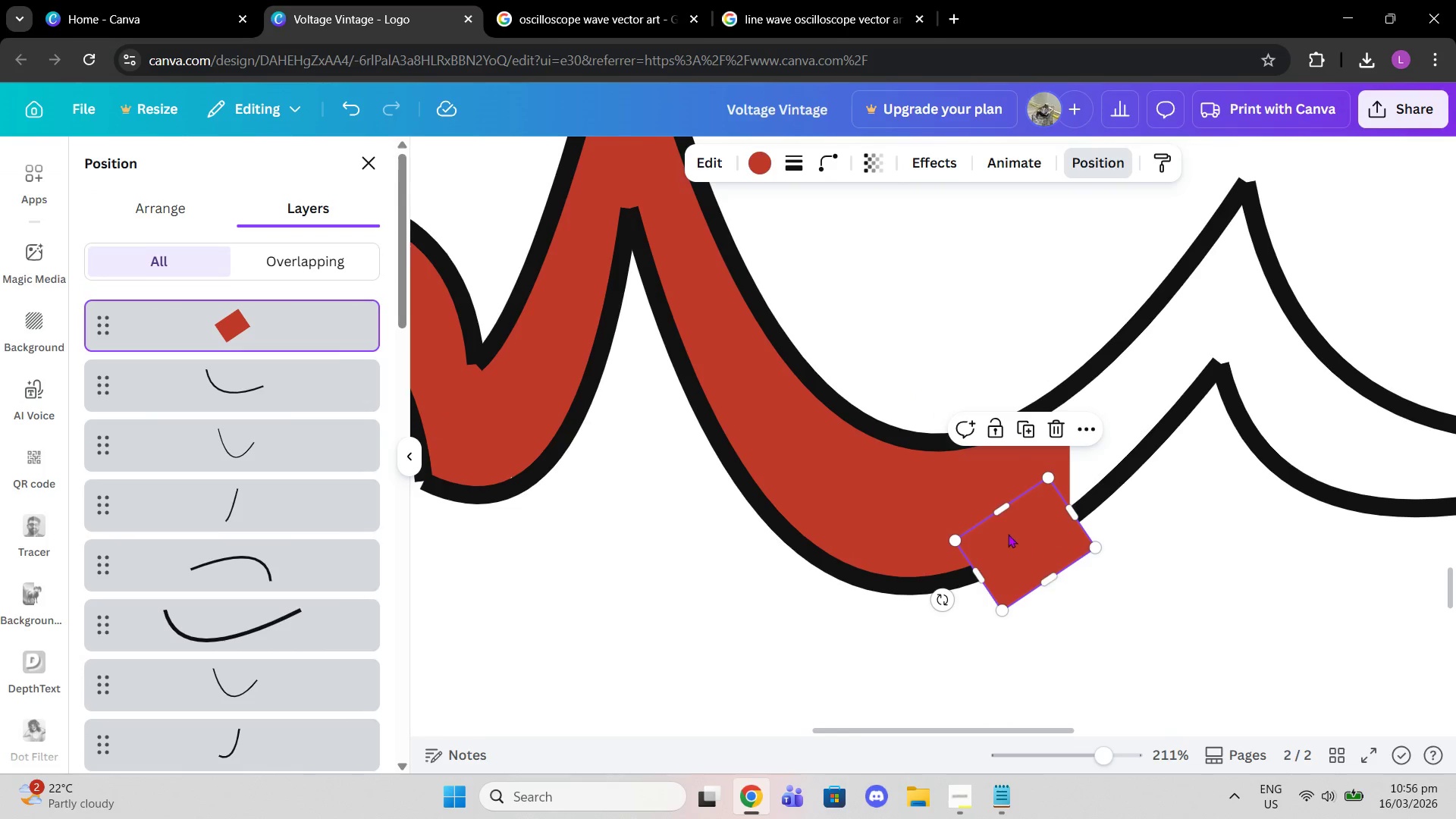 
left_click_drag(start_coordinate=[1009, 534], to_coordinate=[1072, 438])
 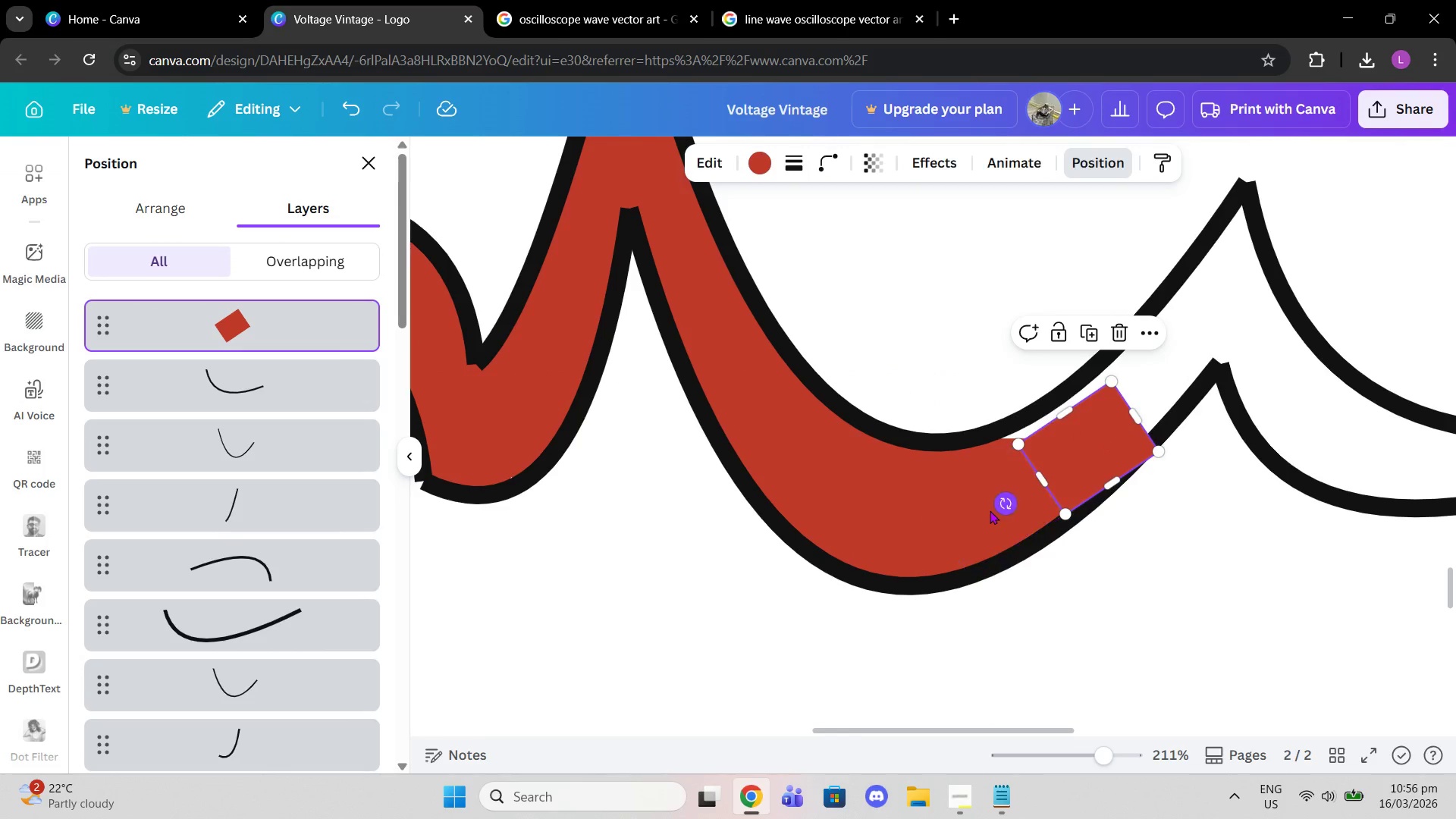 
left_click_drag(start_coordinate=[992, 511], to_coordinate=[996, 515])
 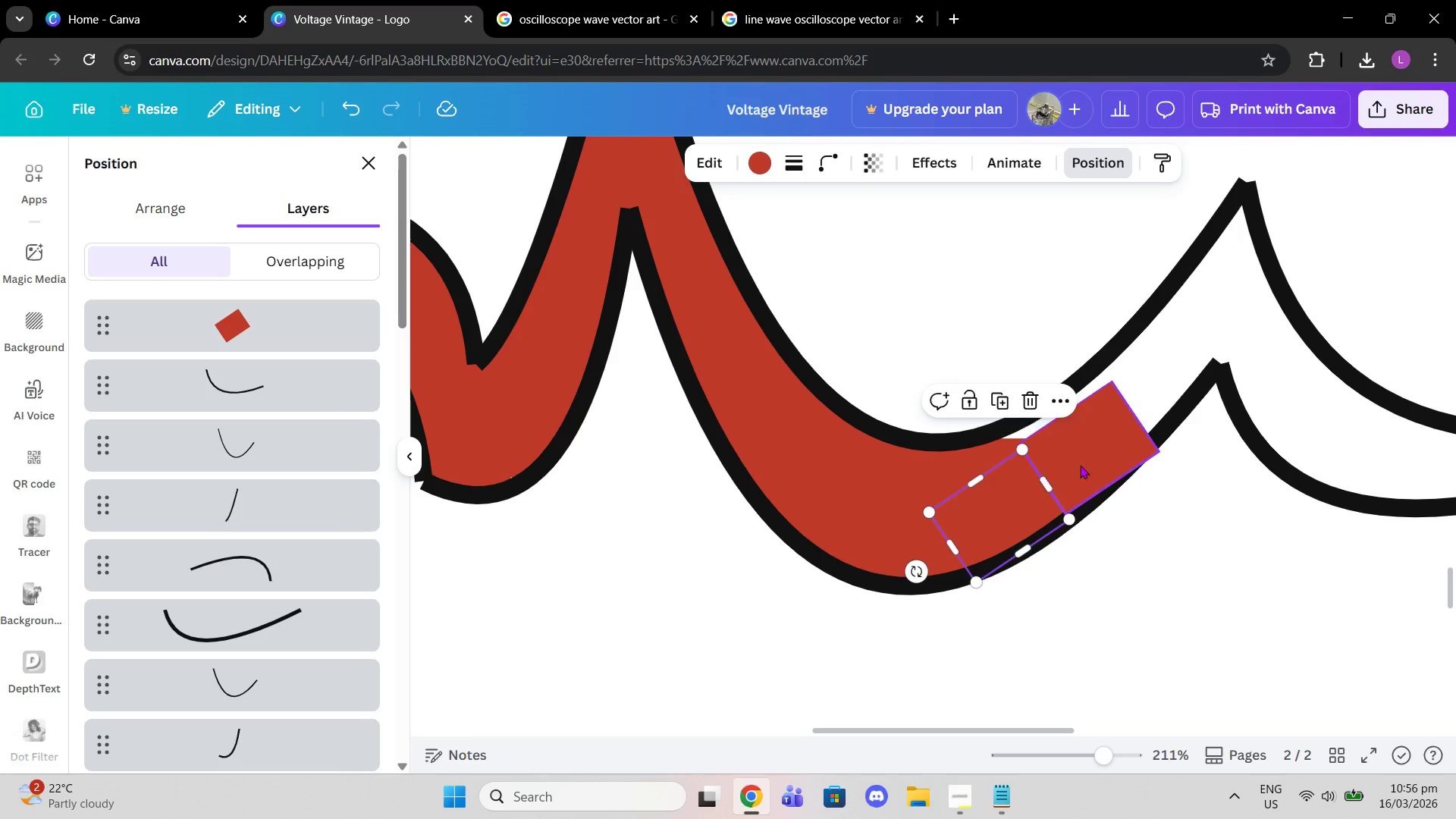 
left_click([1080, 465])
 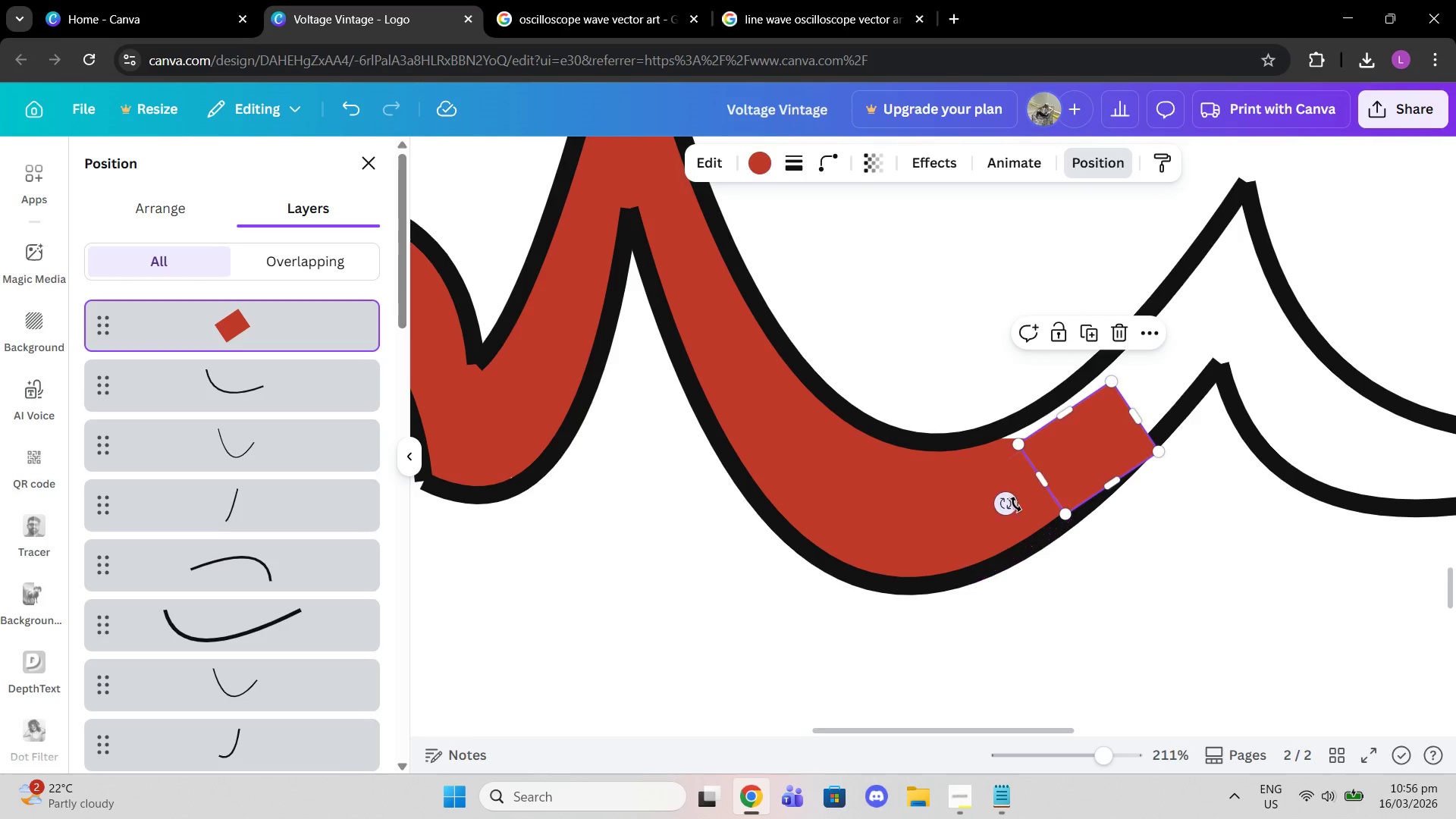 
left_click_drag(start_coordinate=[1010, 504], to_coordinate=[1023, 507])
 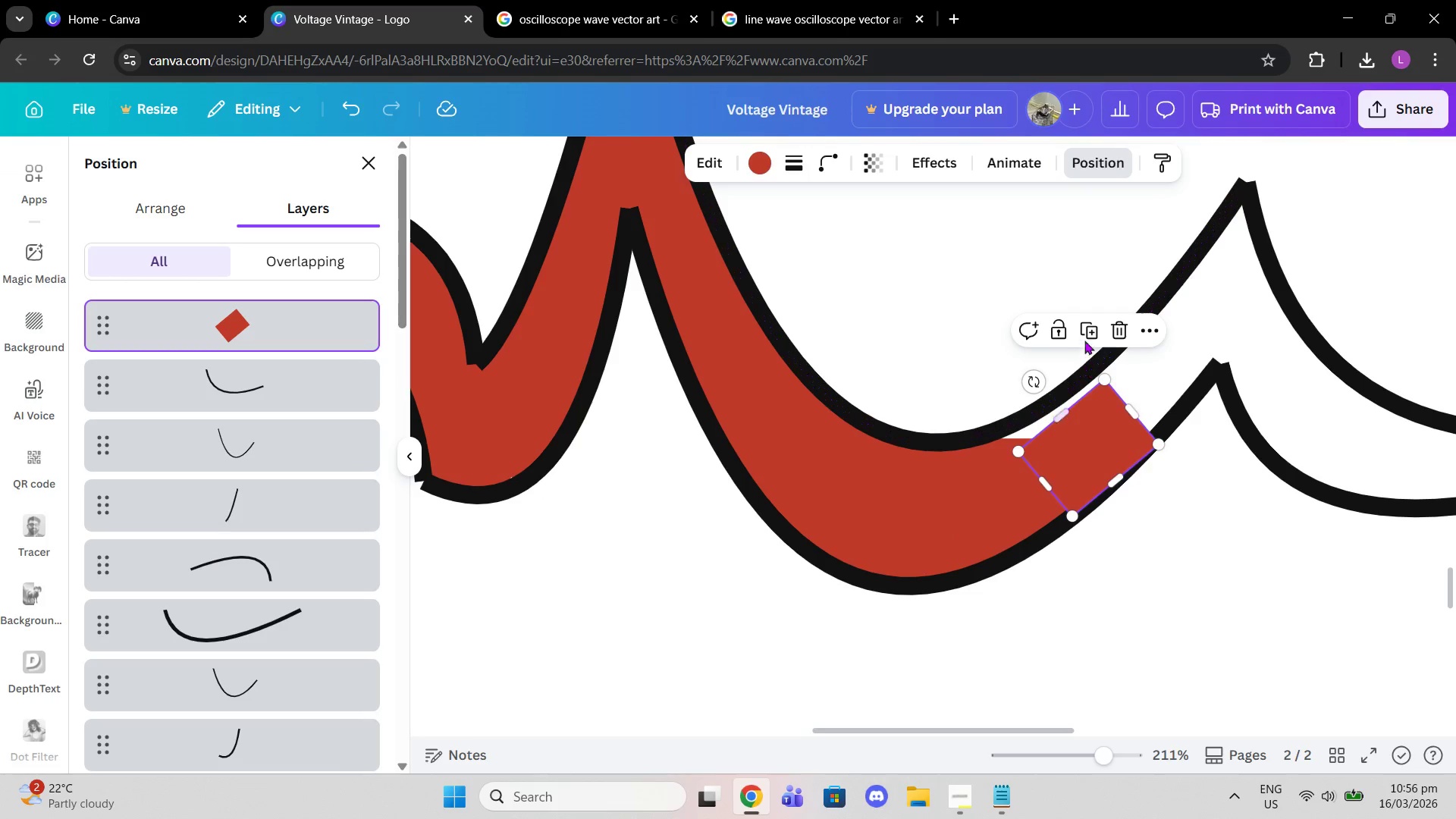 
left_click([1092, 331])
 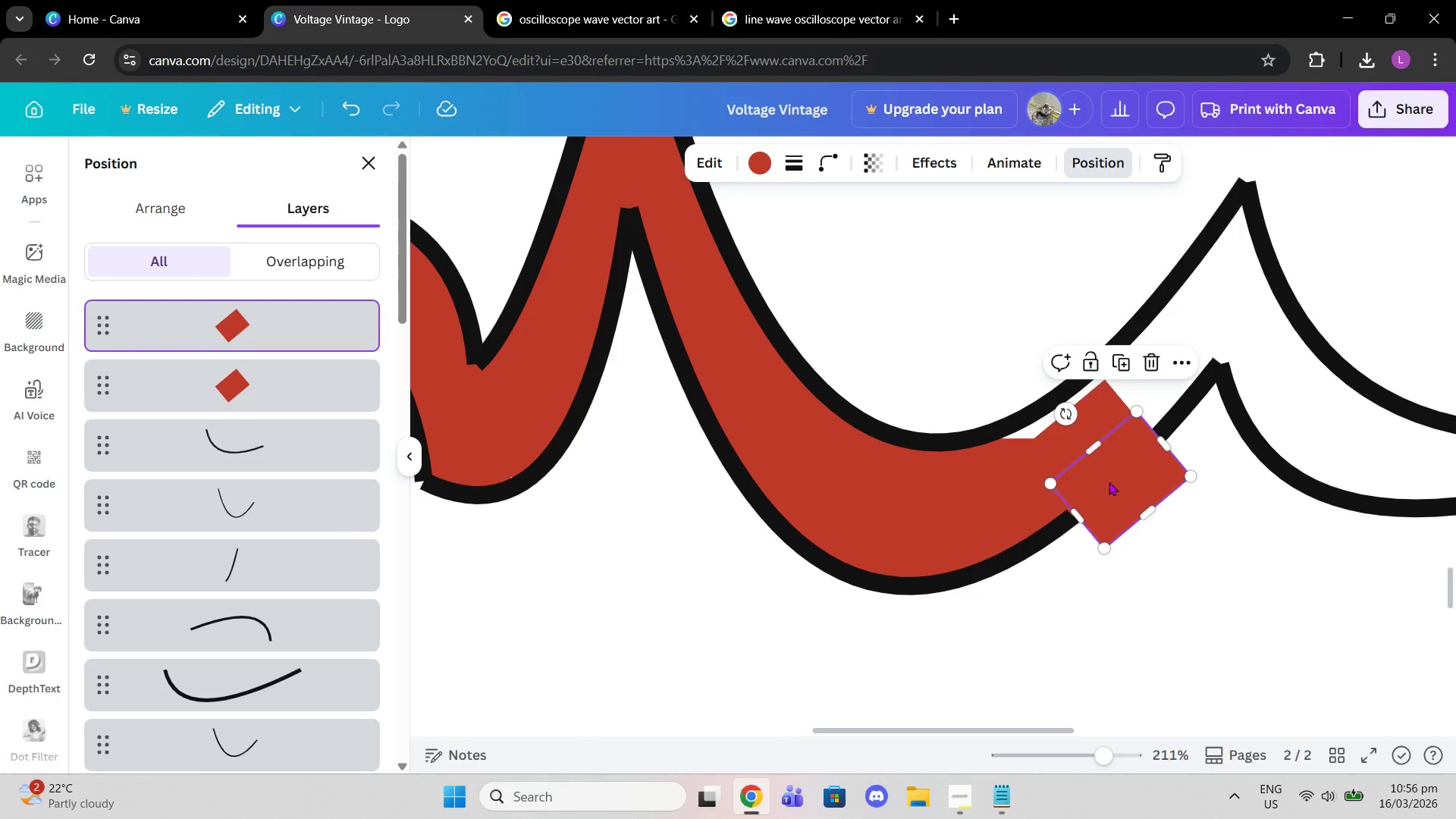 
left_click_drag(start_coordinate=[1110, 491], to_coordinate=[1053, 451])
 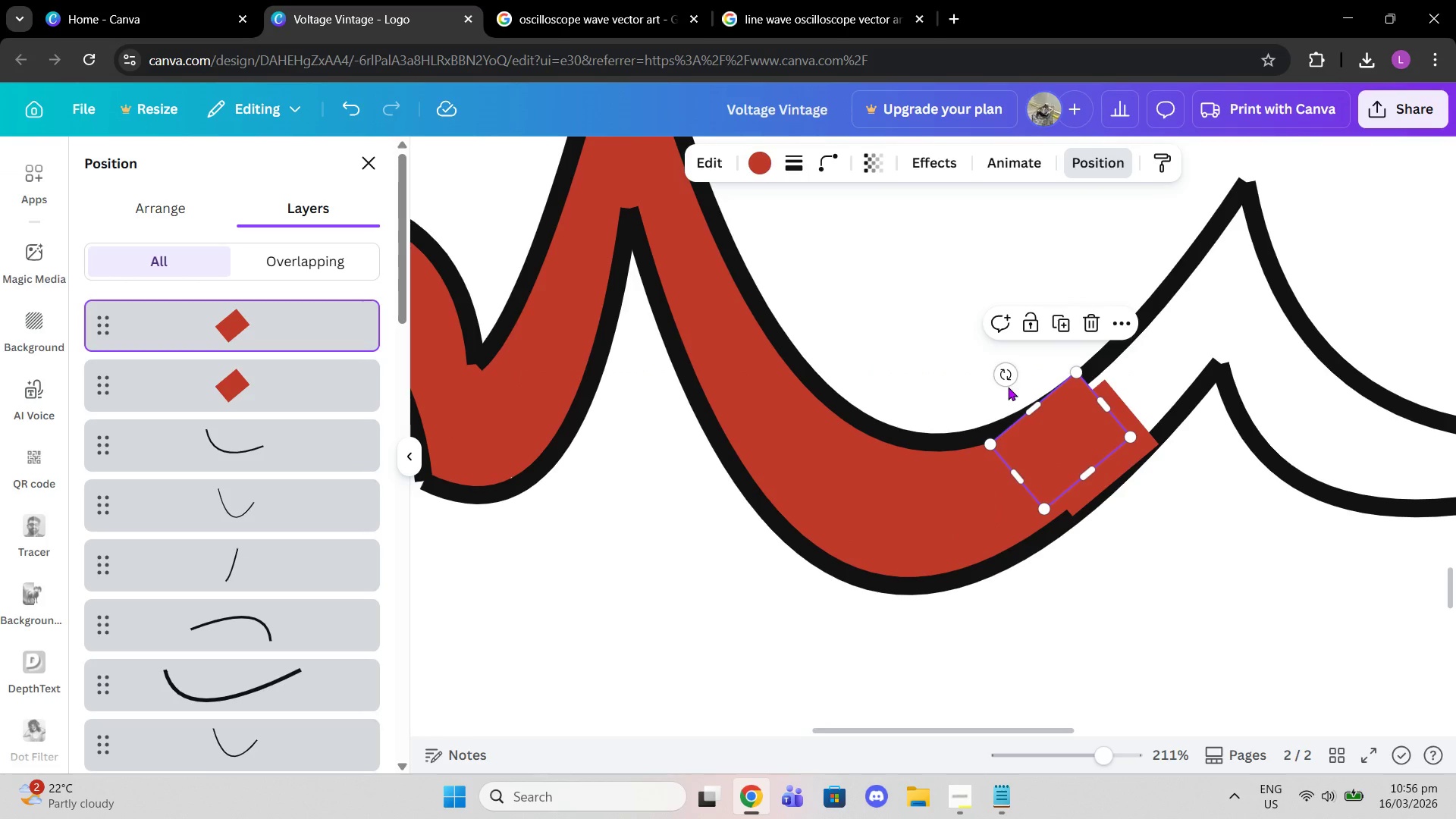 
left_click_drag(start_coordinate=[1008, 379], to_coordinate=[1019, 381])
 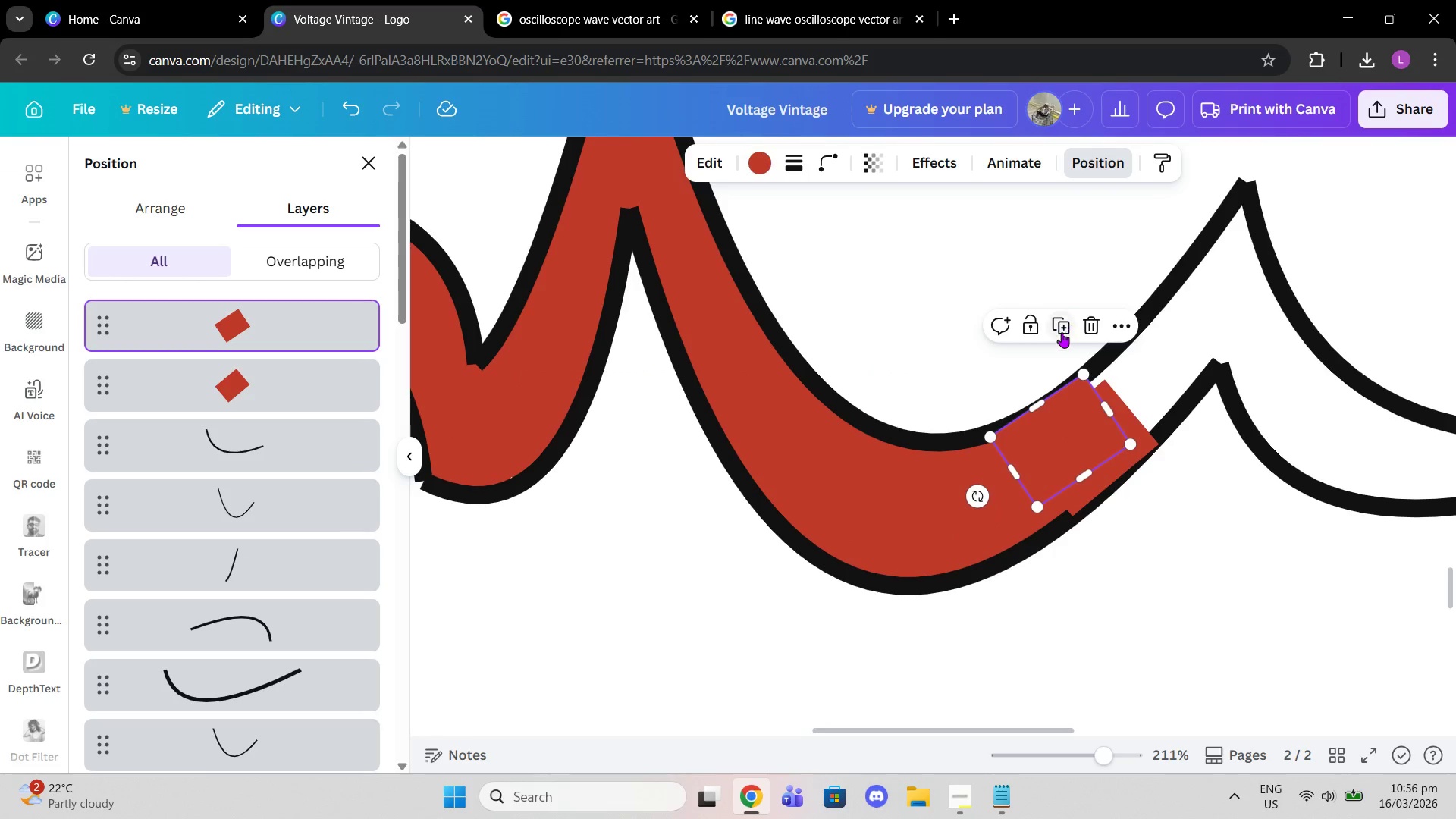 
left_click([1061, 332])
 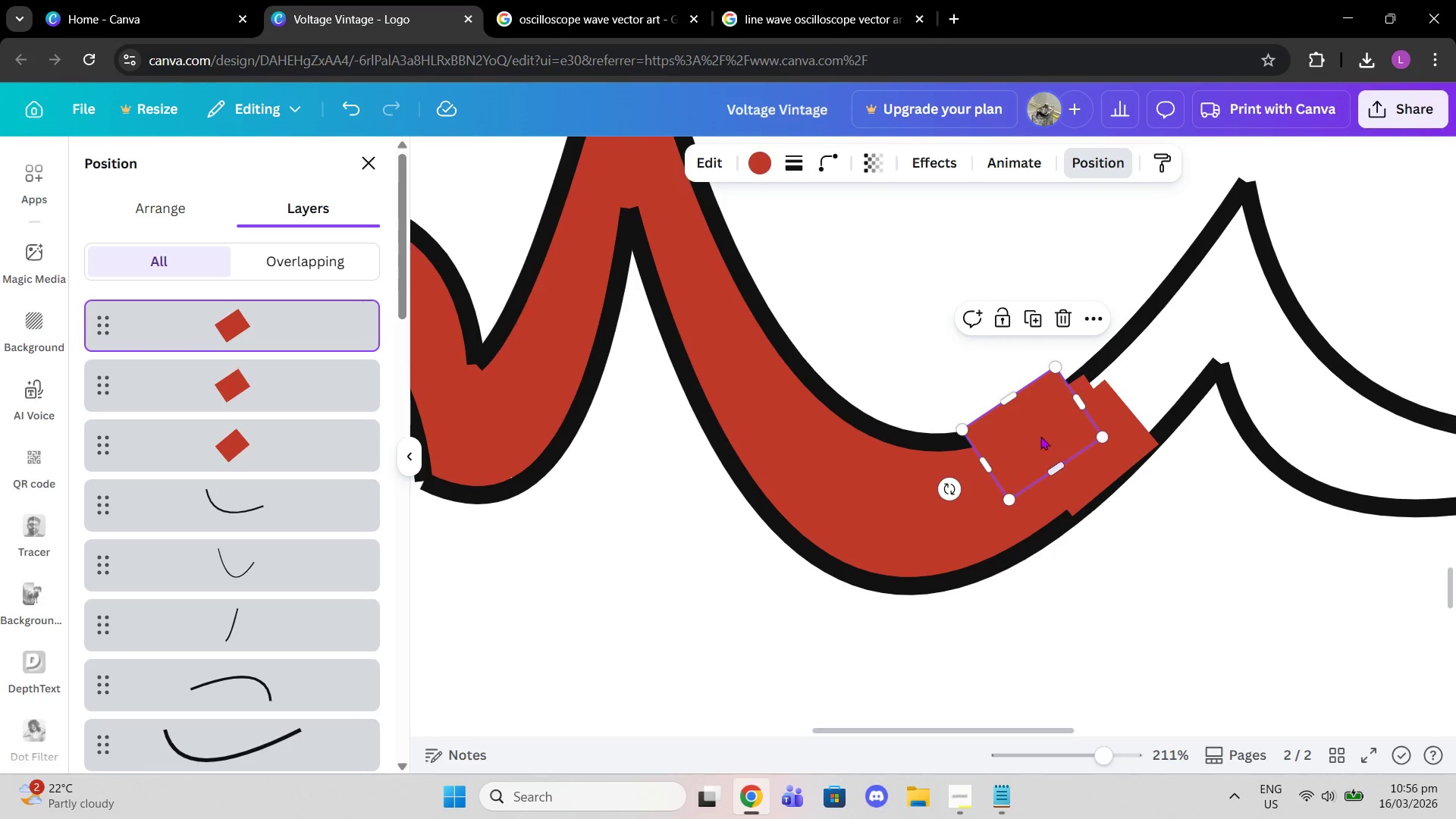 
left_click_drag(start_coordinate=[1032, 432], to_coordinate=[1166, 366])
 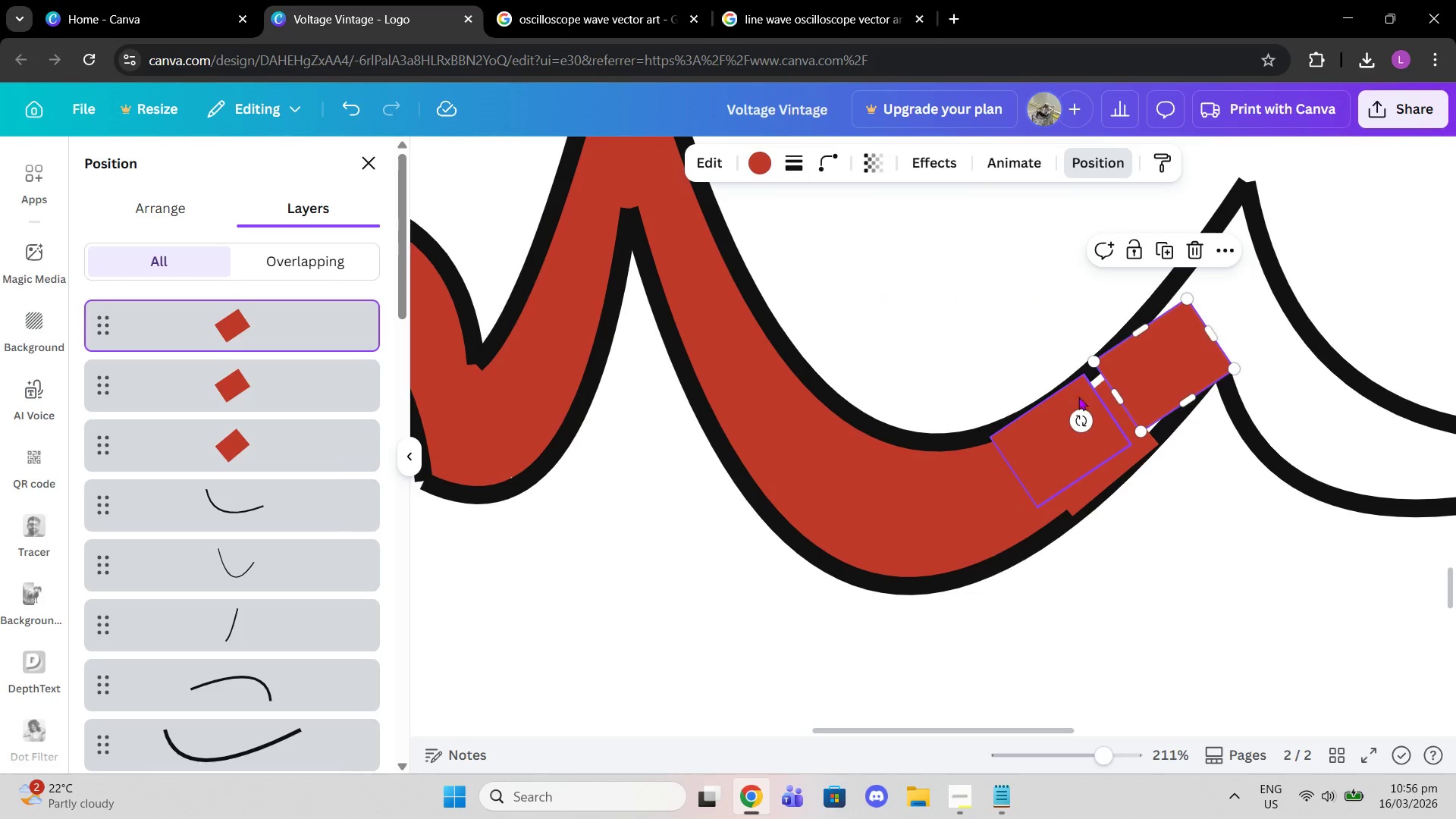 
left_click_drag(start_coordinate=[1079, 423], to_coordinate=[1089, 439])
 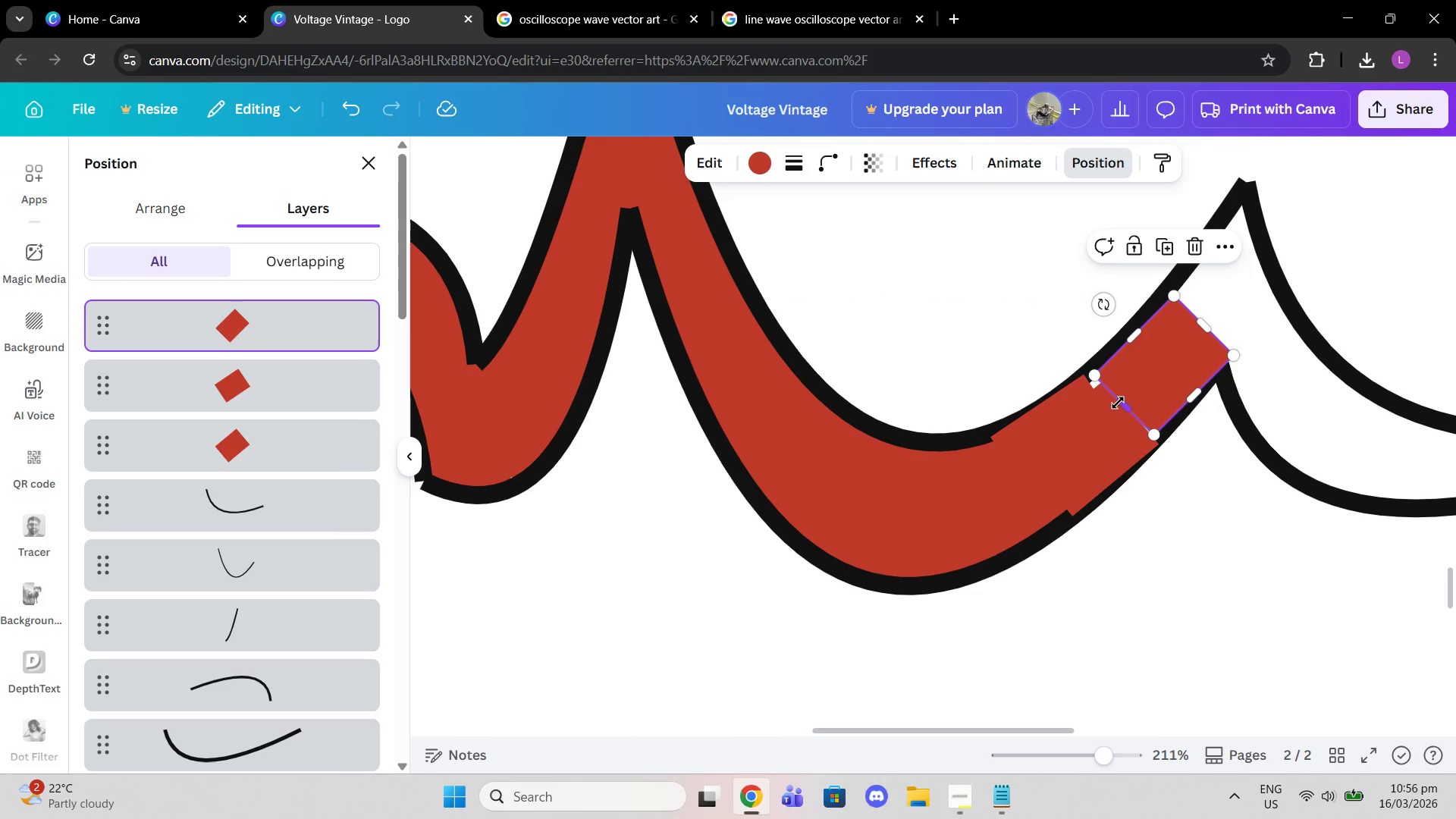 
left_click_drag(start_coordinate=[1120, 403], to_coordinate=[1102, 420])
 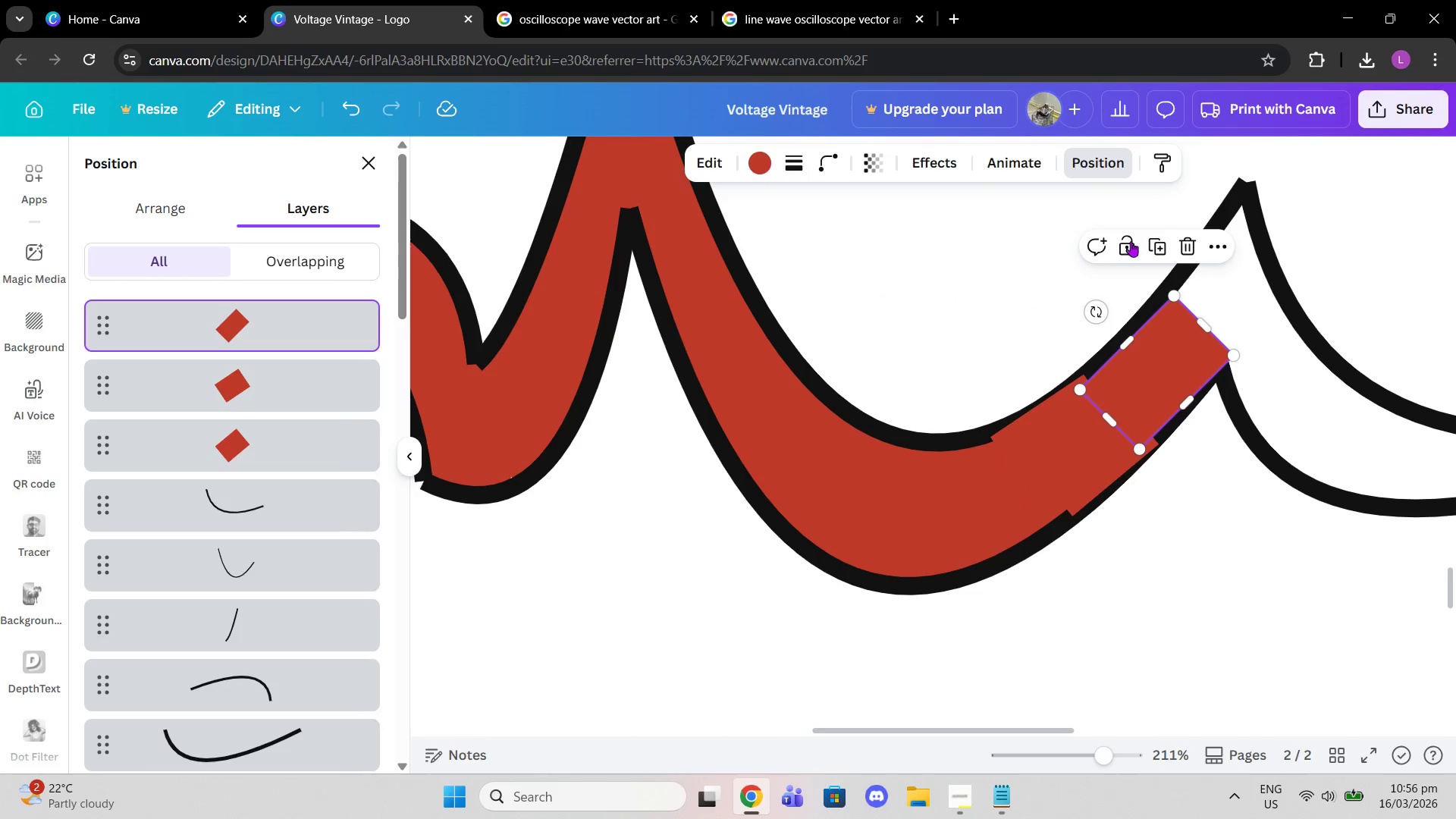 
left_click([1155, 245])
 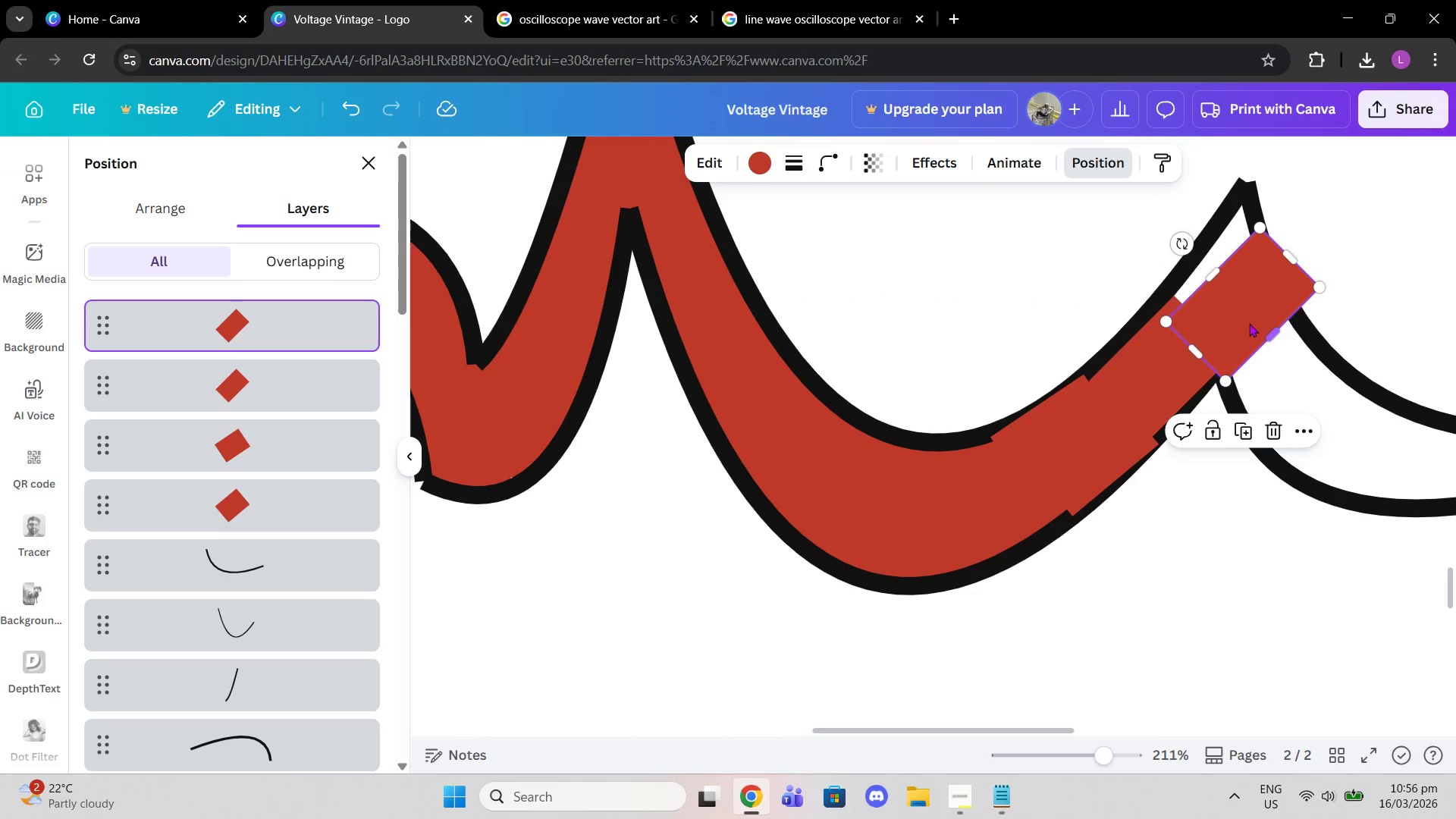 
left_click_drag(start_coordinate=[1238, 318], to_coordinate=[1221, 289])
 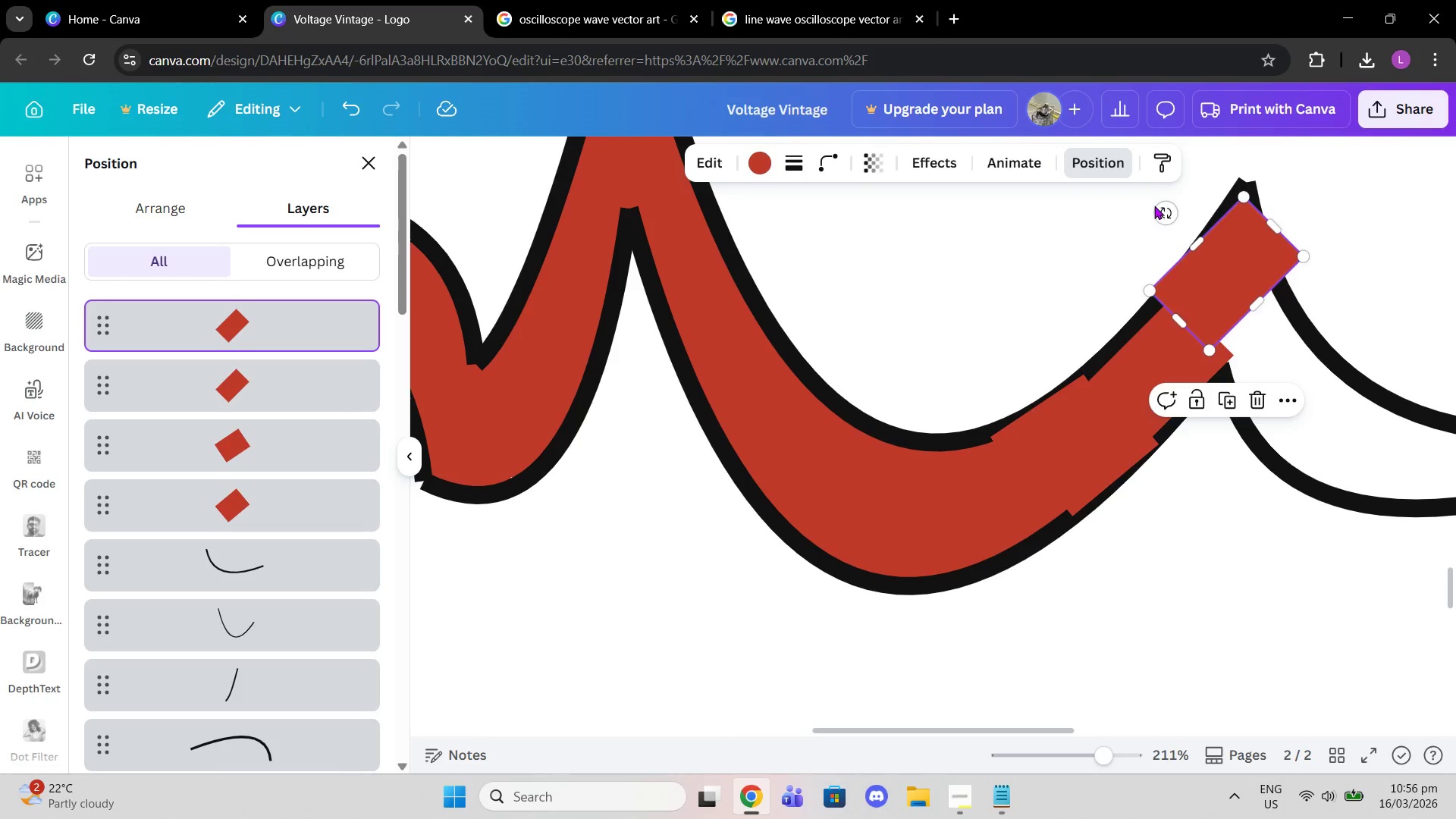 
left_click_drag(start_coordinate=[1166, 210], to_coordinate=[1169, 237])
 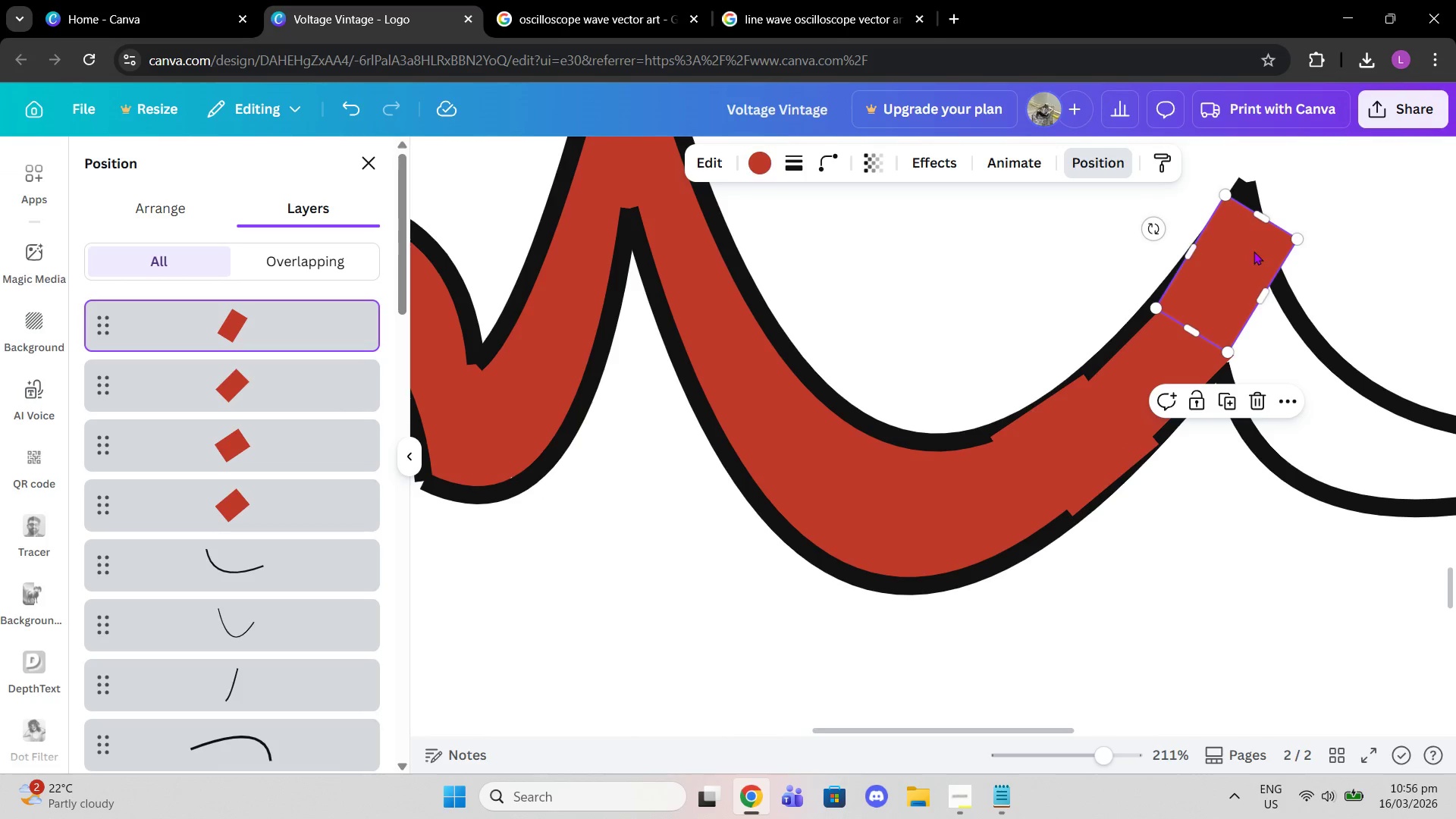 
left_click_drag(start_coordinate=[1254, 251], to_coordinate=[1262, 252])
 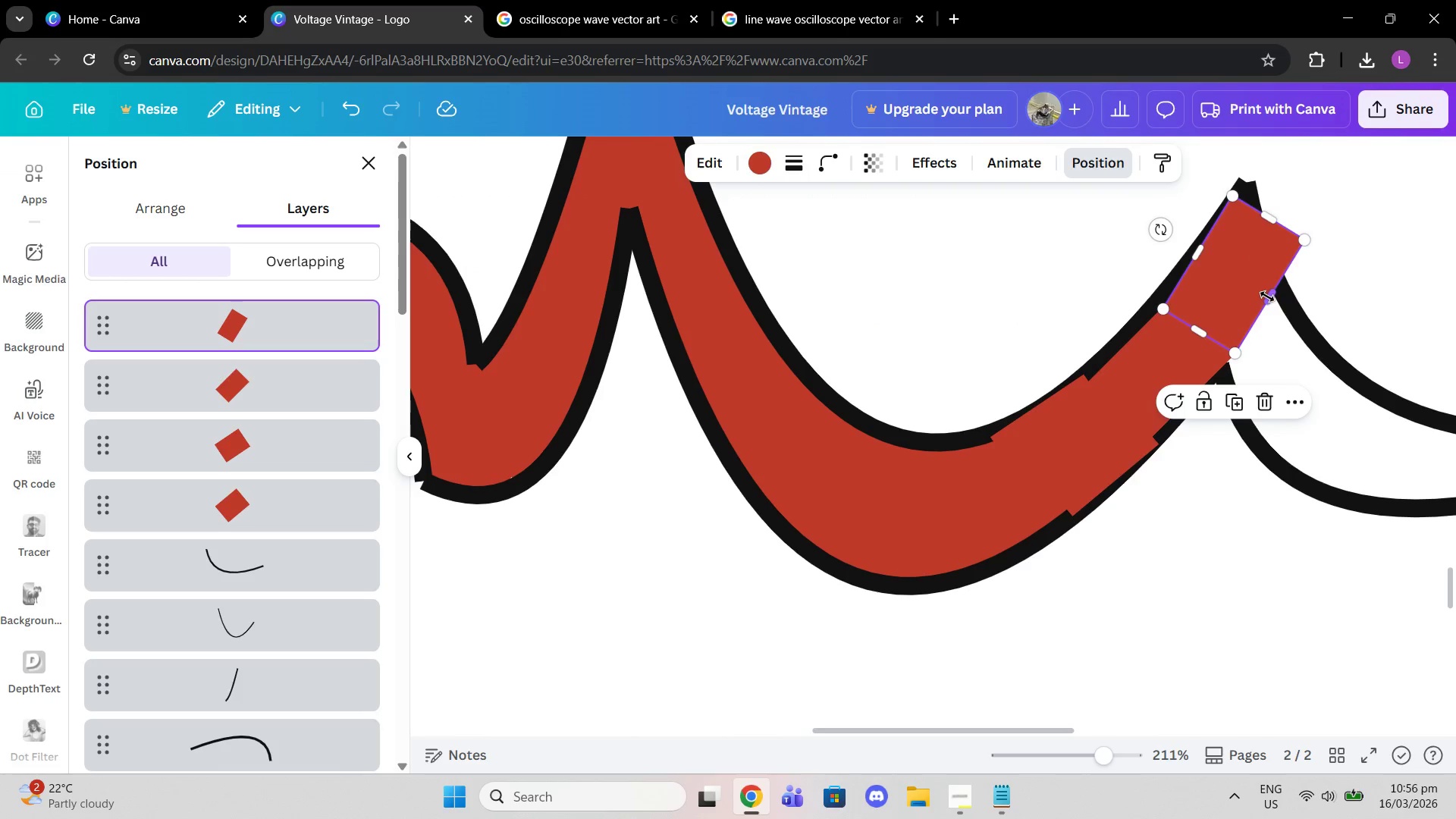 
left_click_drag(start_coordinate=[1269, 297], to_coordinate=[1205, 276])
 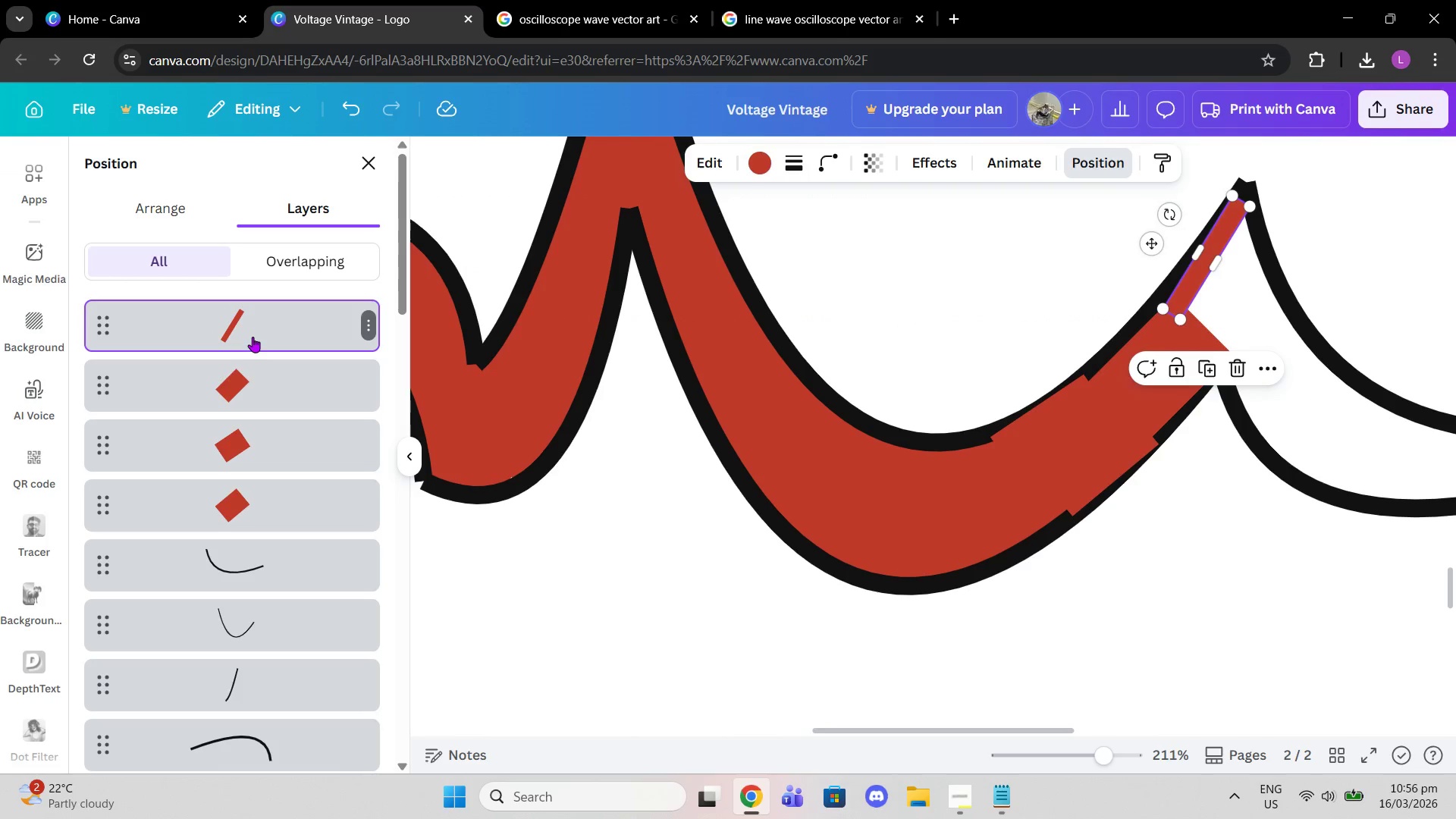 
left_click_drag(start_coordinate=[246, 330], to_coordinate=[255, 660])
 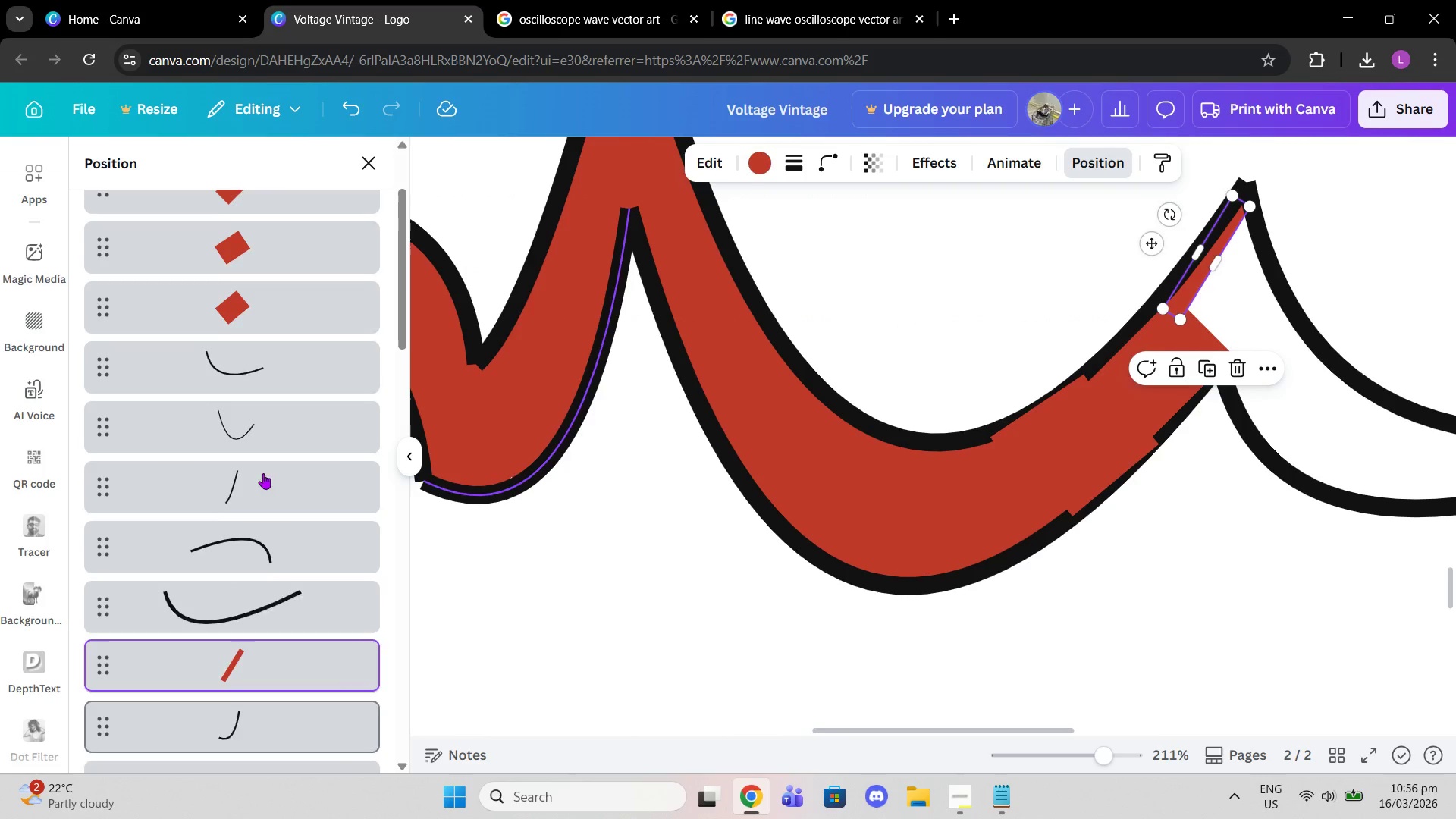 
scroll: coordinate [233, 555], scroll_direction: down, amount: 4.0
 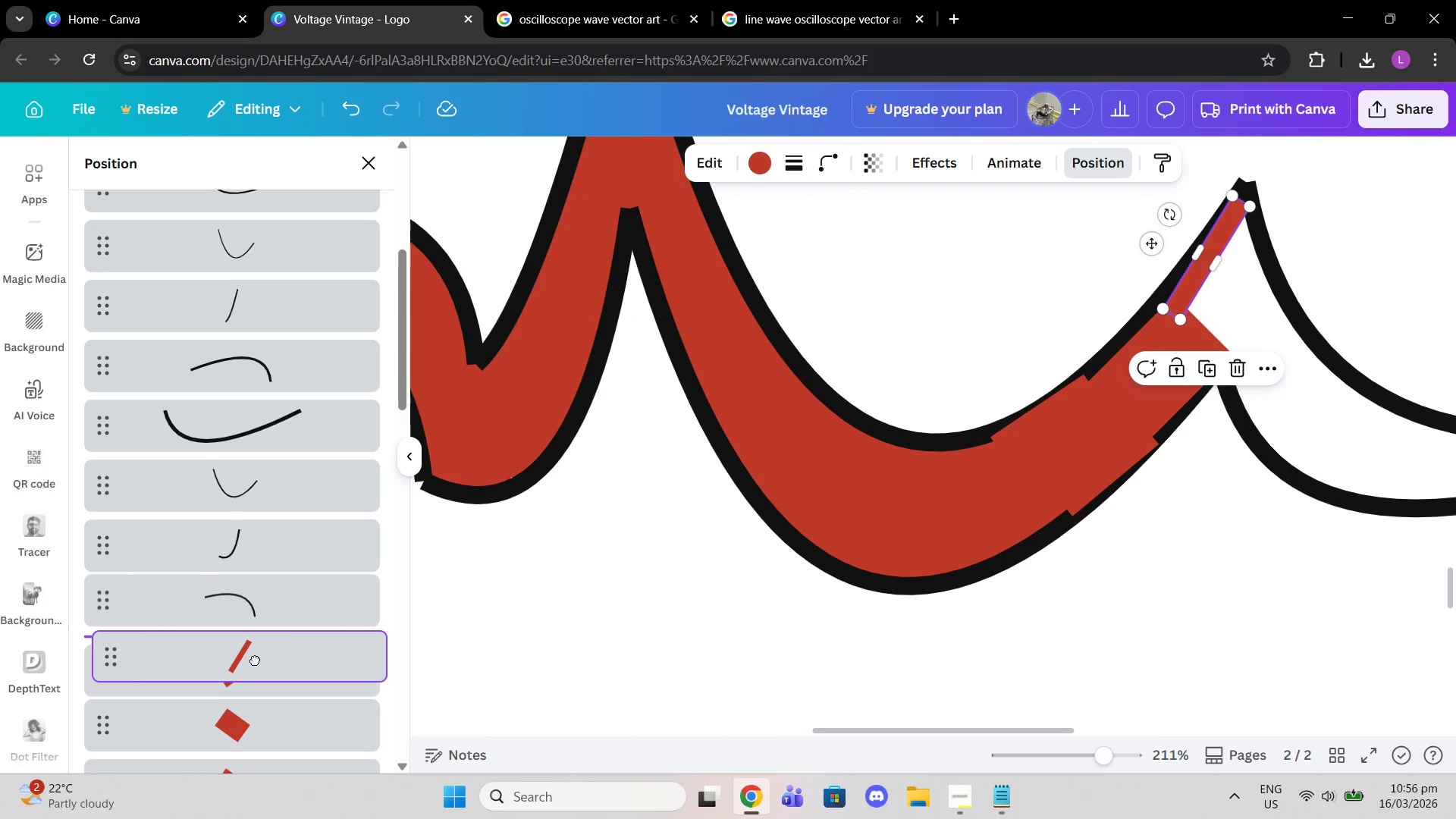 
scroll: coordinate [252, 649], scroll_direction: up, amount: 2.0
 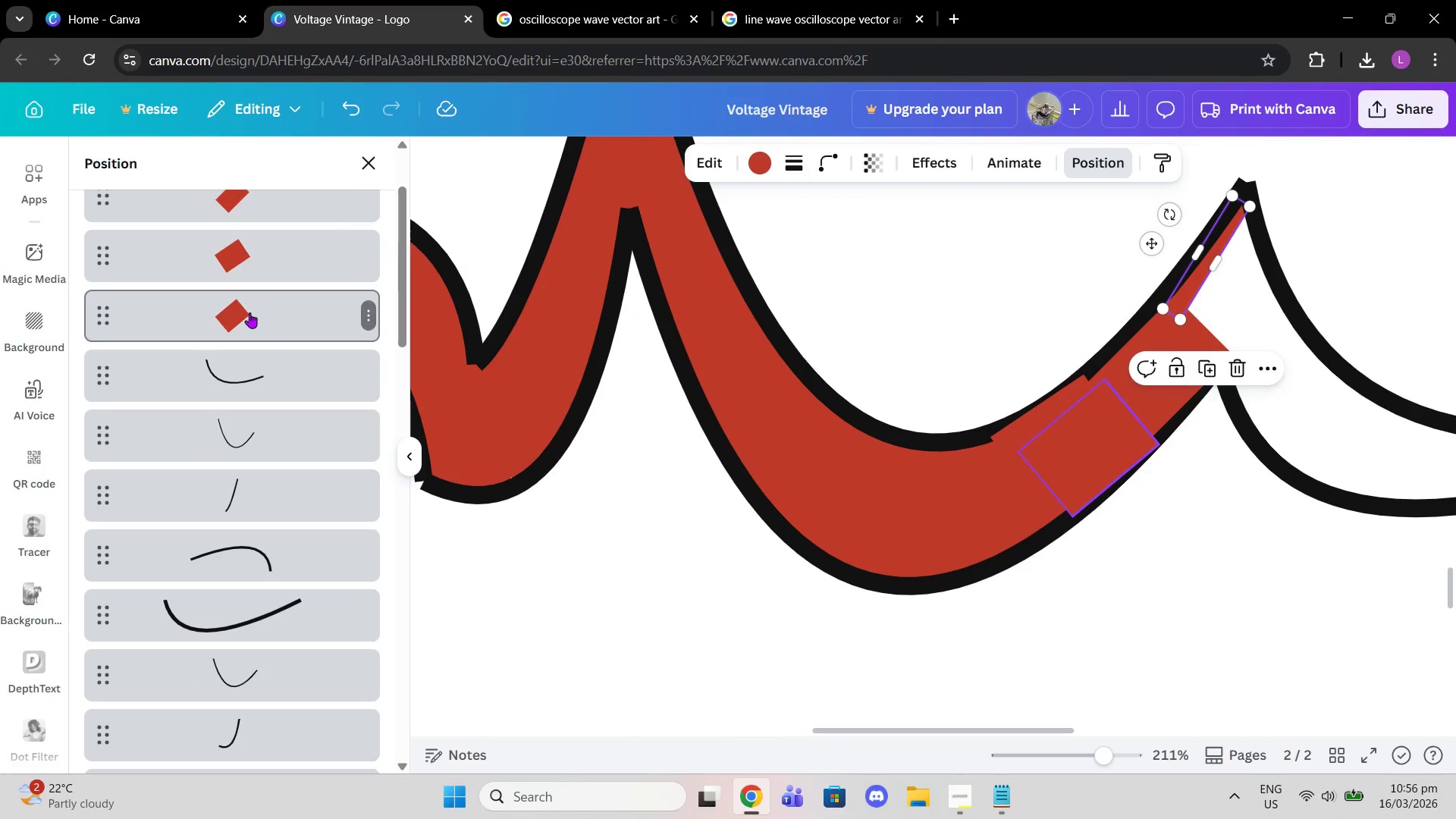 
left_click_drag(start_coordinate=[251, 318], to_coordinate=[242, 591])
 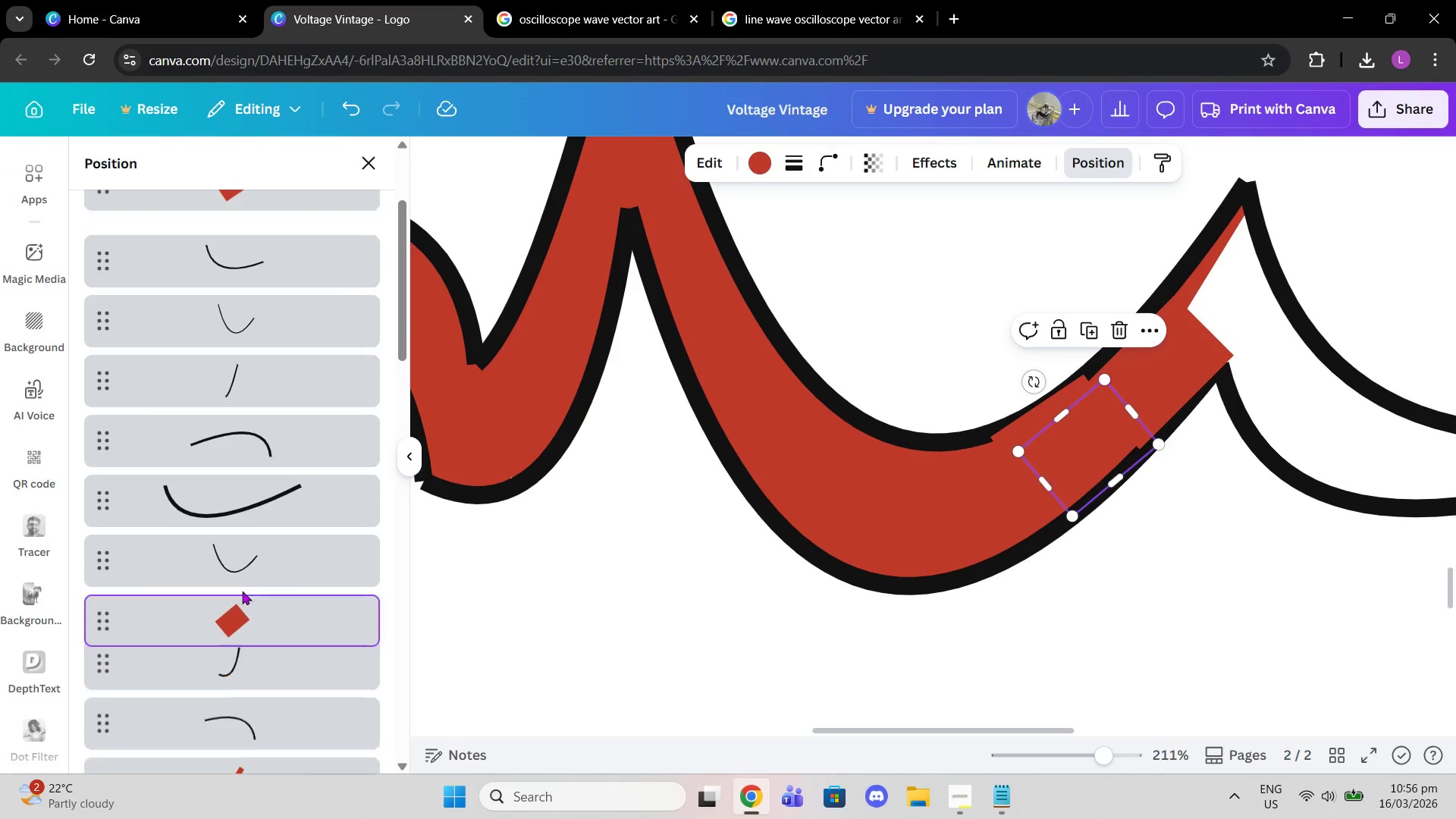 
scroll: coordinate [251, 479], scroll_direction: down, amount: 3.0
 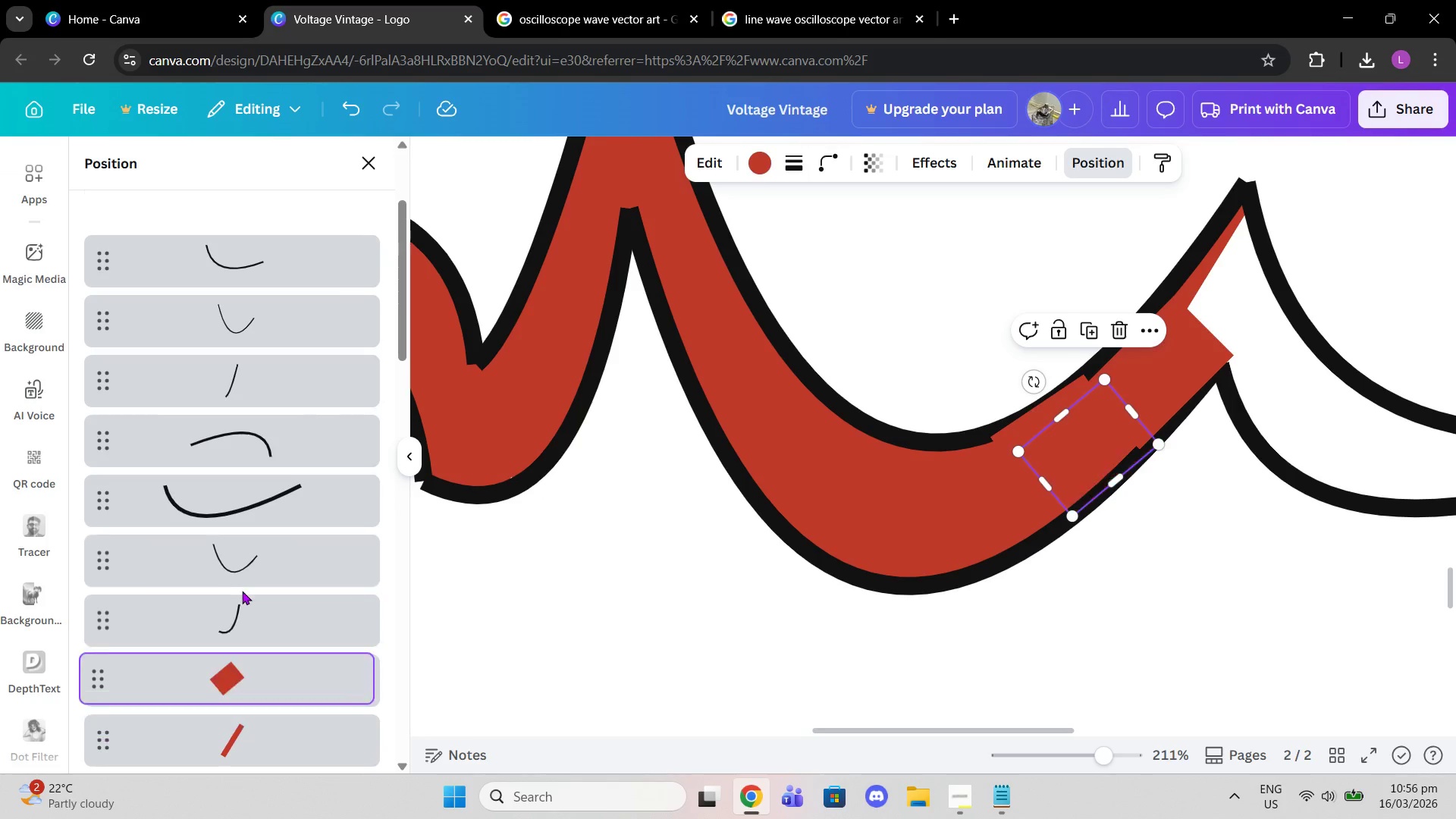 
left_click_drag(start_coordinate=[243, 620], to_coordinate=[250, 593])
 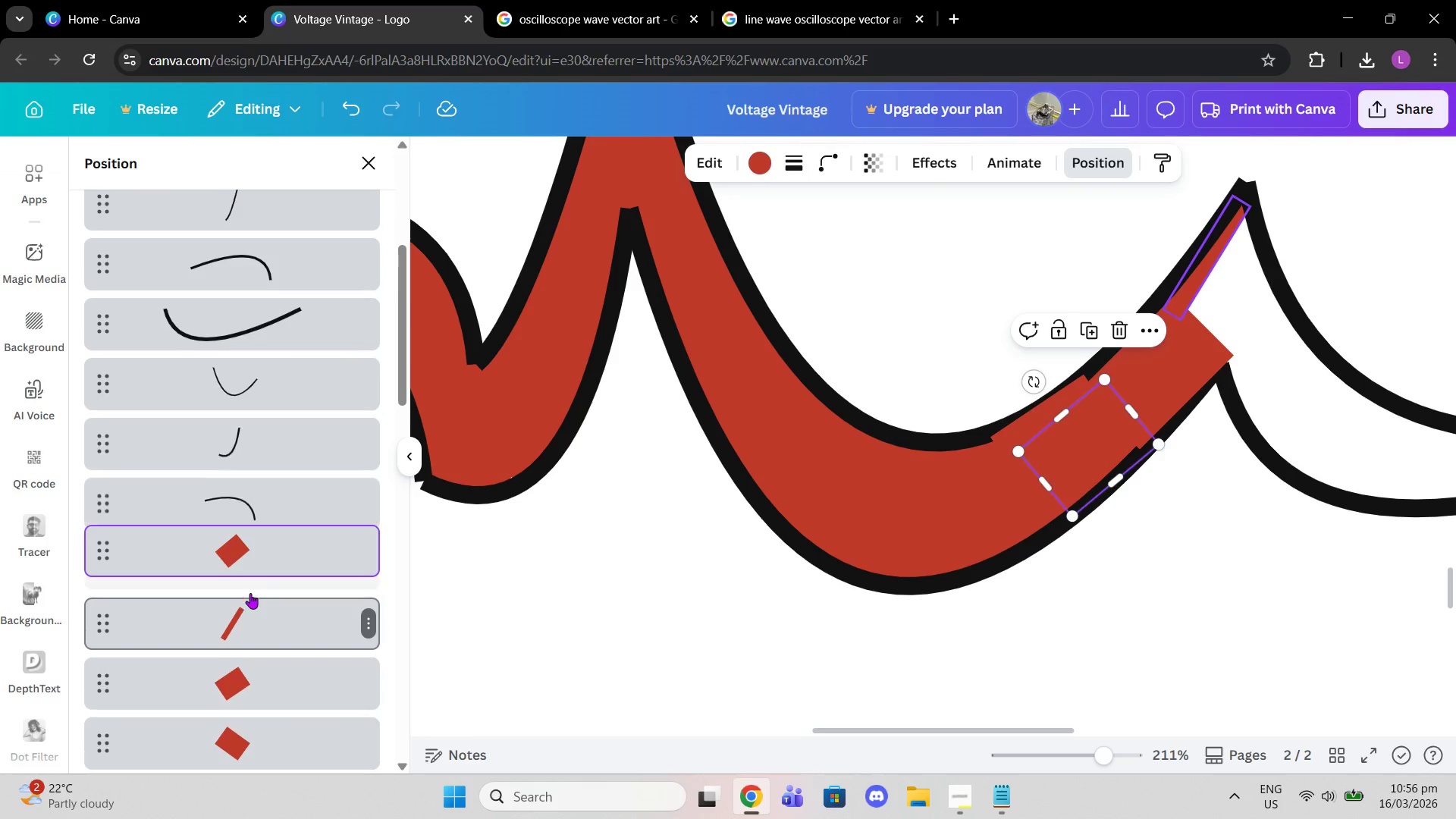 
scroll: coordinate [251, 667], scroll_direction: down, amount: 2.0
 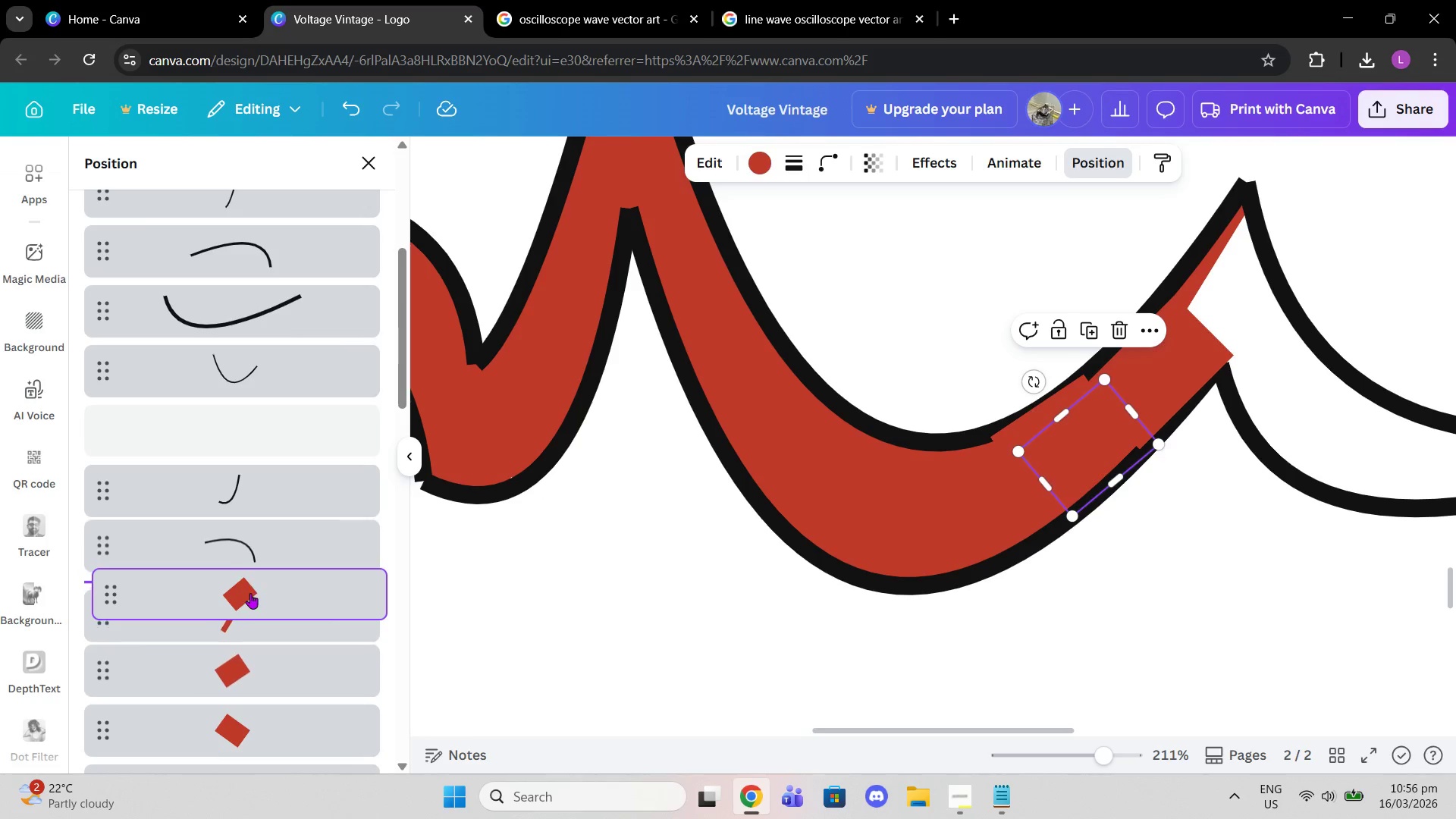 
scroll: coordinate [250, 593], scroll_direction: up, amount: 2.0
 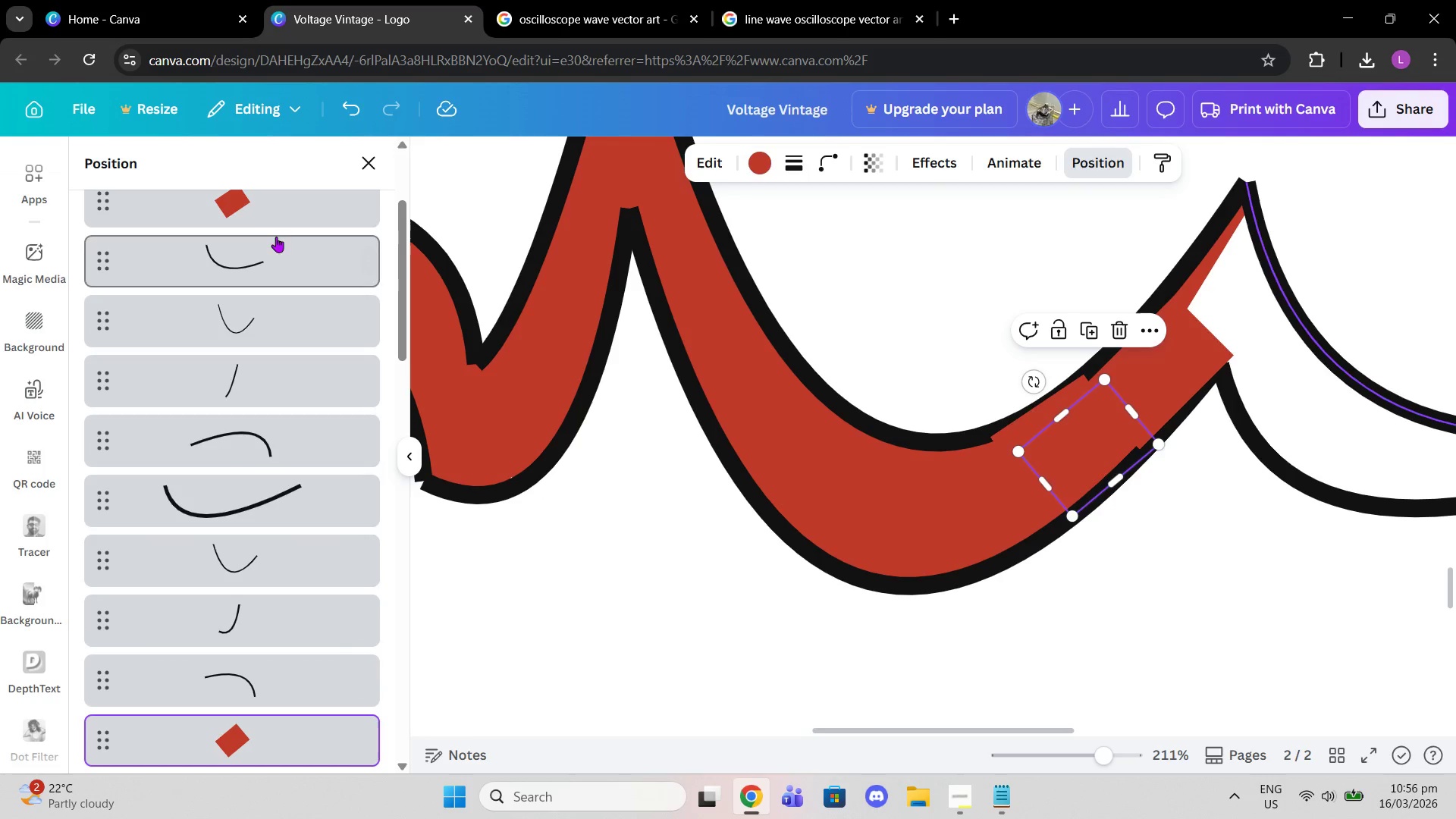 
left_click_drag(start_coordinate=[268, 210], to_coordinate=[270, 472])
 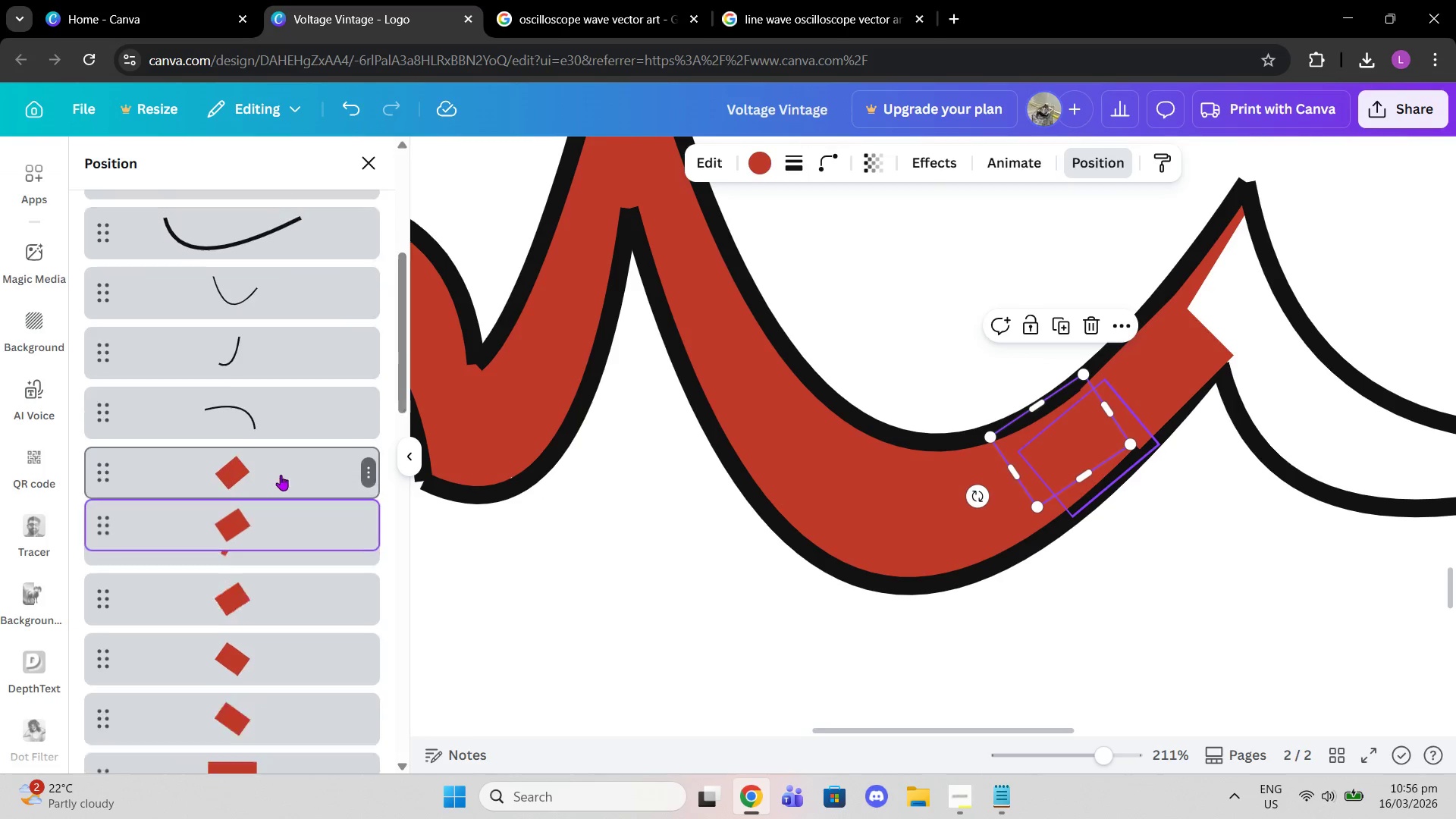 
scroll: coordinate [270, 521], scroll_direction: down, amount: 5.0
 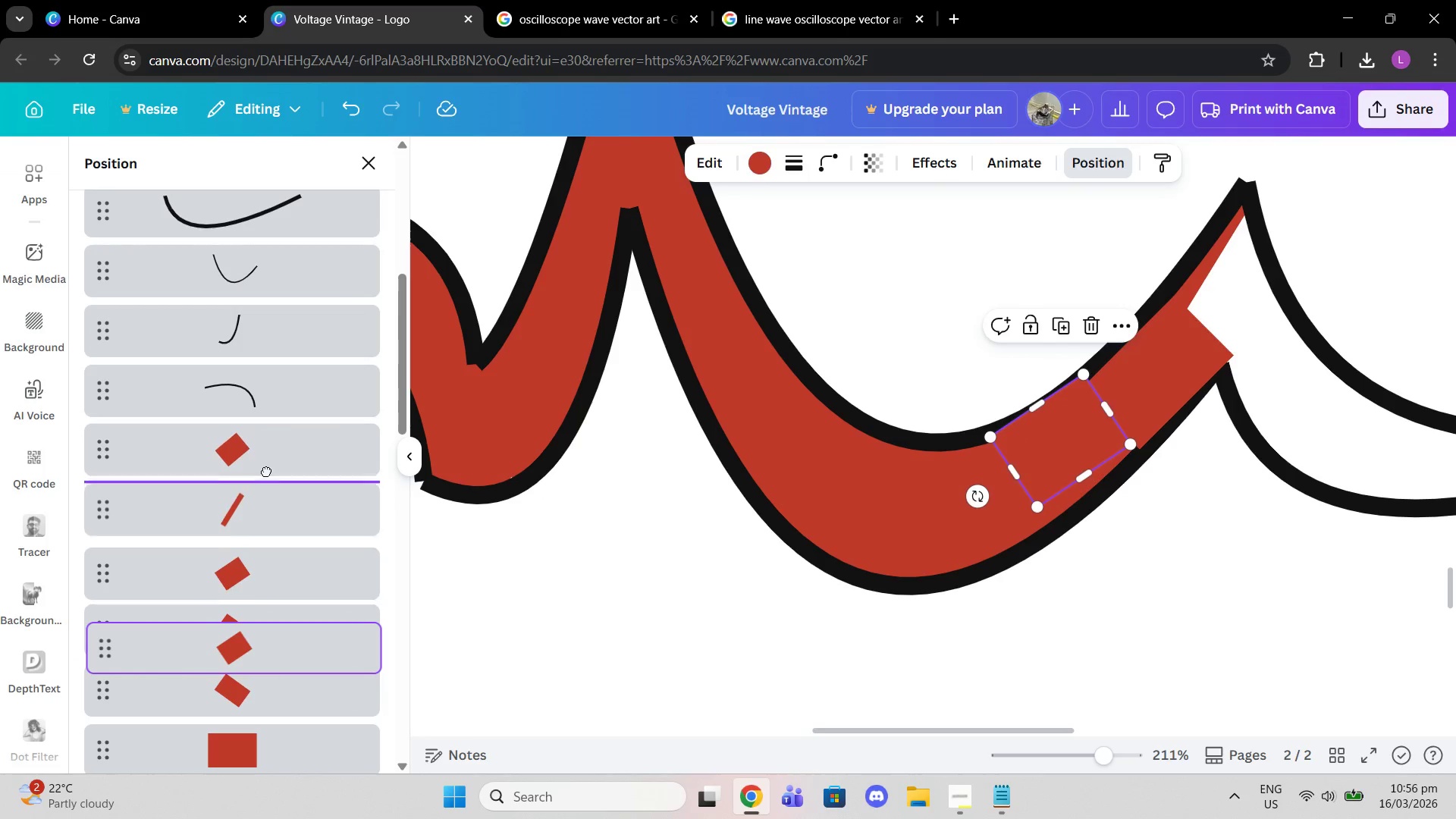 
scroll: coordinate [294, 478], scroll_direction: up, amount: 6.0
 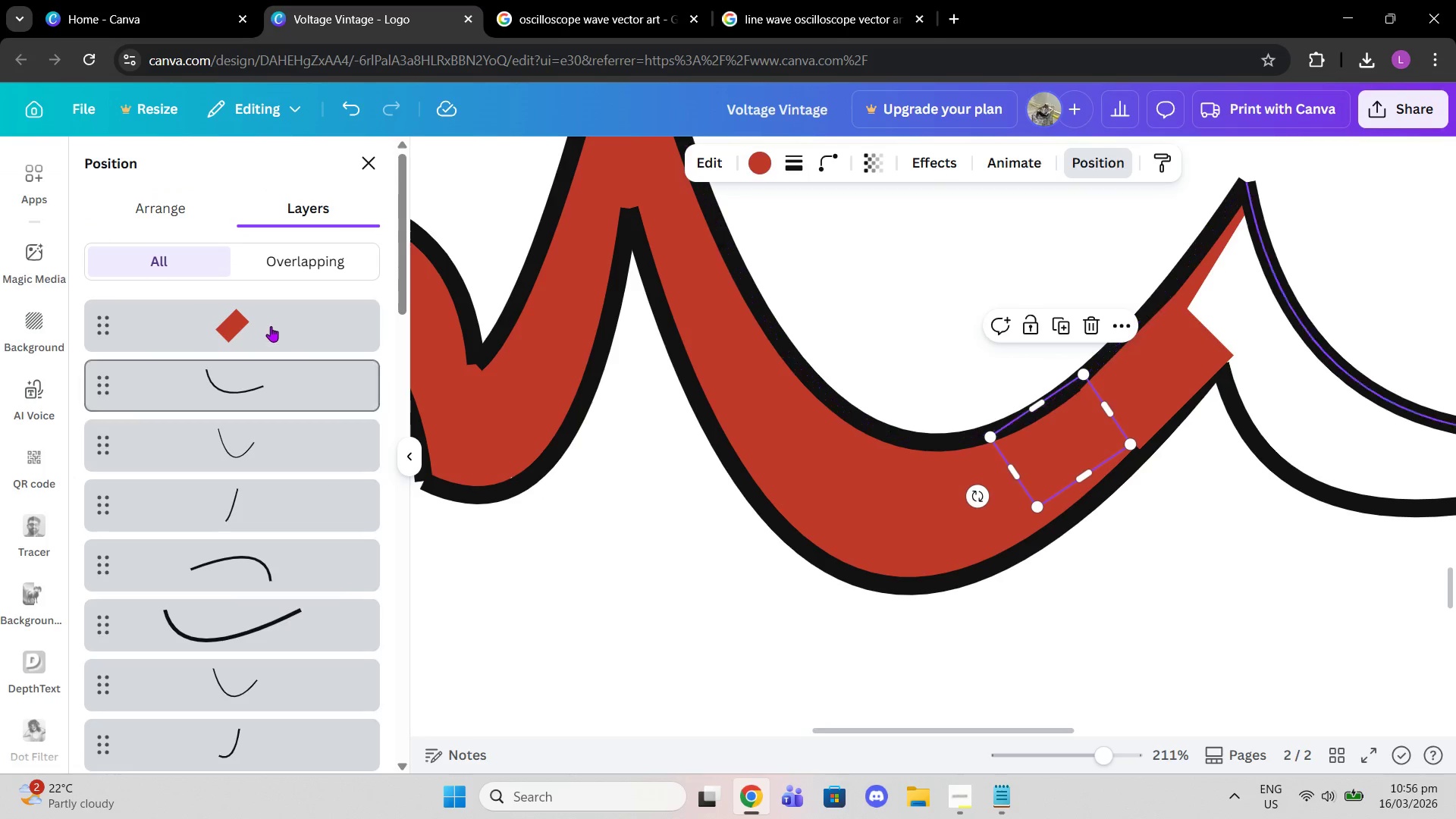 
left_click_drag(start_coordinate=[264, 314], to_coordinate=[258, 568])
 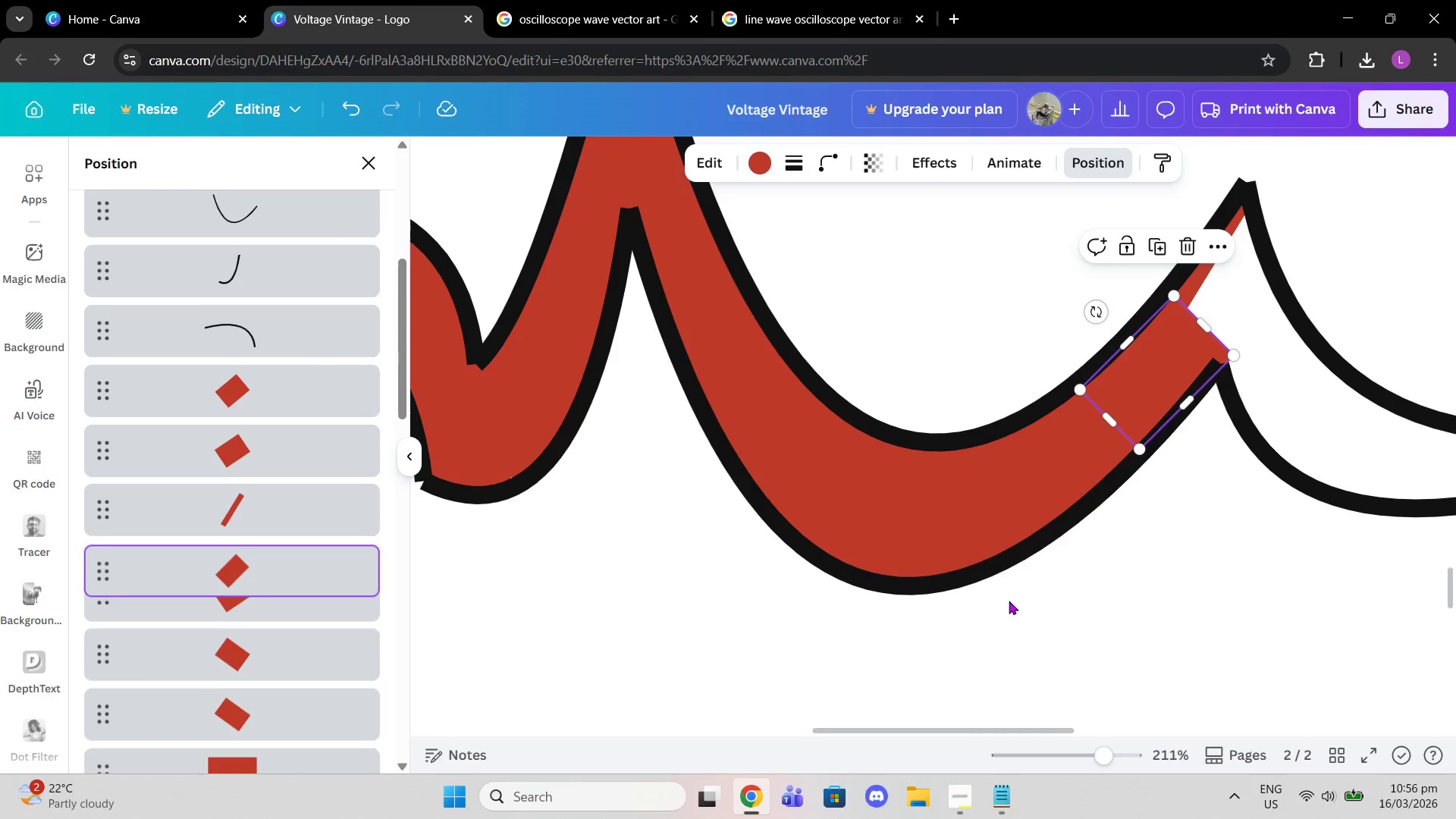 
scroll: coordinate [250, 561], scroll_direction: down, amount: 5.0
 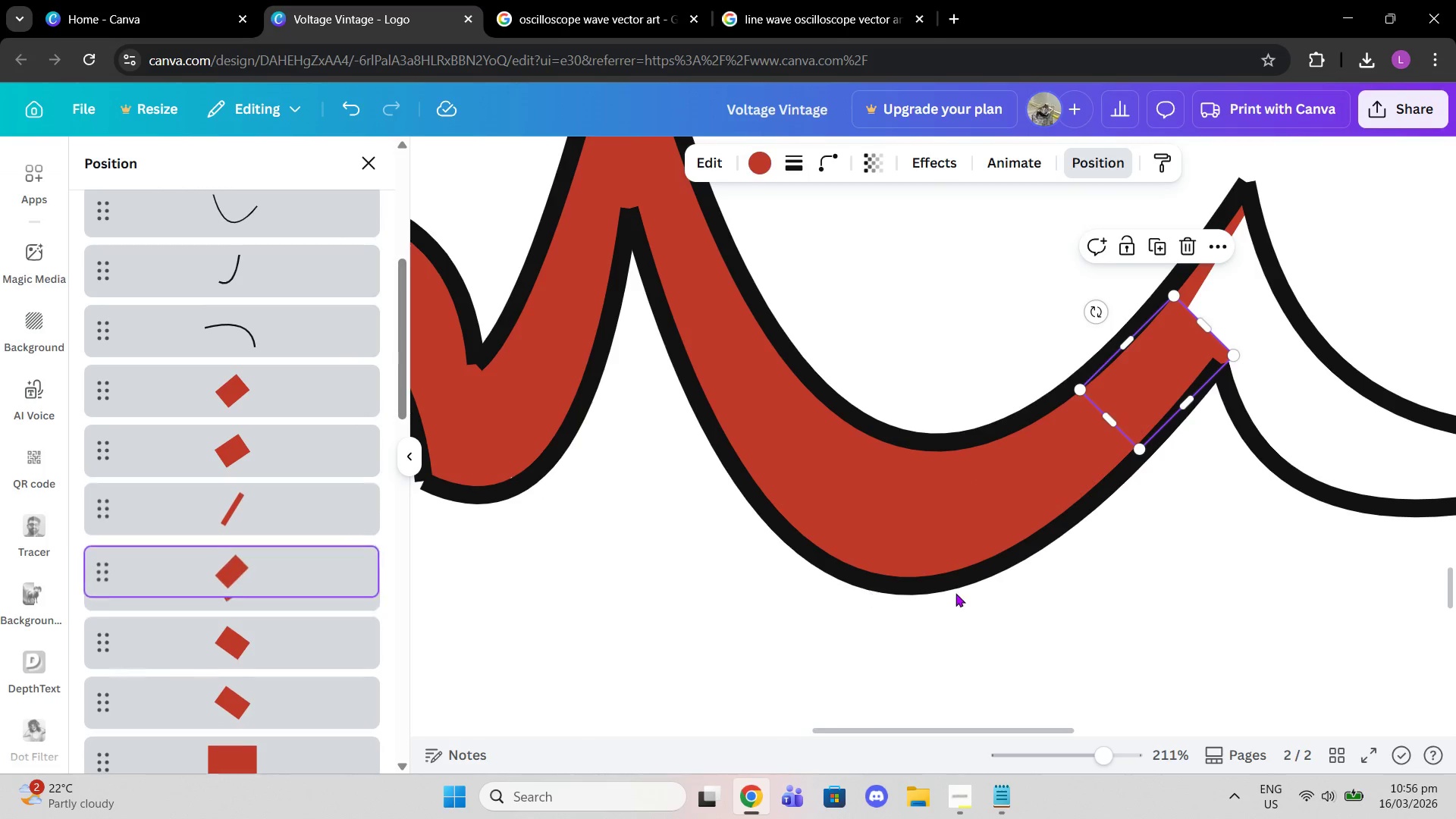 
left_click([1185, 602])
 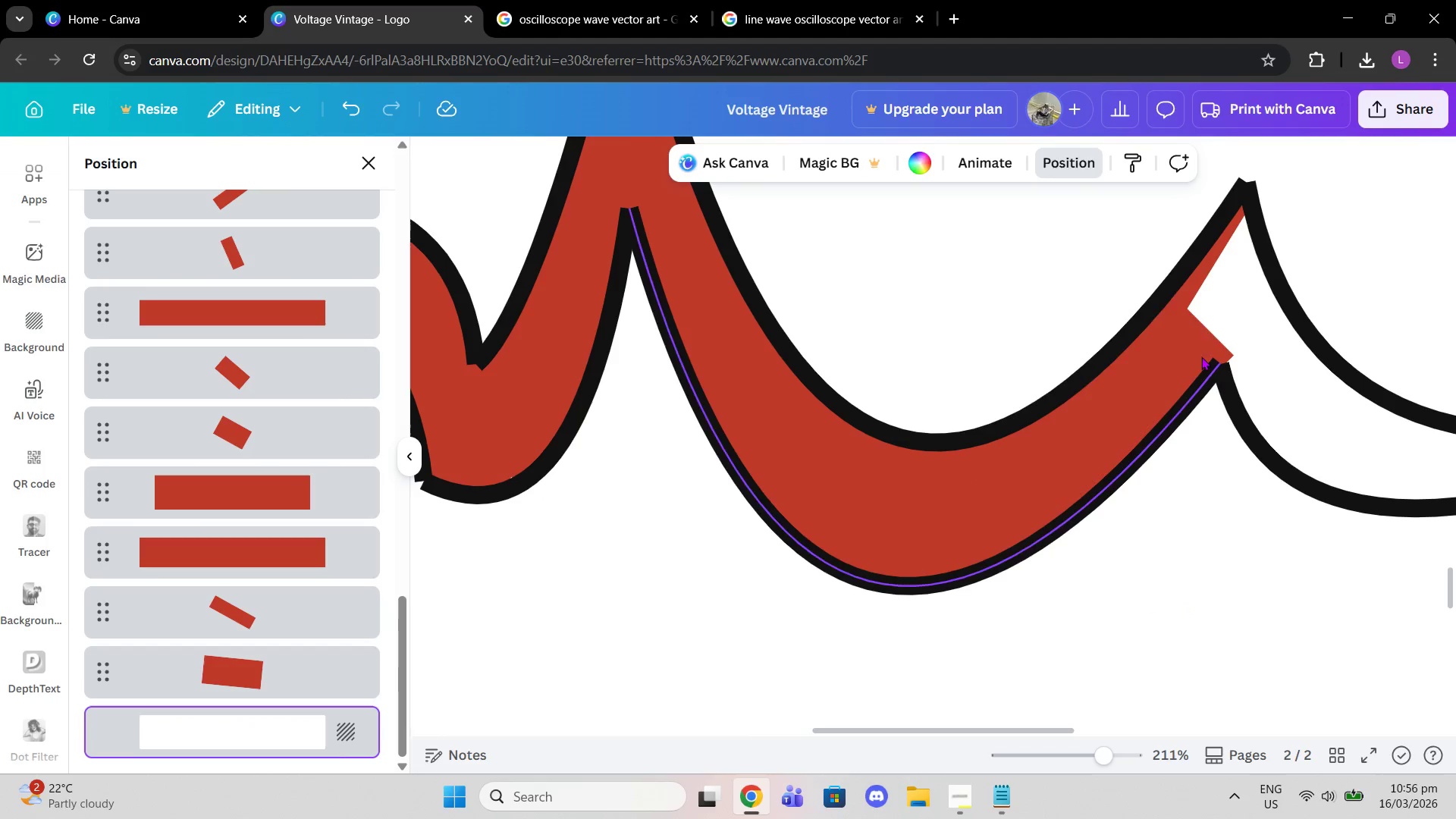 
left_click([1211, 328])
 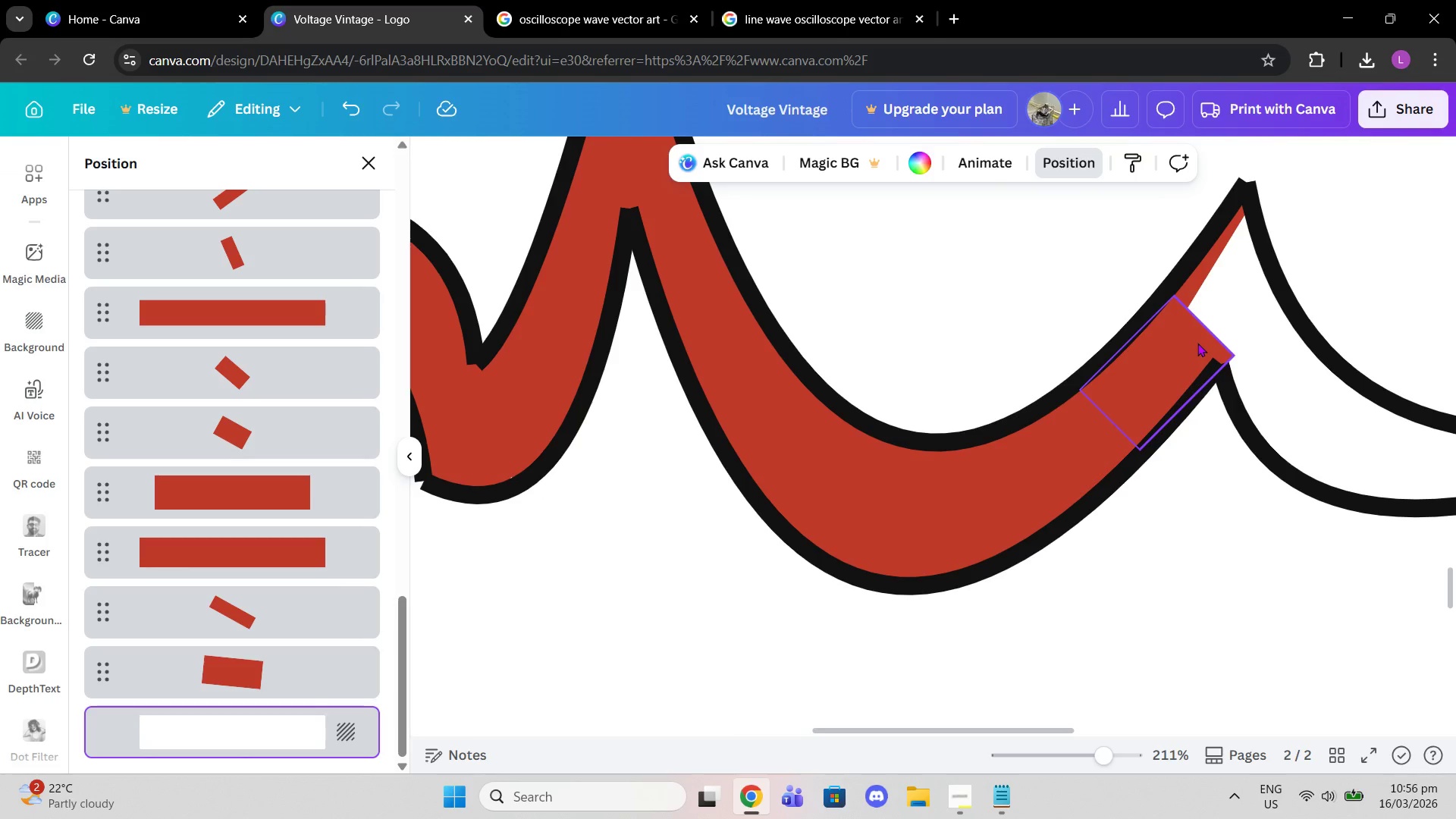 
left_click([1197, 343])
 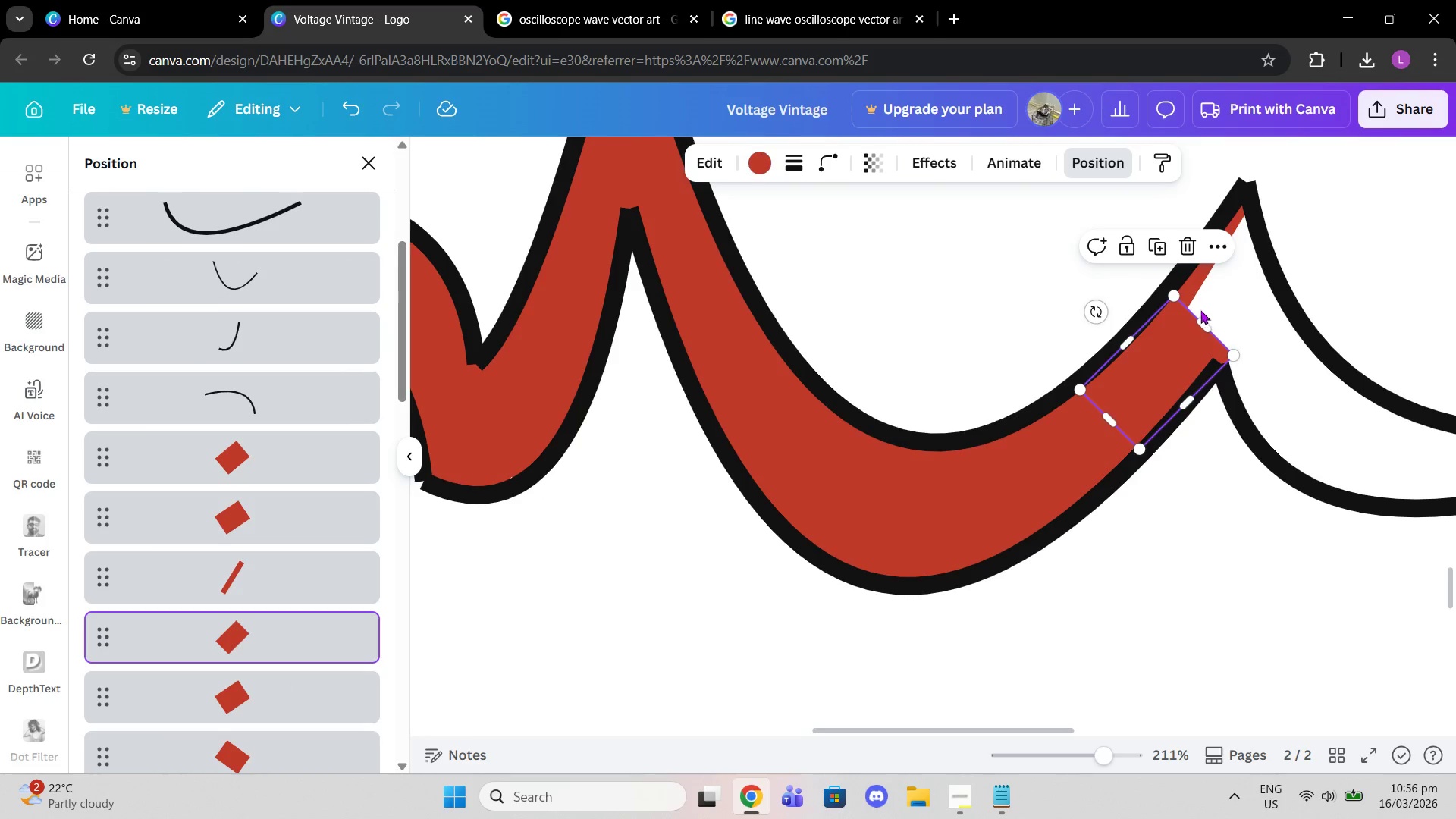 
left_click([1156, 240])
 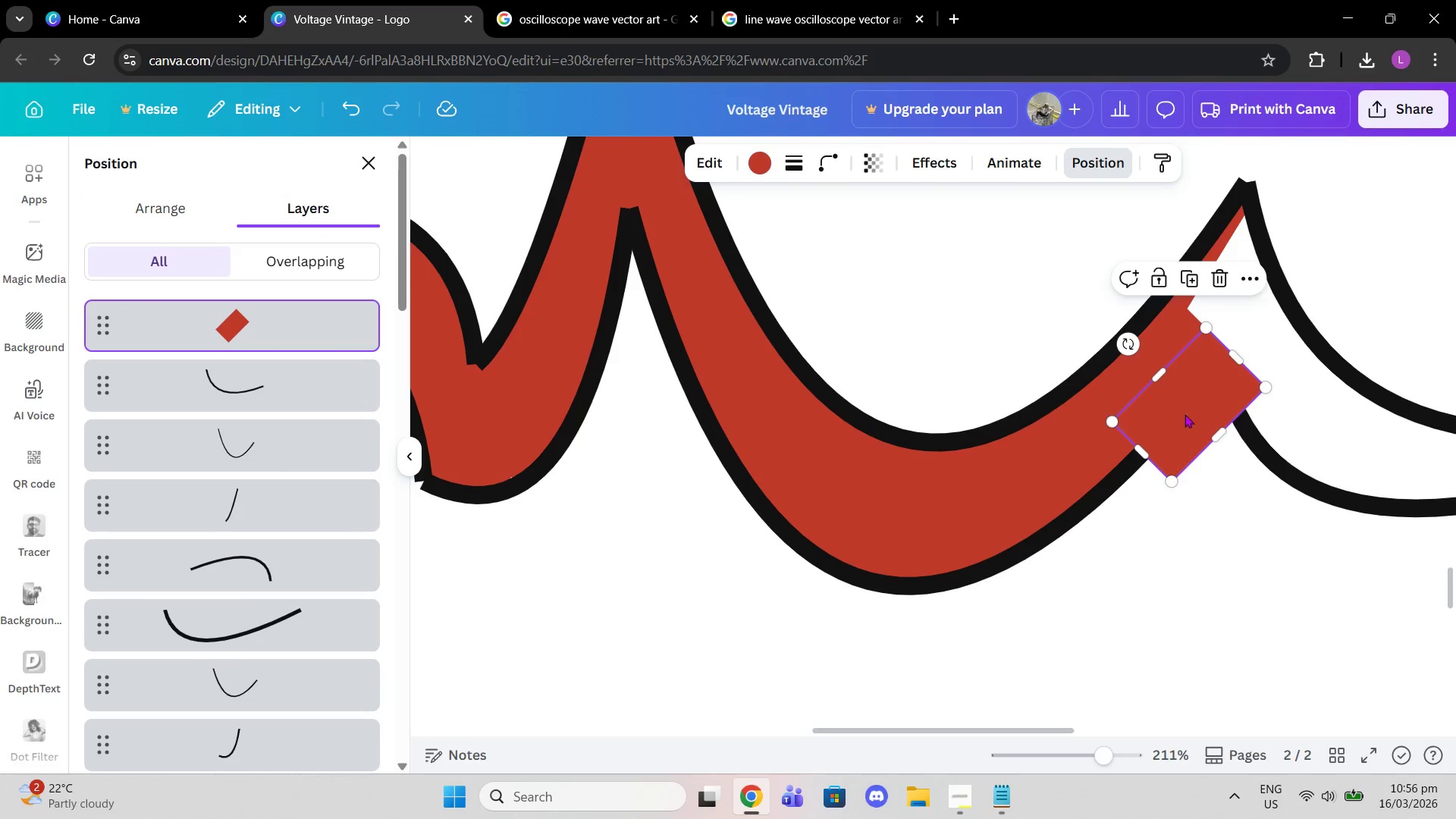 
left_click_drag(start_coordinate=[1197, 423], to_coordinate=[1242, 300])
 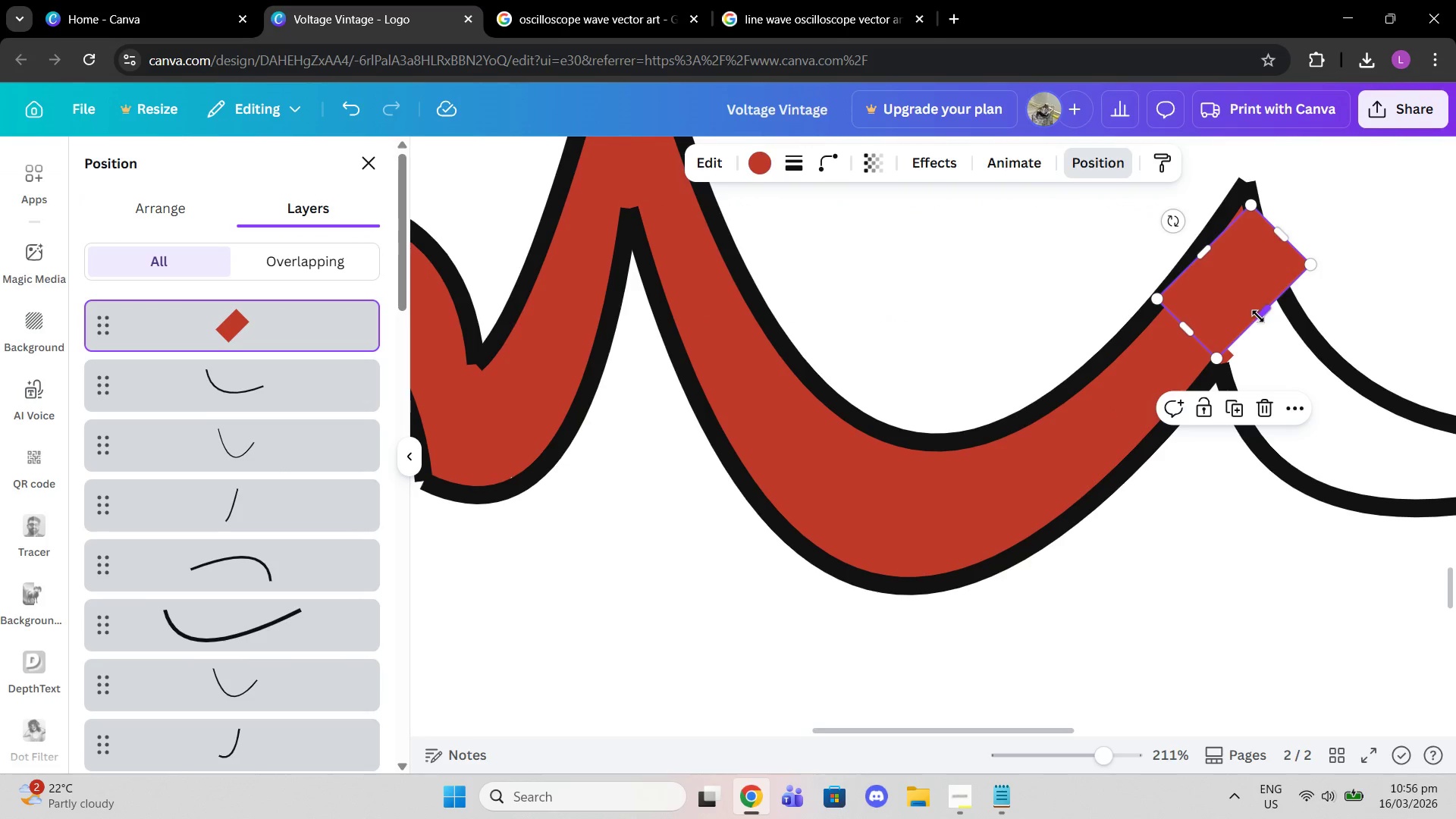 
left_click_drag(start_coordinate=[1259, 316], to_coordinate=[1216, 300])
 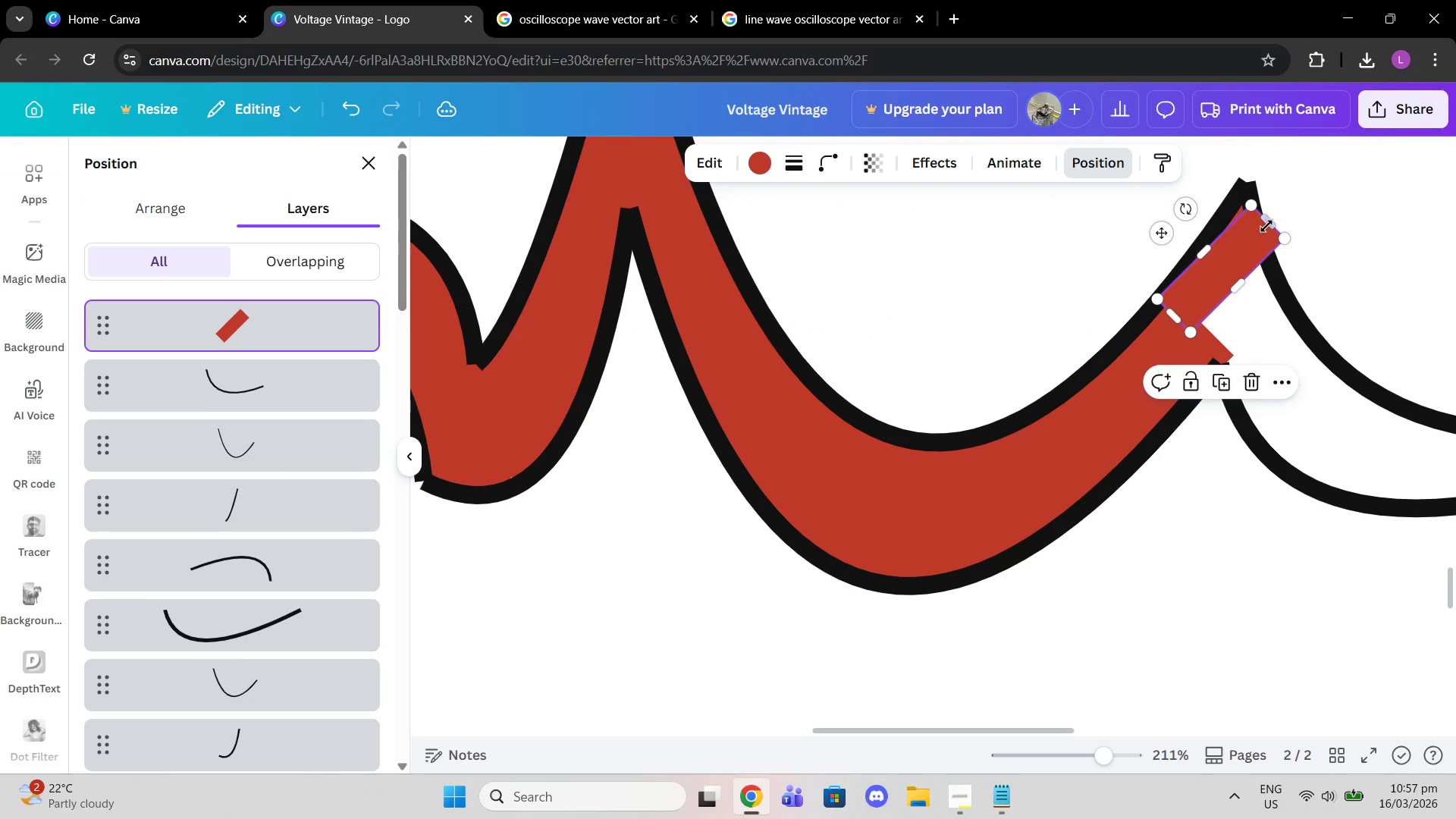 
left_click_drag(start_coordinate=[1268, 223], to_coordinate=[1262, 231])
 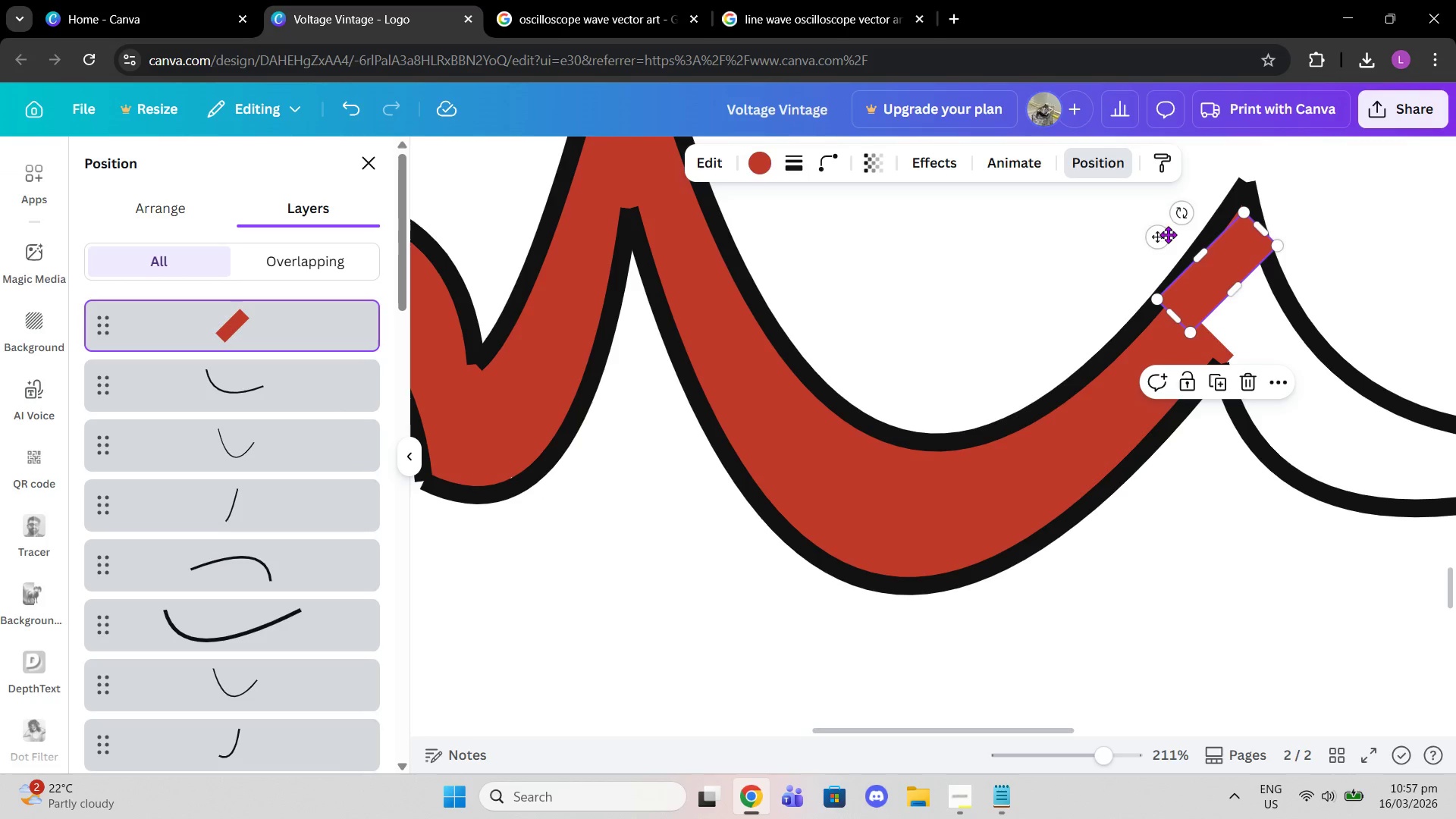 
left_click_drag(start_coordinate=[1178, 215], to_coordinate=[1177, 225])
 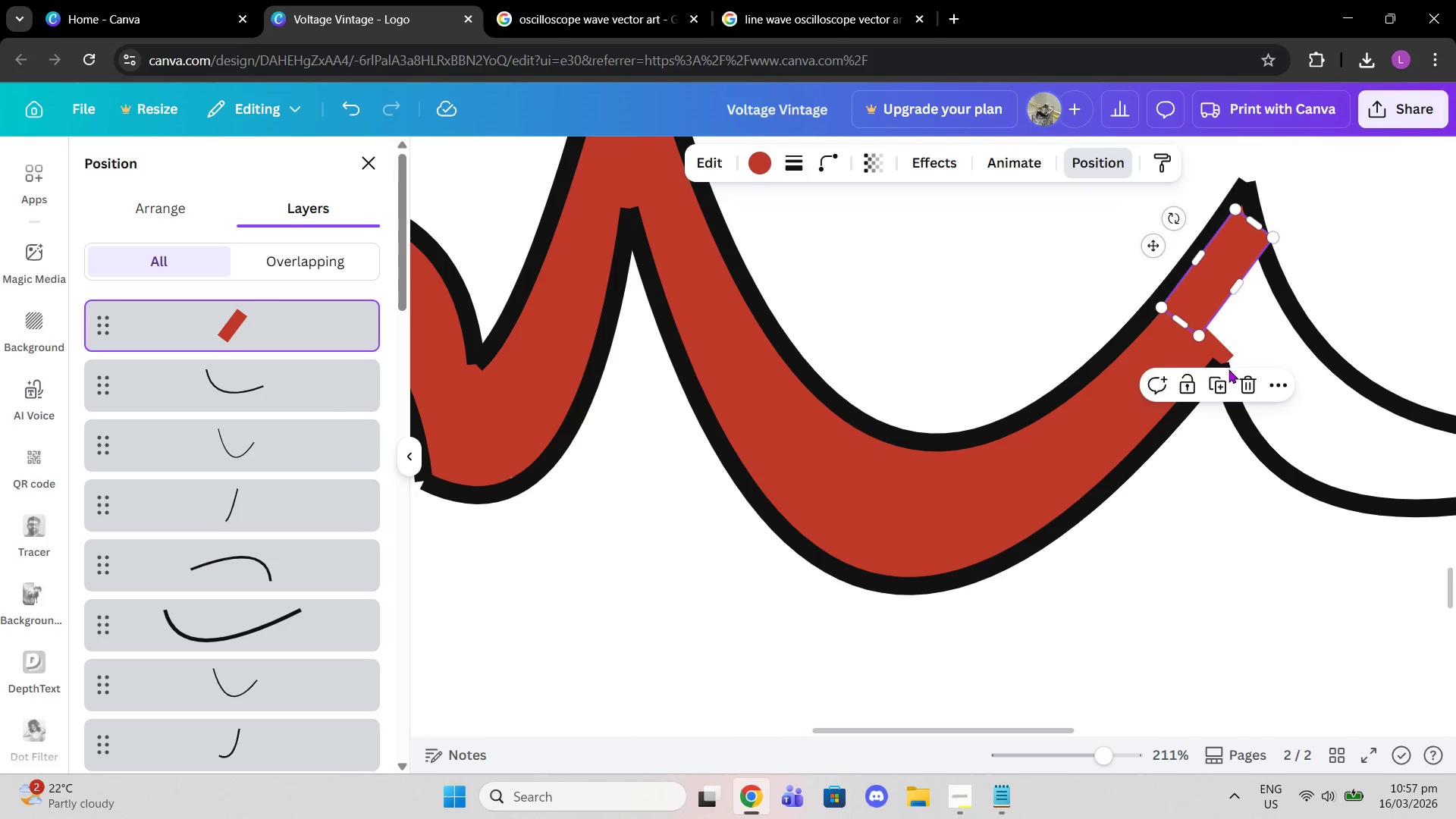 
left_click([1215, 384])
 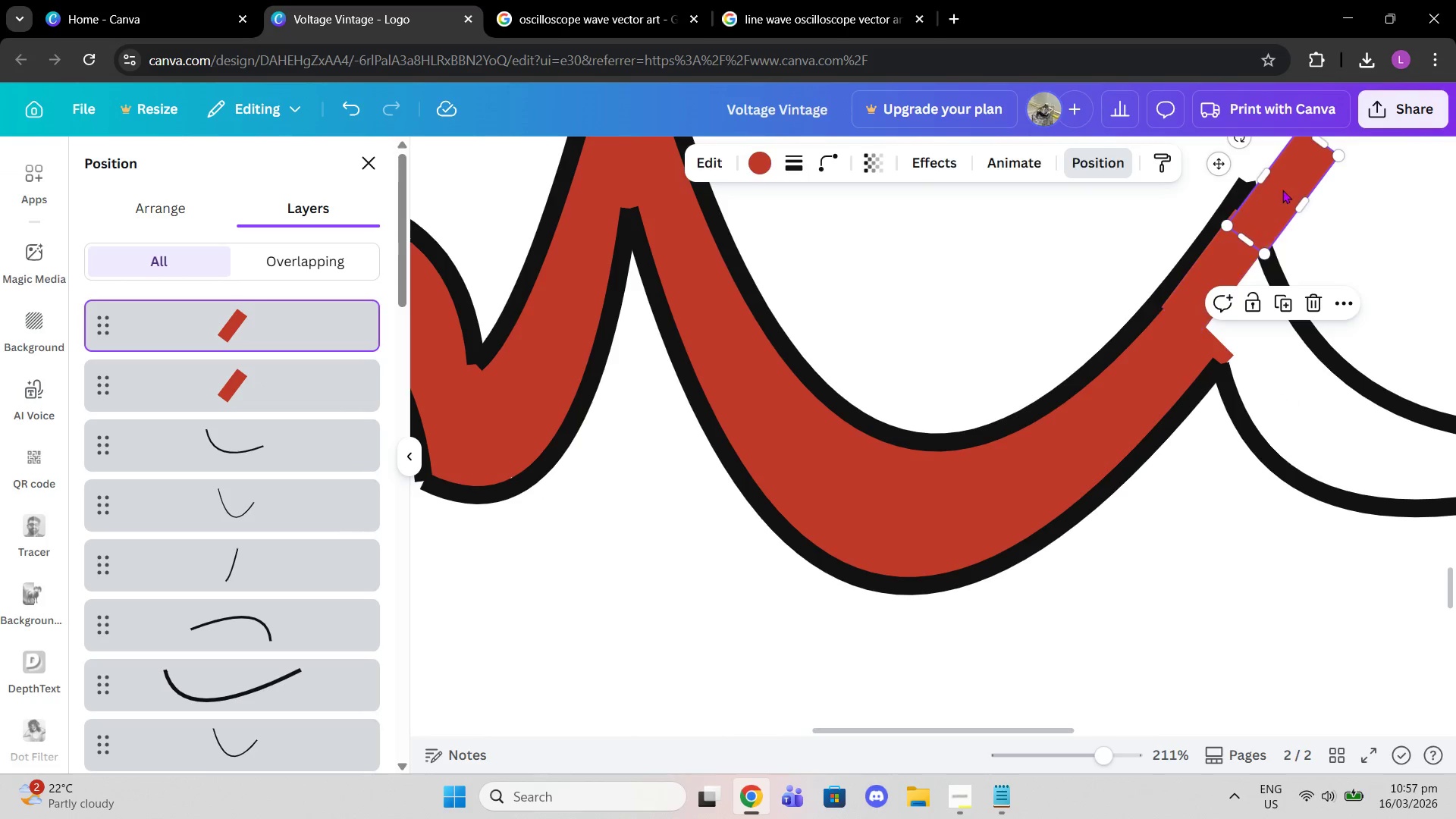 
left_click_drag(start_coordinate=[1283, 190], to_coordinate=[1244, 306])
 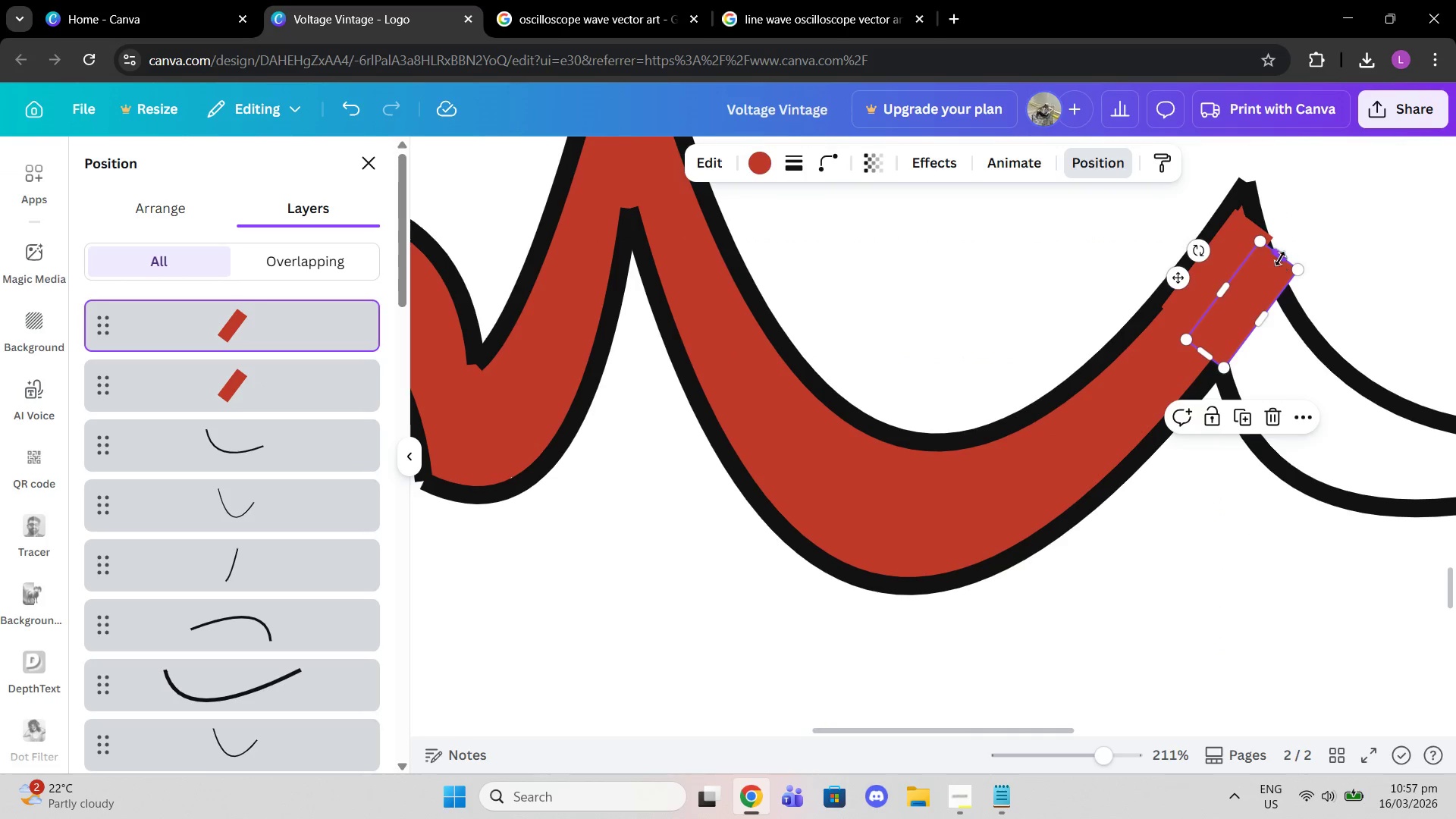 
left_click_drag(start_coordinate=[1280, 259], to_coordinate=[1274, 293])
 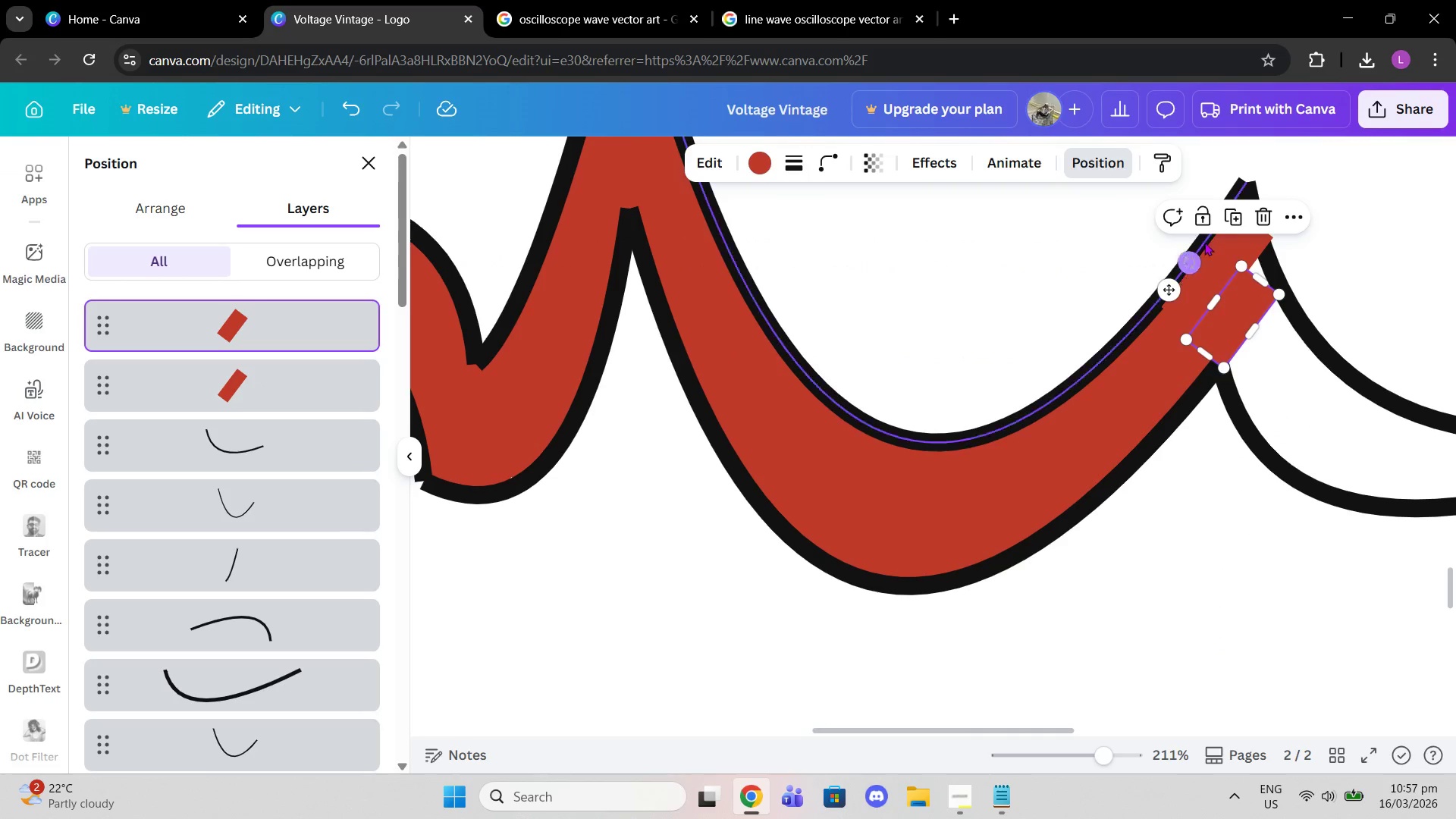 
left_click([1234, 218])
 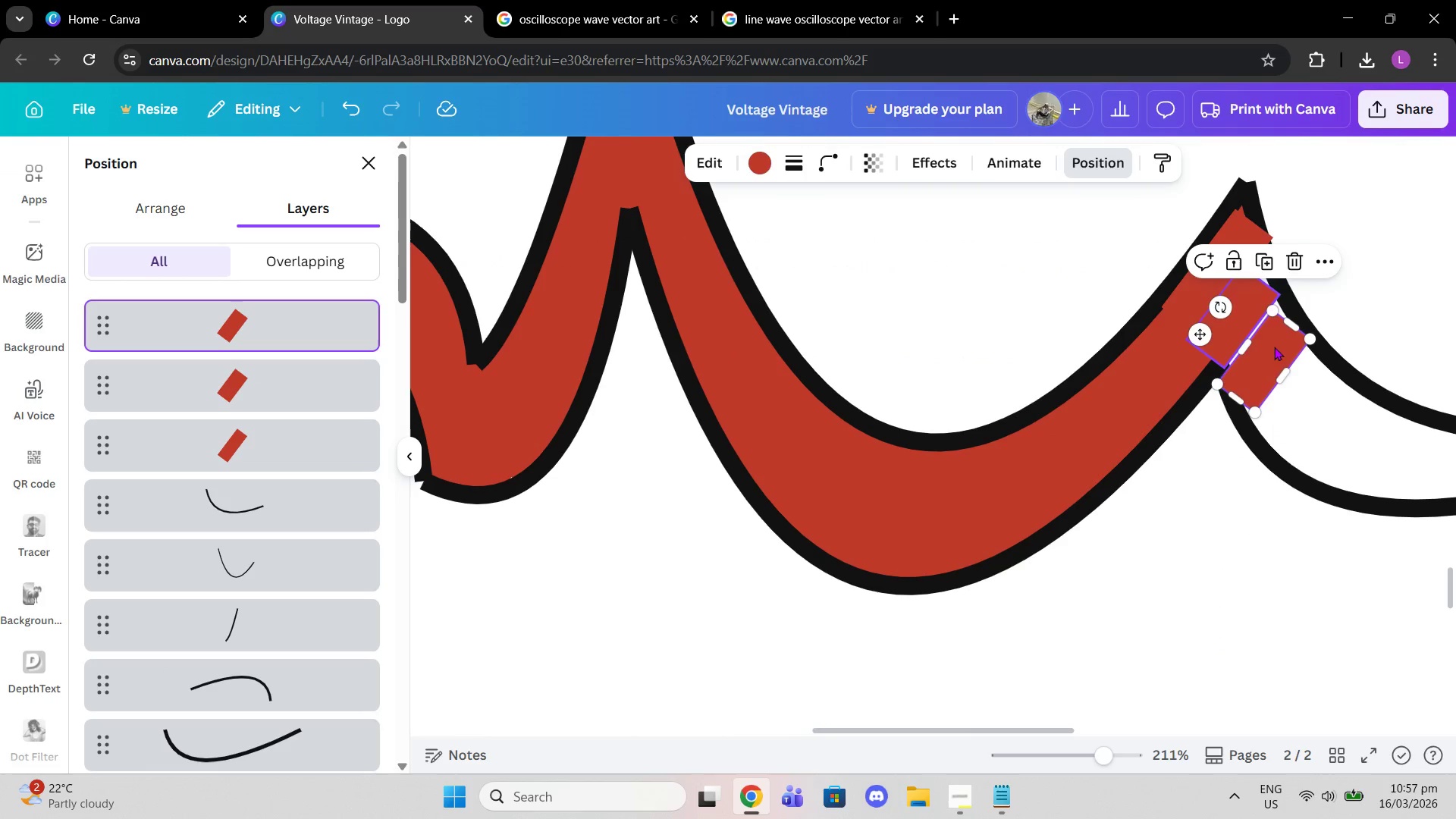 
left_click_drag(start_coordinate=[1276, 355], to_coordinate=[1244, 289])
 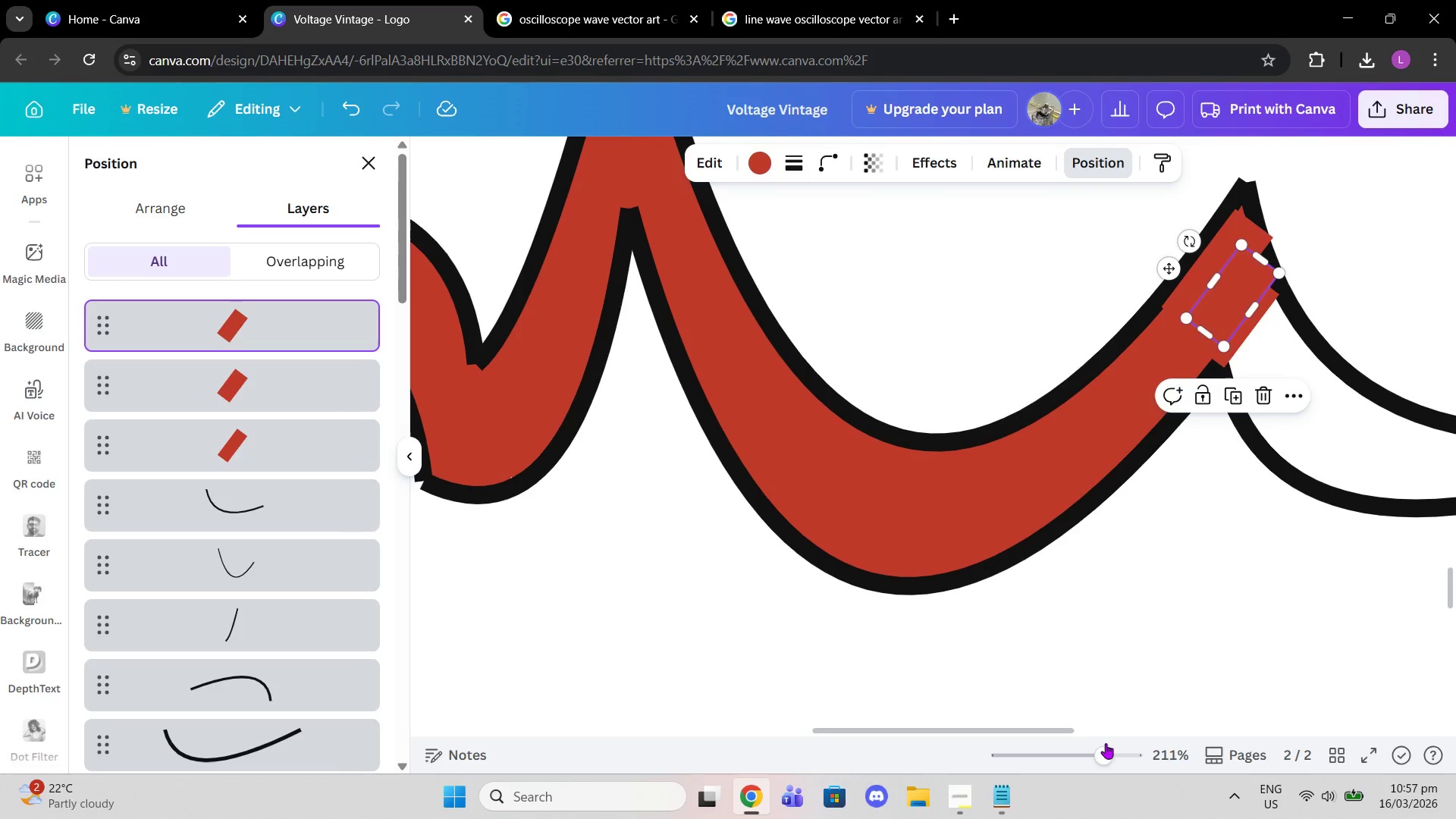 
left_click_drag(start_coordinate=[1103, 745], to_coordinate=[1112, 746])
 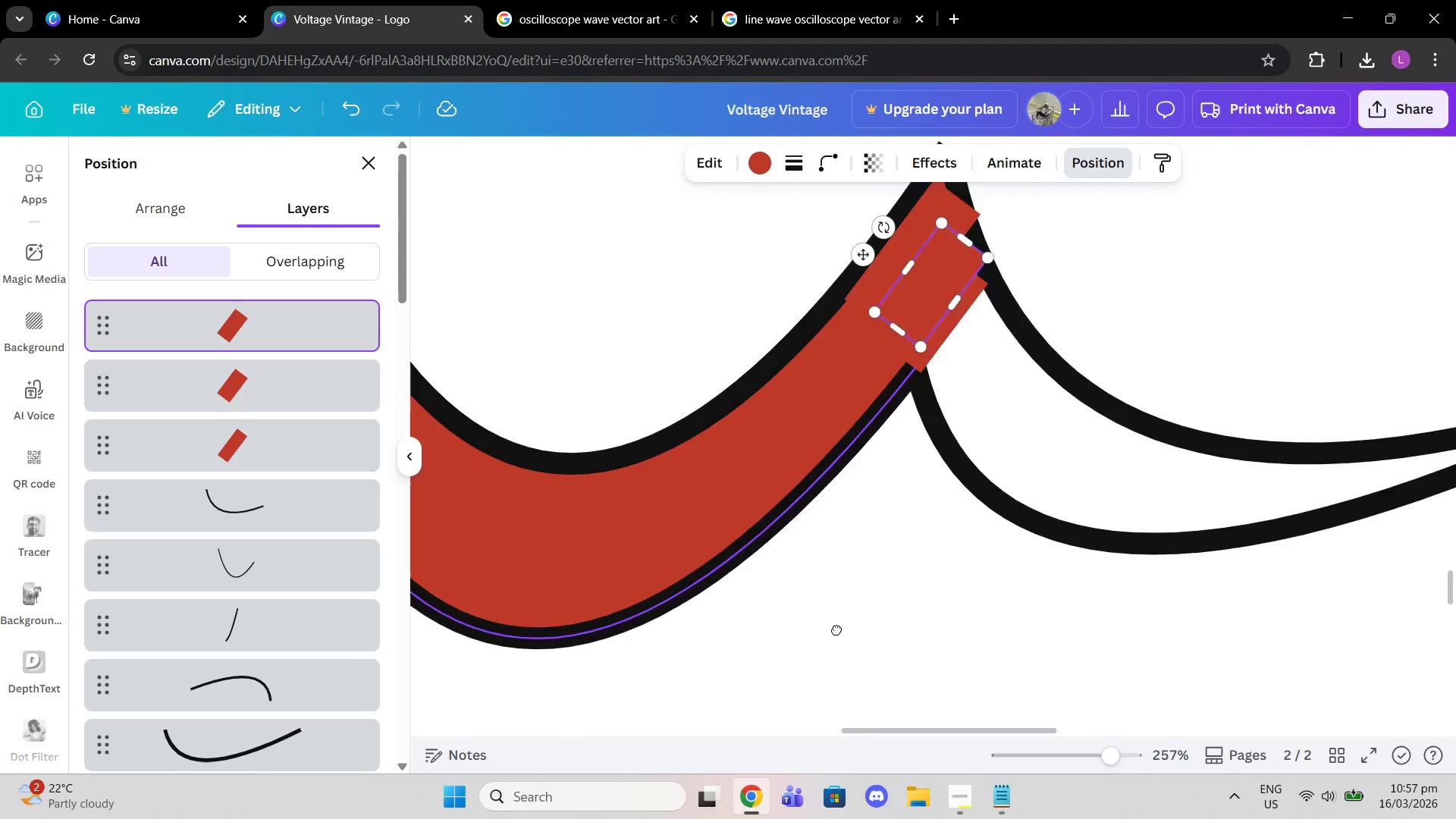 
left_click([869, 609])
 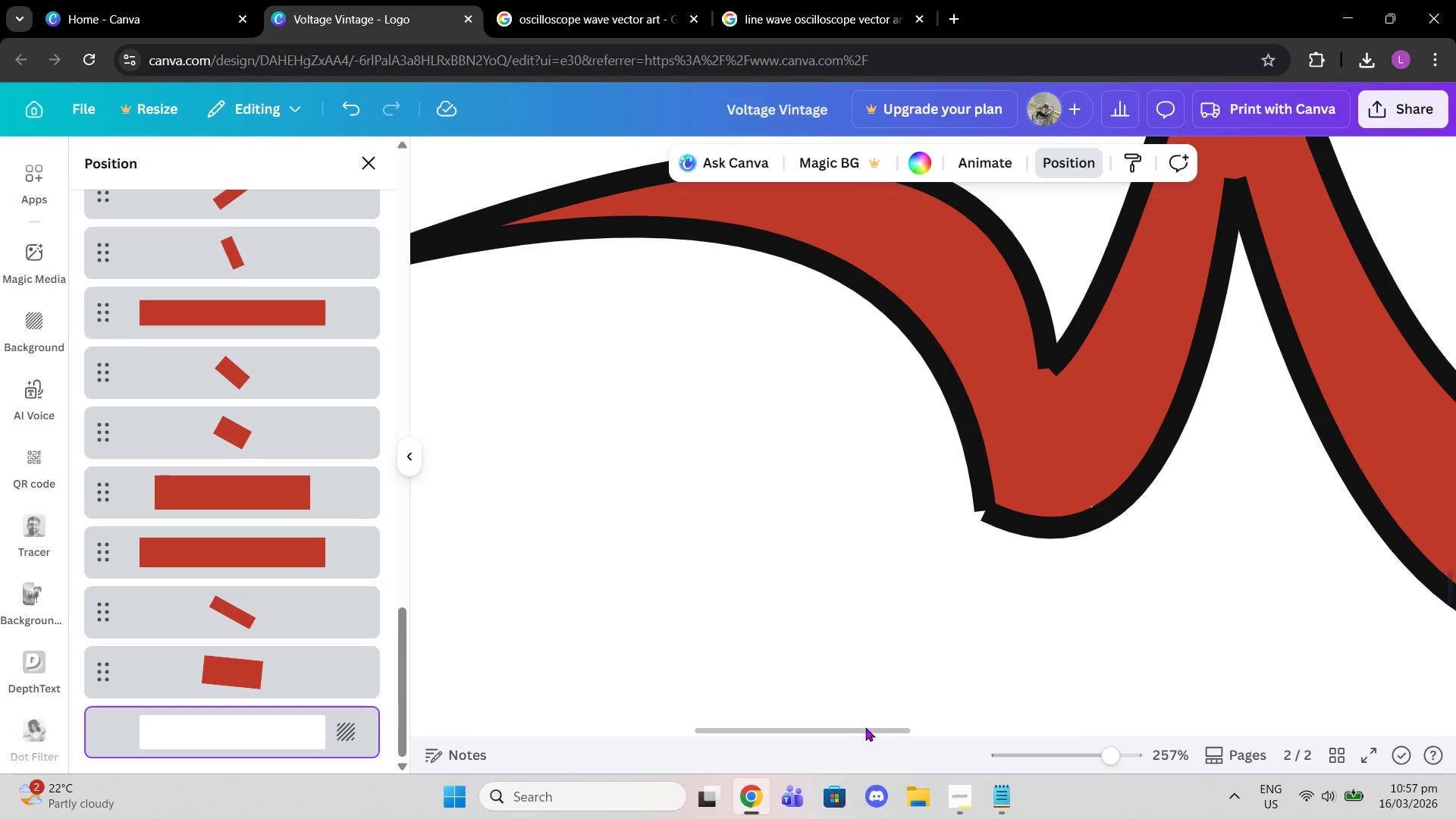 
left_click_drag(start_coordinate=[868, 731], to_coordinate=[1102, 686])
 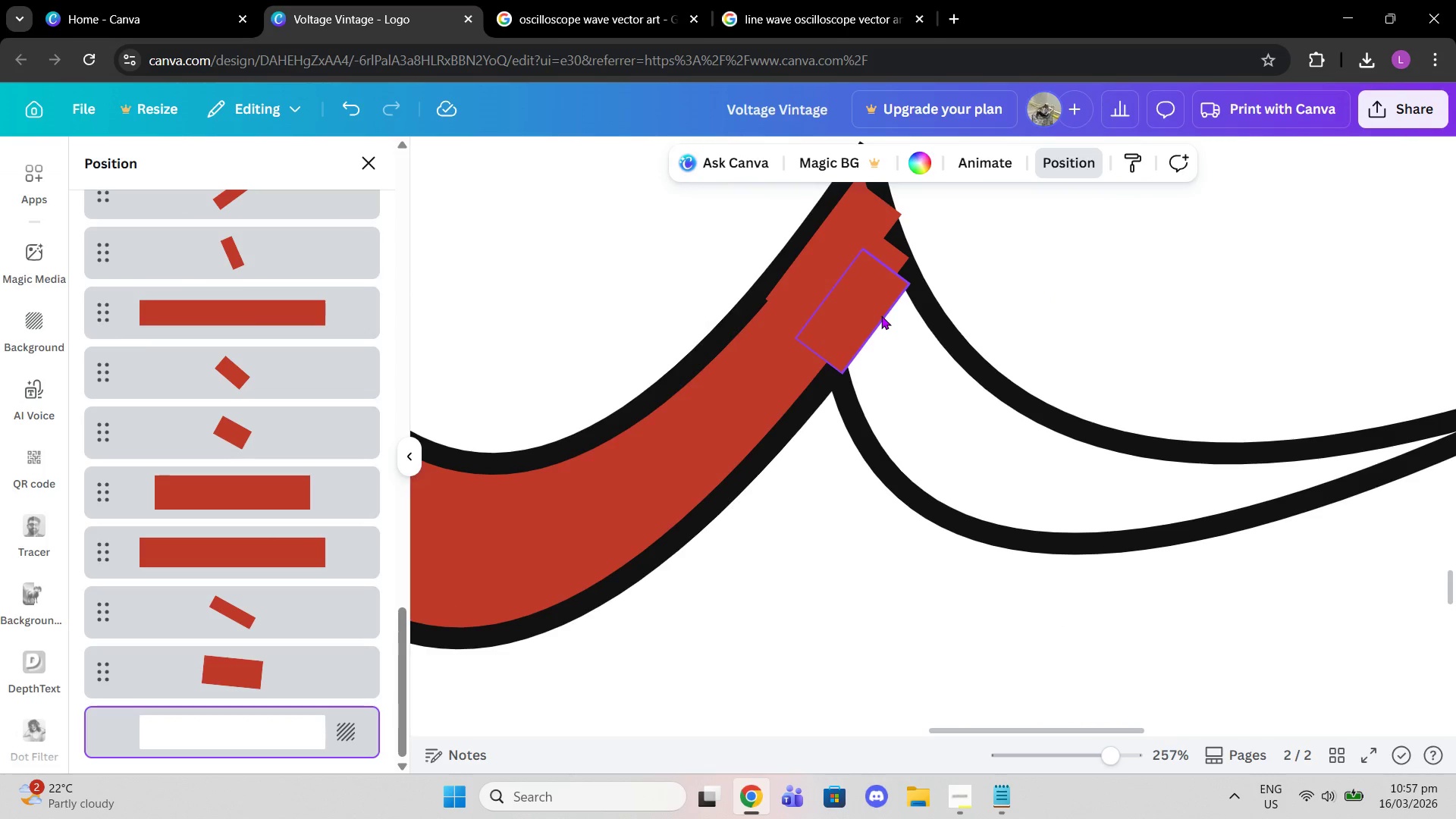 
left_click([881, 315])
 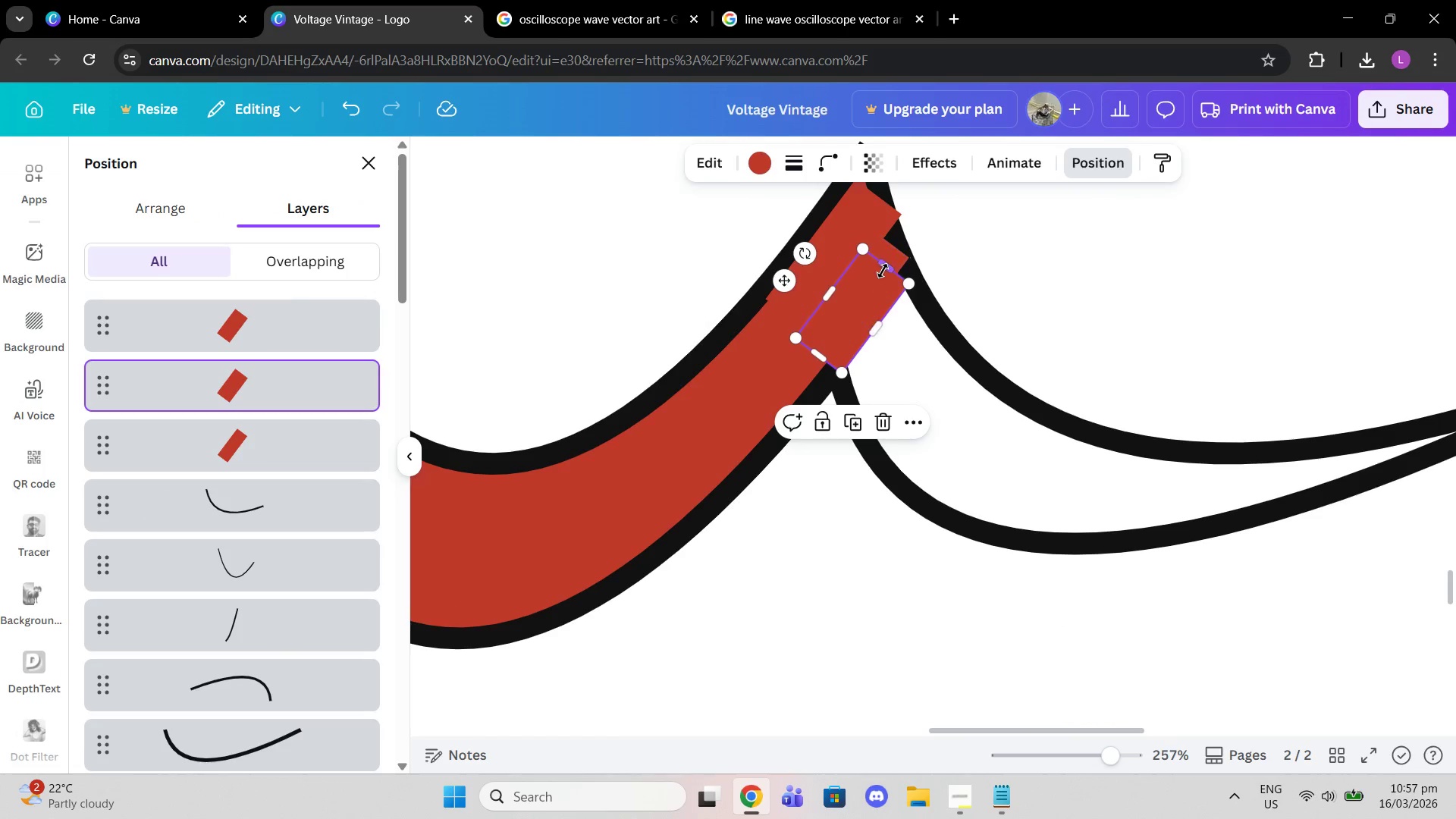 
left_click_drag(start_coordinate=[883, 271], to_coordinate=[885, 260])
 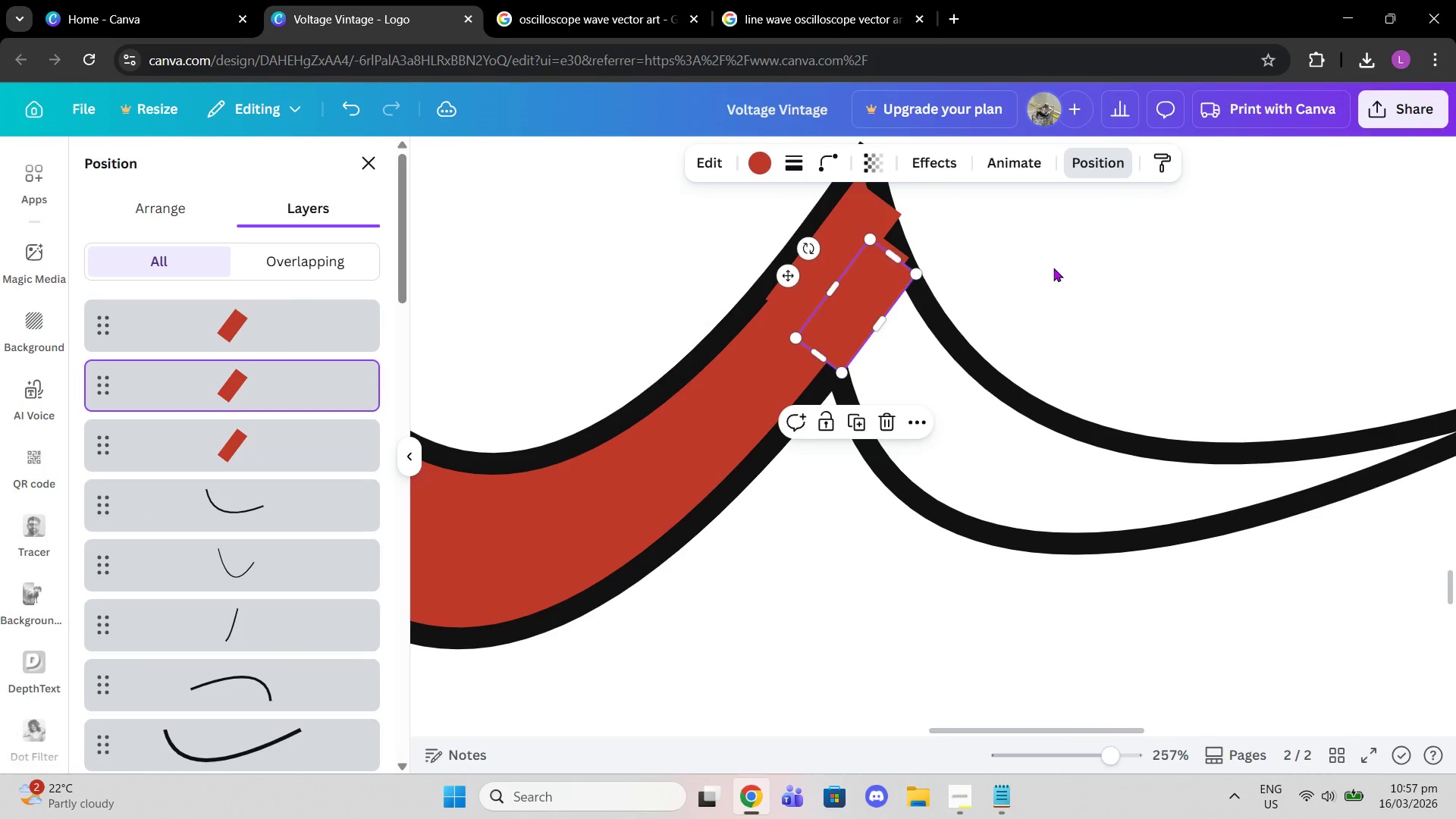 
left_click([1053, 268])
 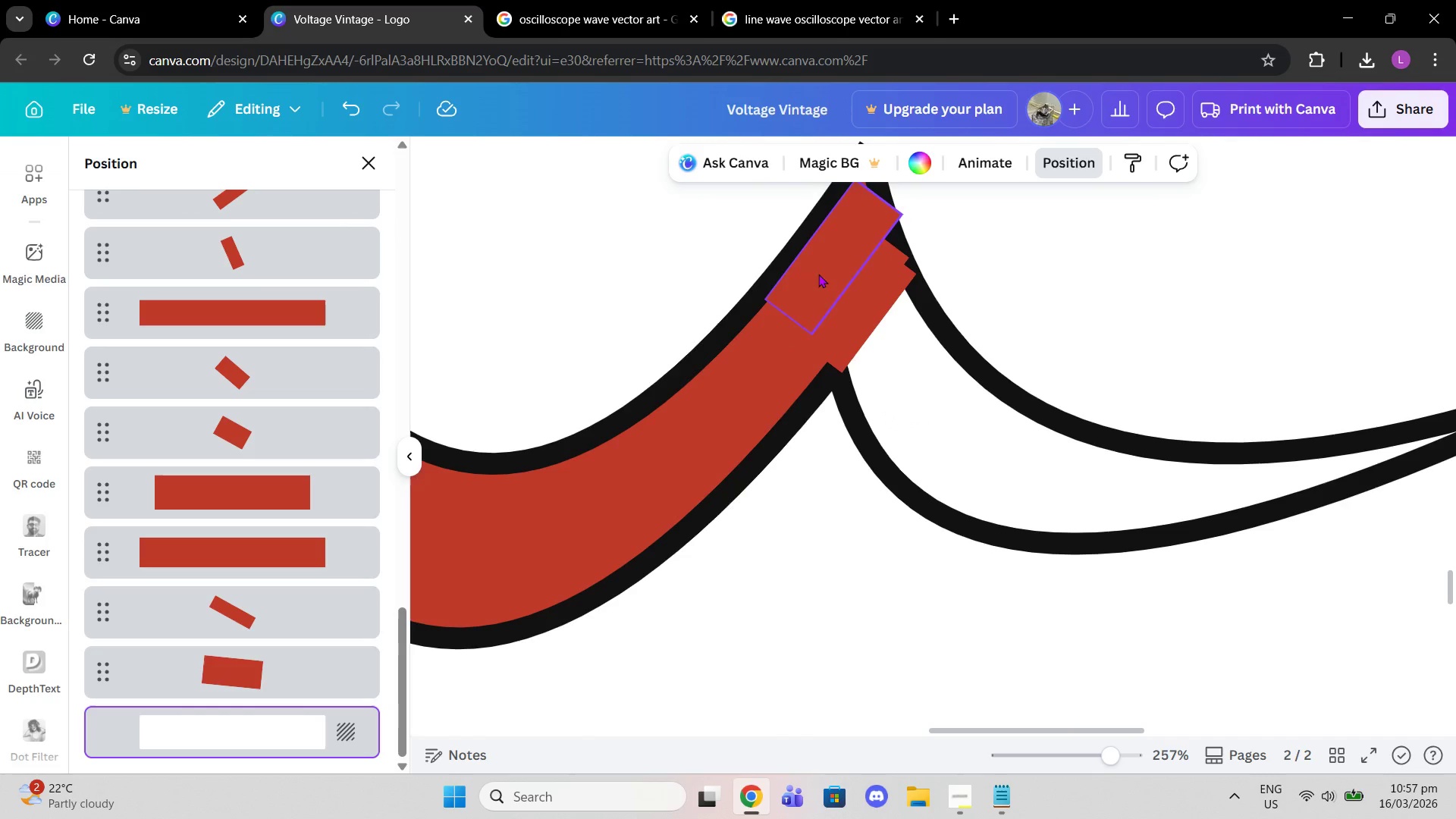 
left_click([844, 290])
 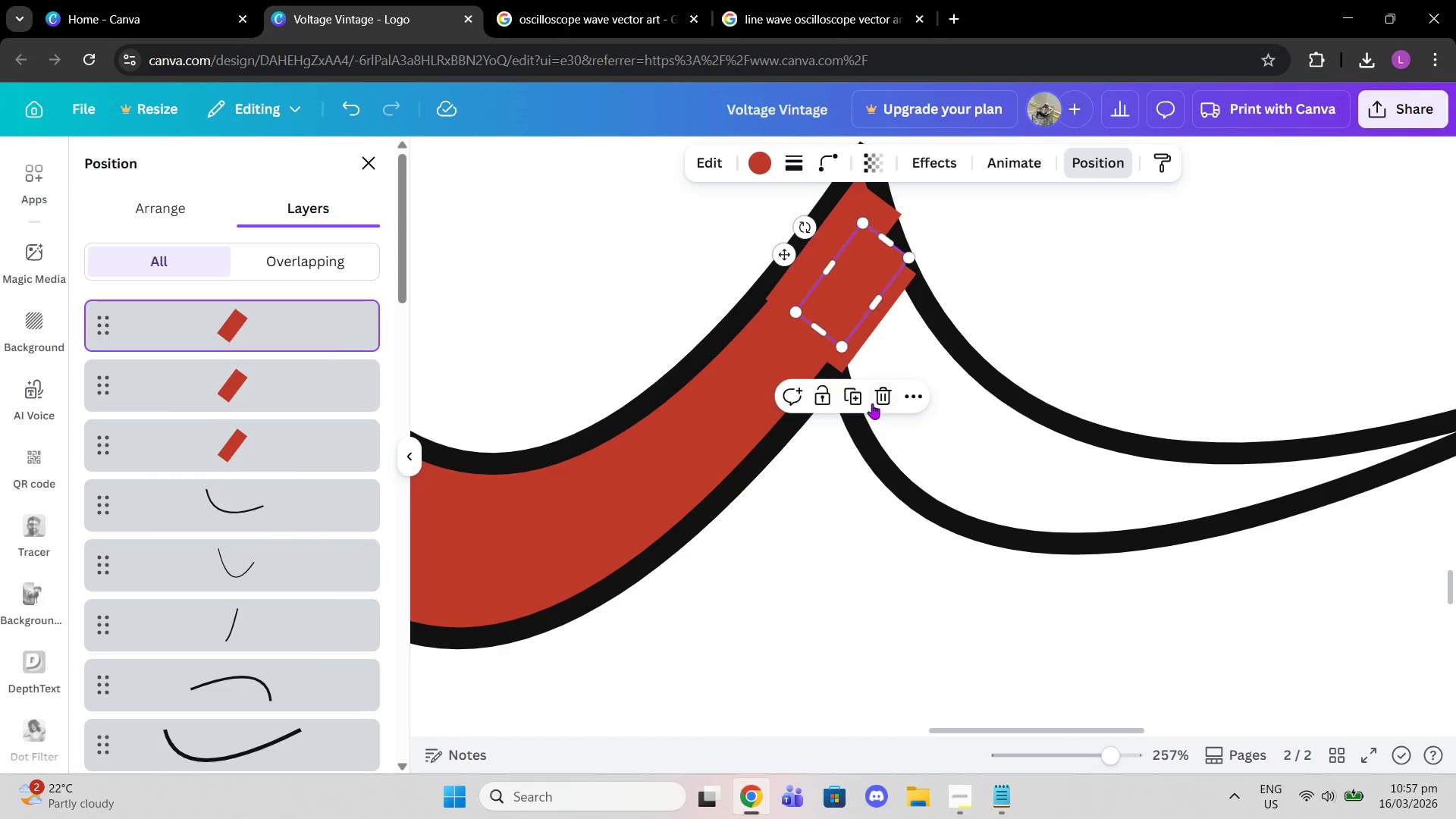 
left_click([855, 394])
 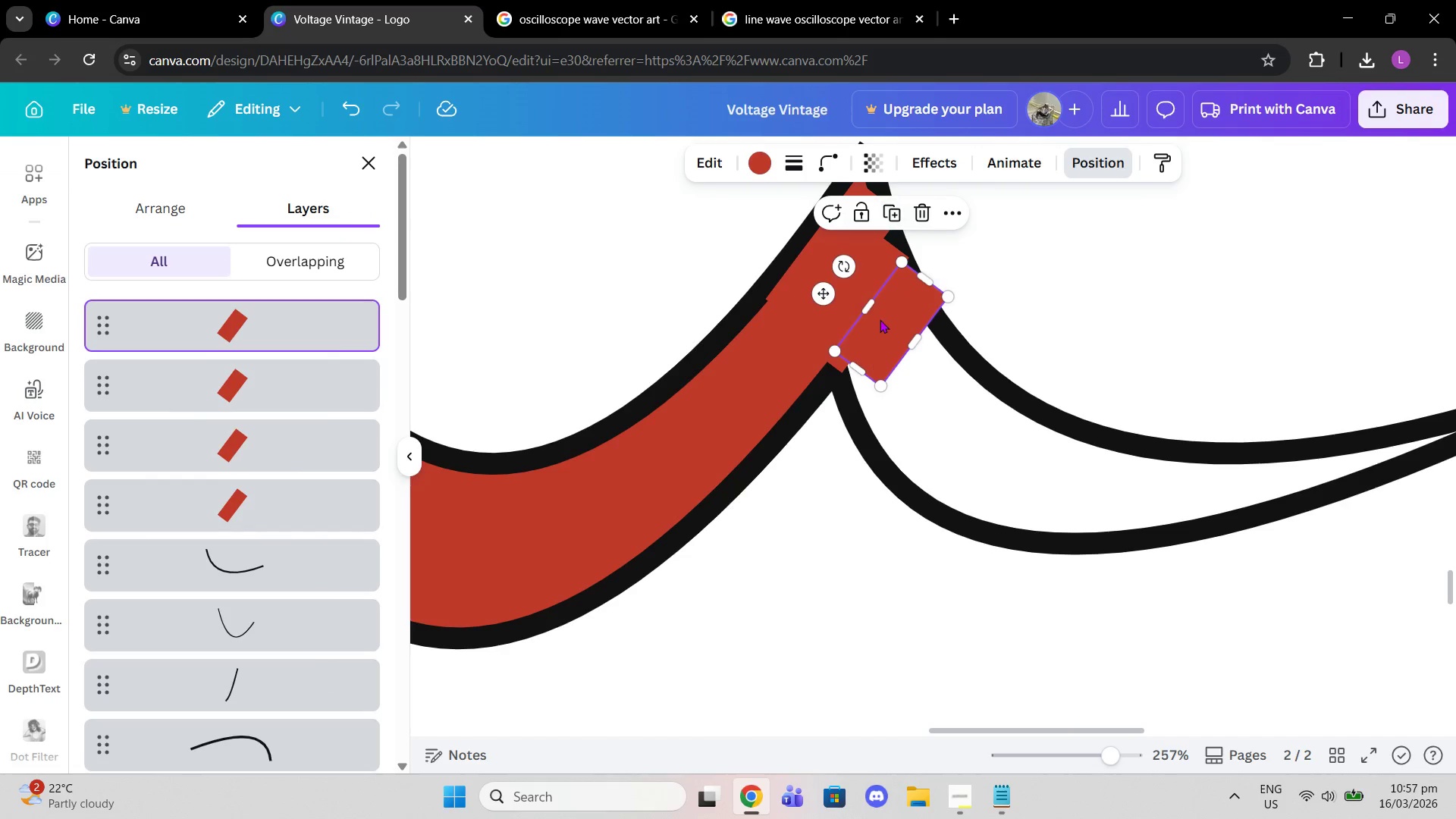 
left_click_drag(start_coordinate=[880, 317], to_coordinate=[877, 342])
 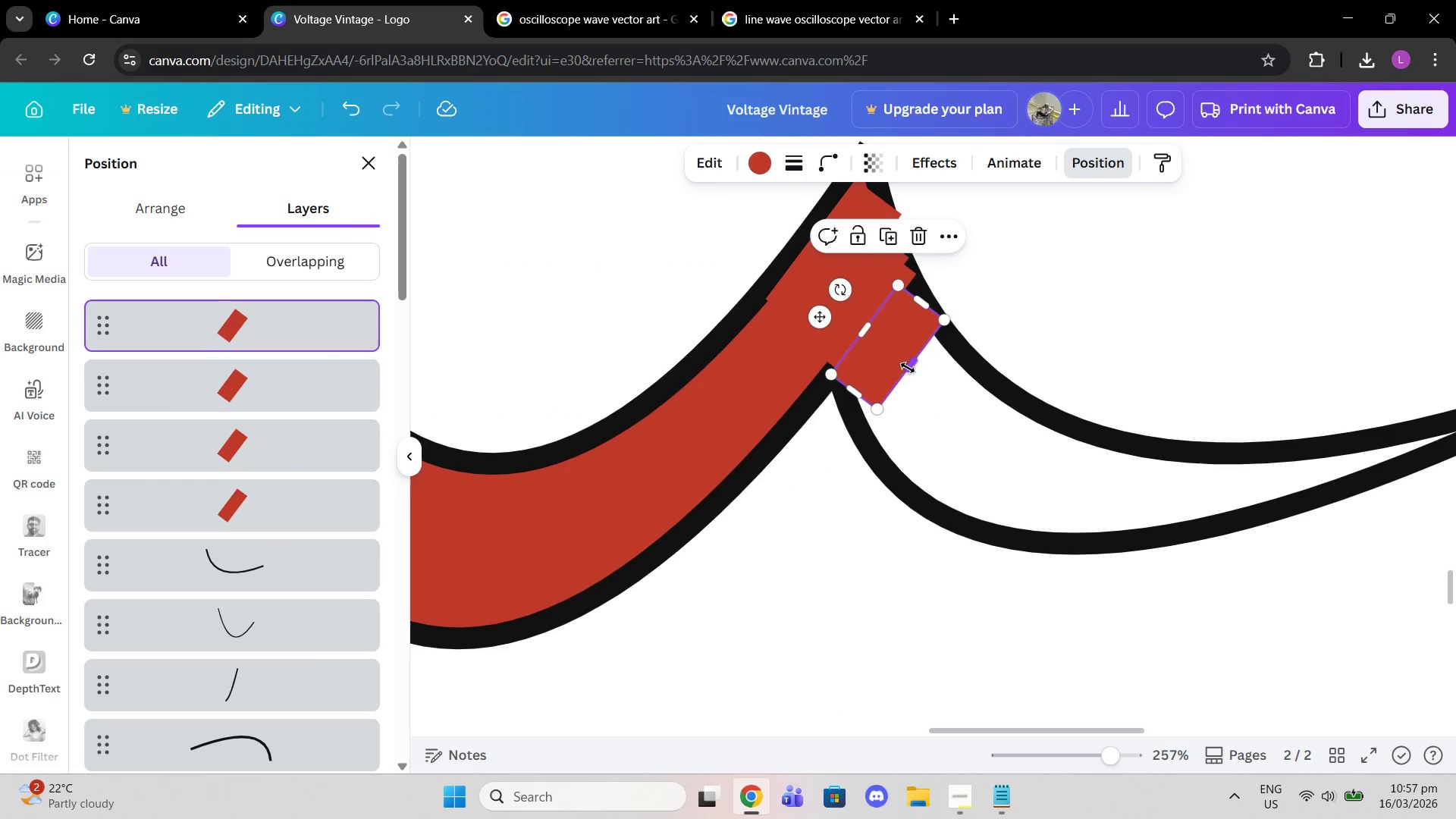 
left_click_drag(start_coordinate=[908, 368], to_coordinate=[1031, 502])
 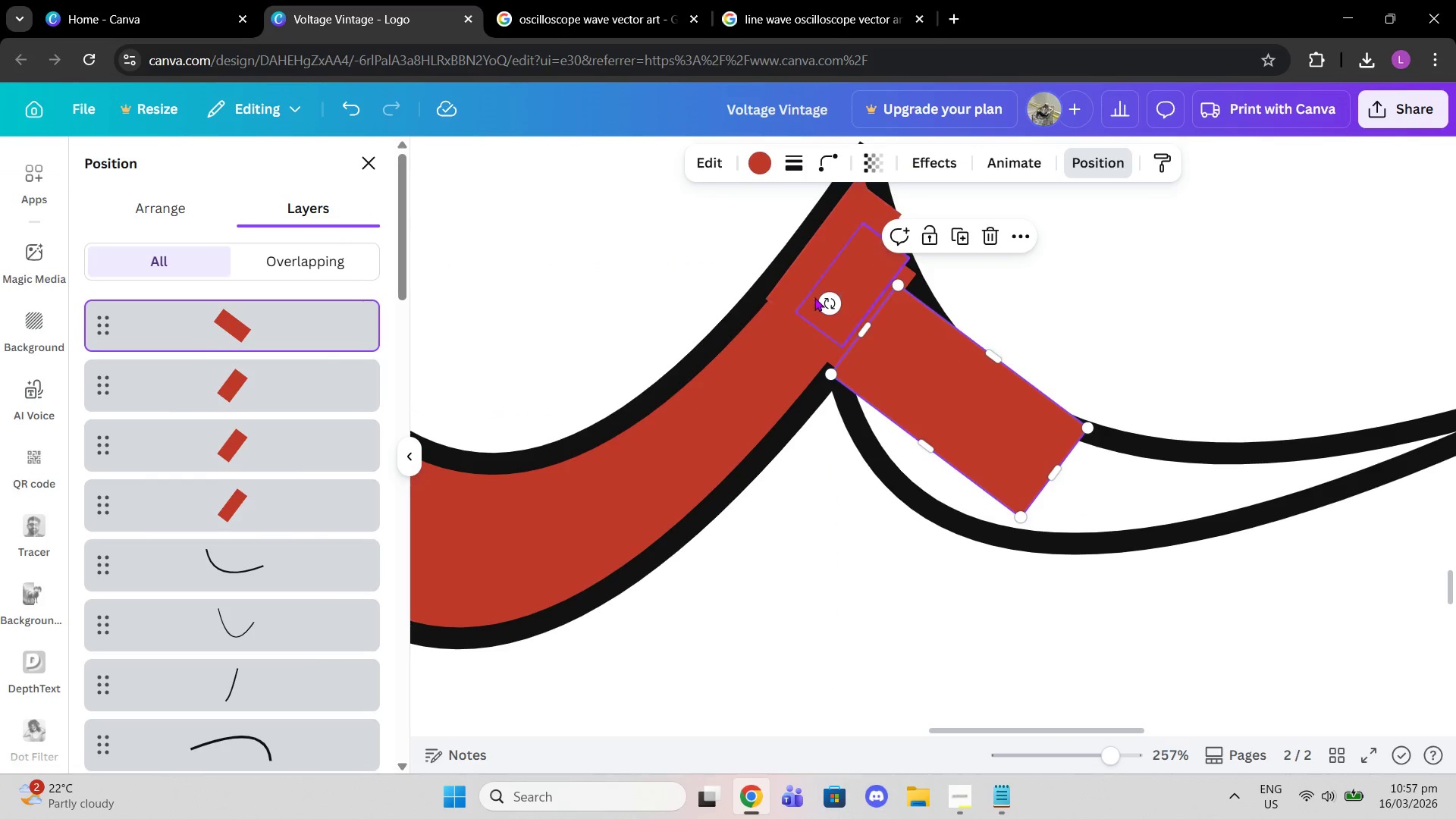 
left_click_drag(start_coordinate=[828, 304], to_coordinate=[869, 297])
 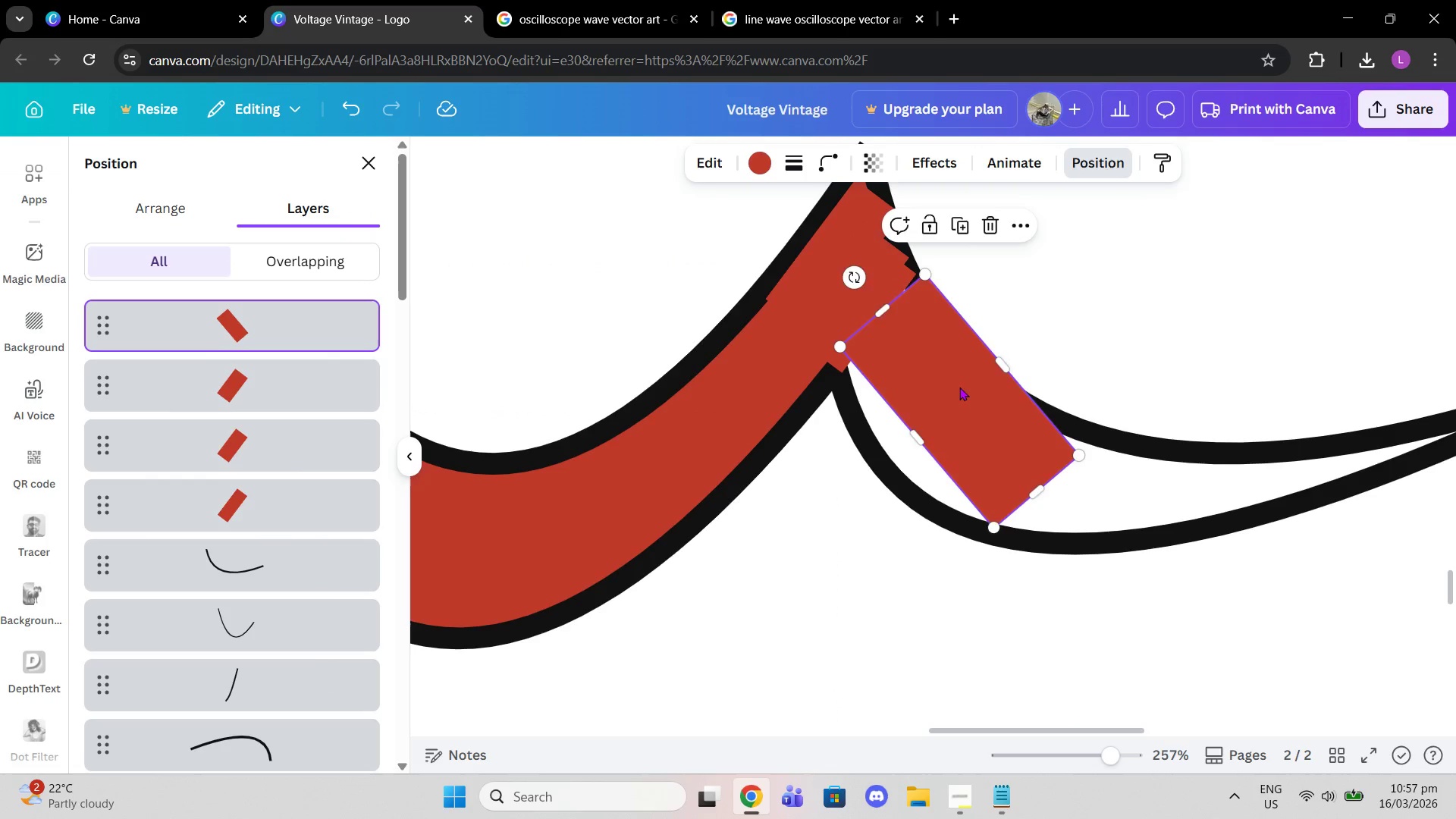 
left_click_drag(start_coordinate=[959, 387], to_coordinate=[927, 378])
 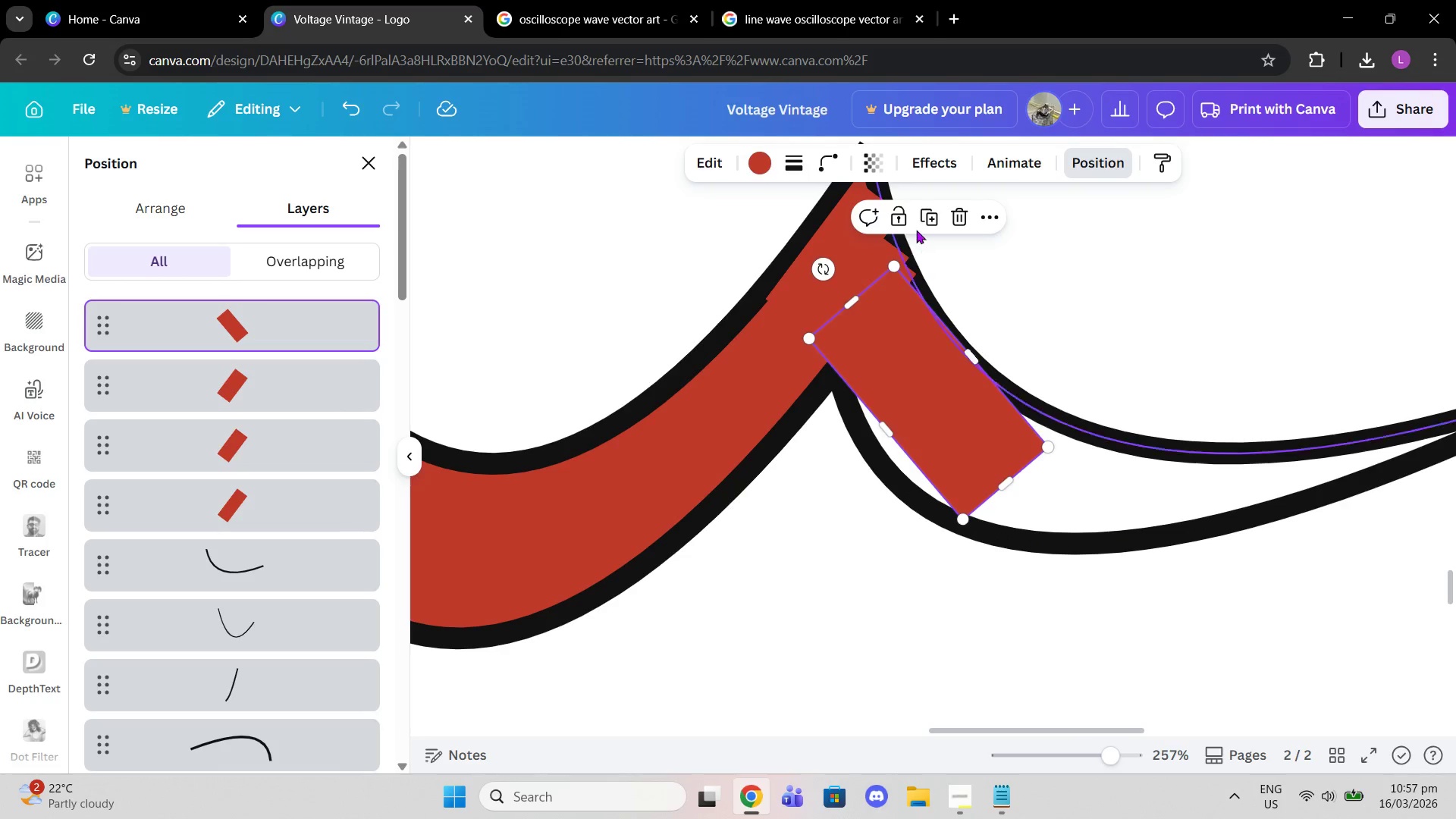 
left_click([934, 226])
 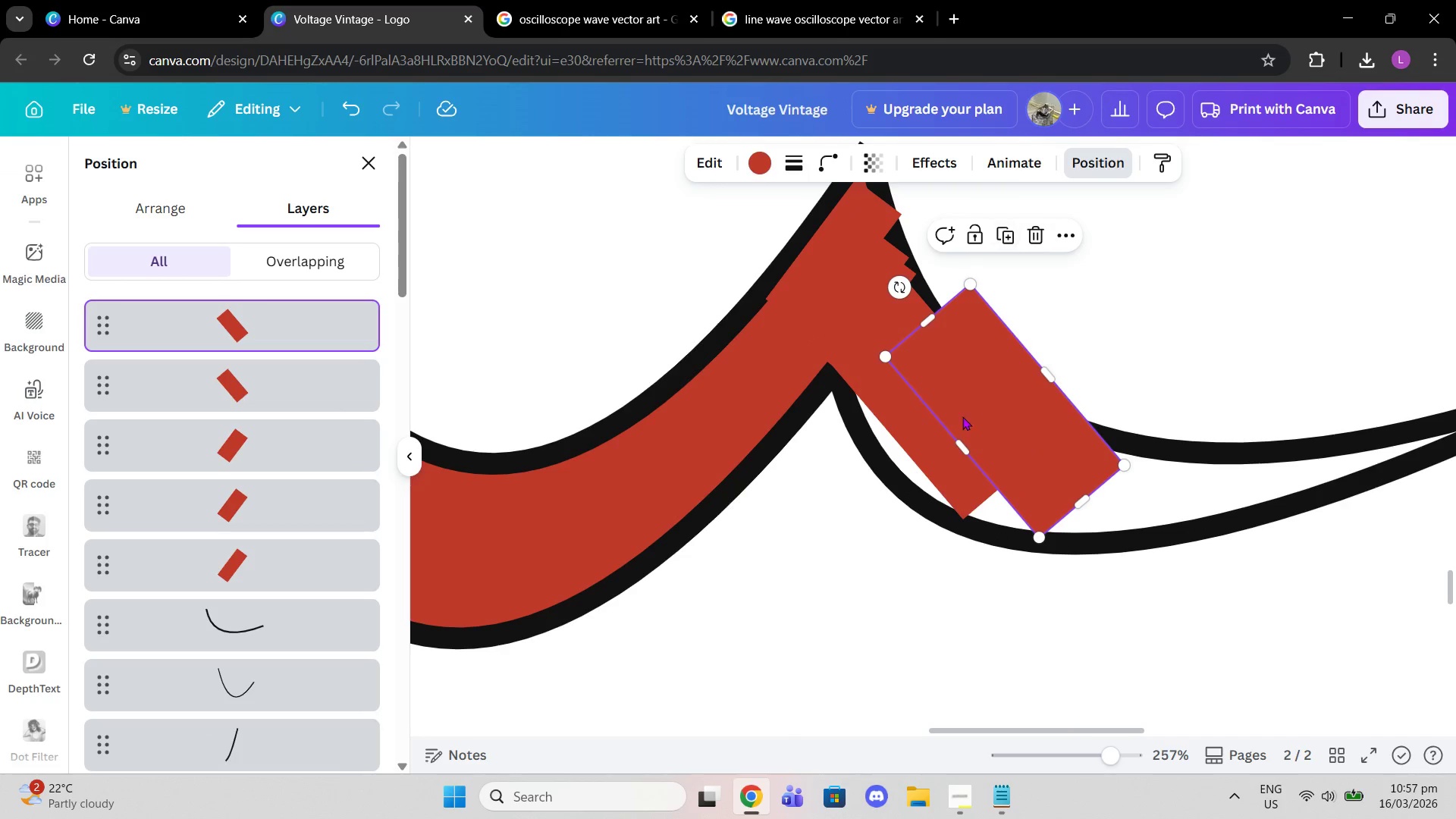 
left_click_drag(start_coordinate=[984, 428], to_coordinate=[954, 497])
 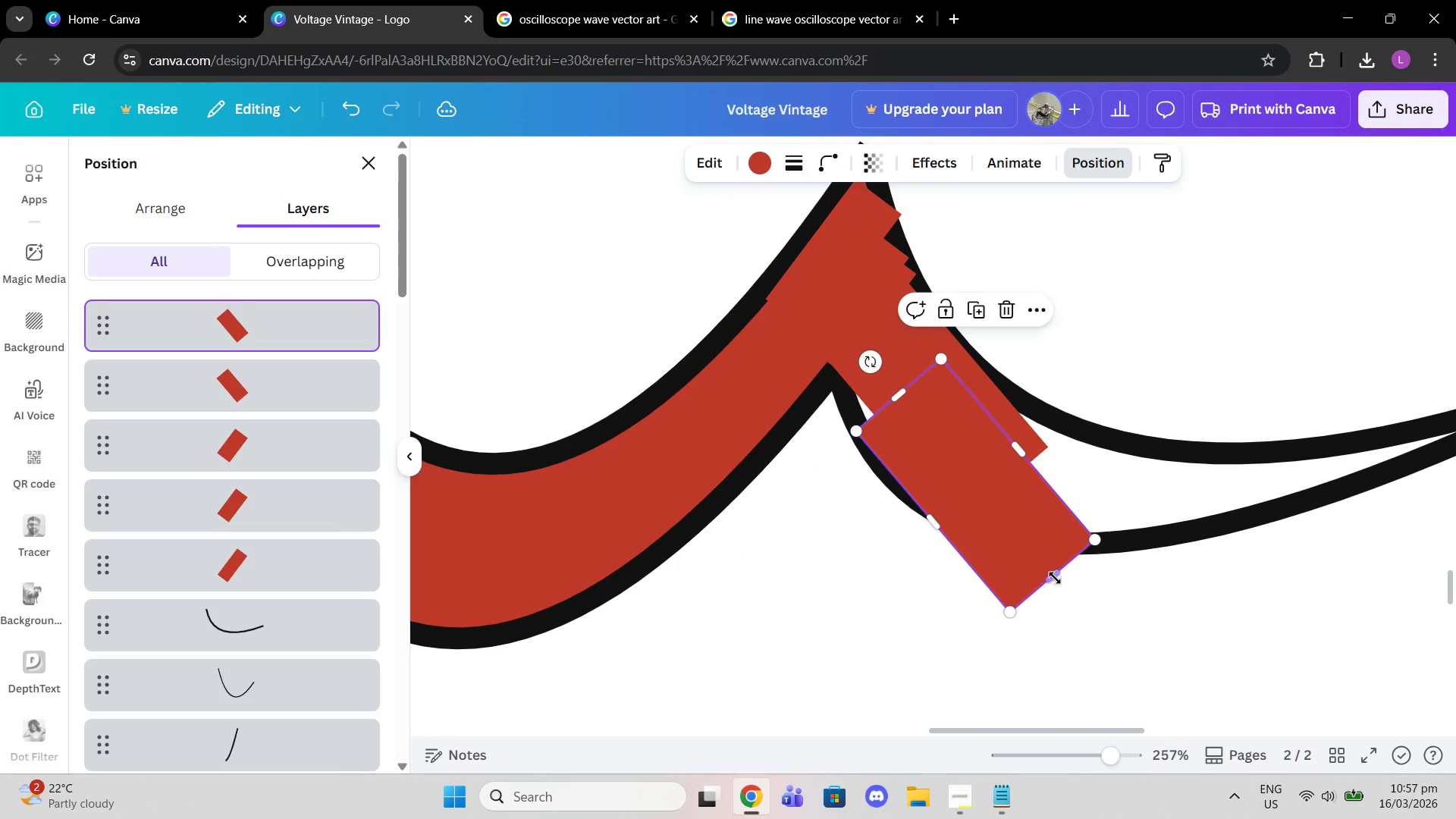 
left_click_drag(start_coordinate=[1055, 578], to_coordinate=[1015, 457])
 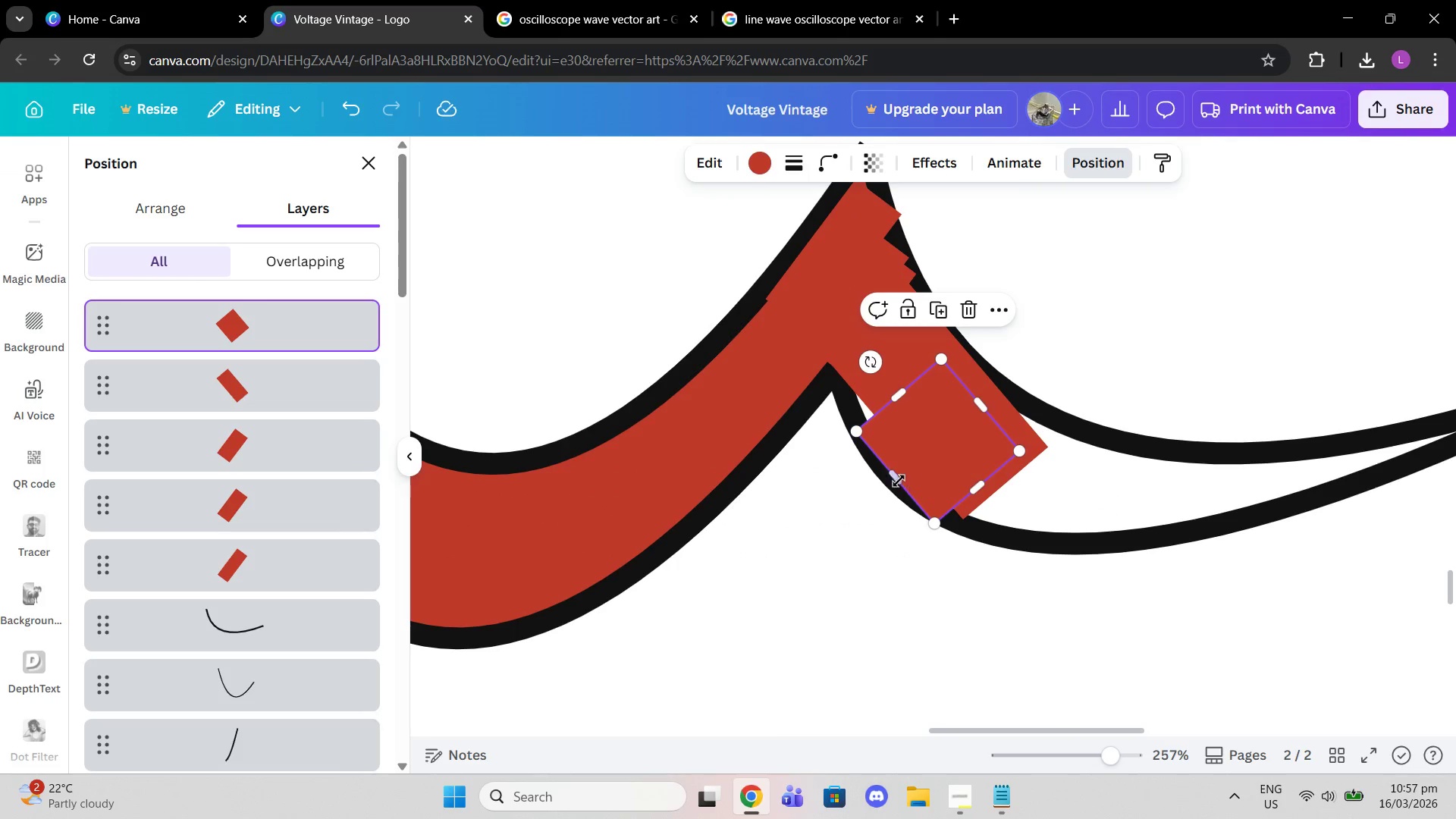 
left_click_drag(start_coordinate=[899, 482], to_coordinate=[912, 483])
 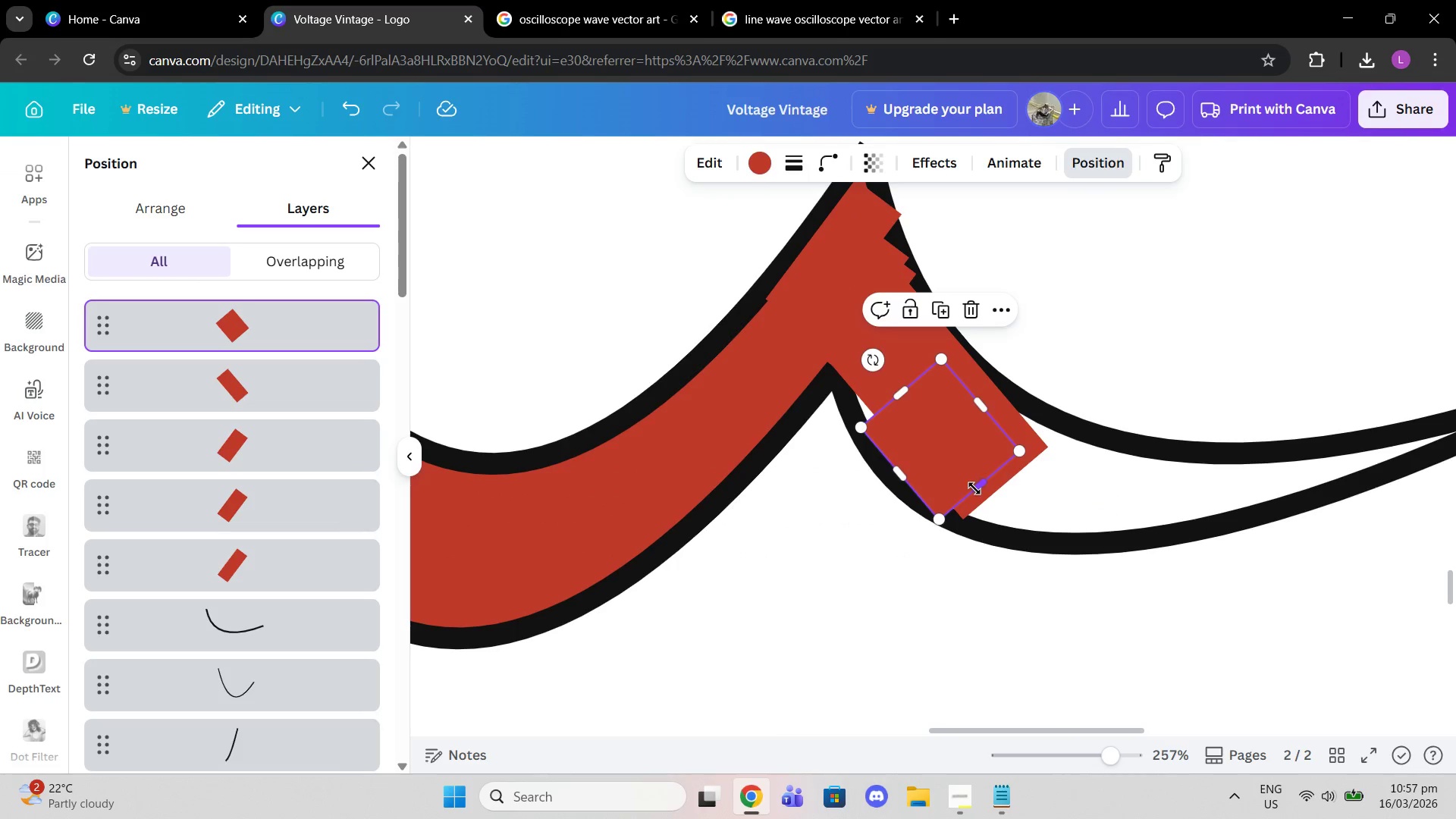 
left_click_drag(start_coordinate=[976, 489], to_coordinate=[980, 492])
 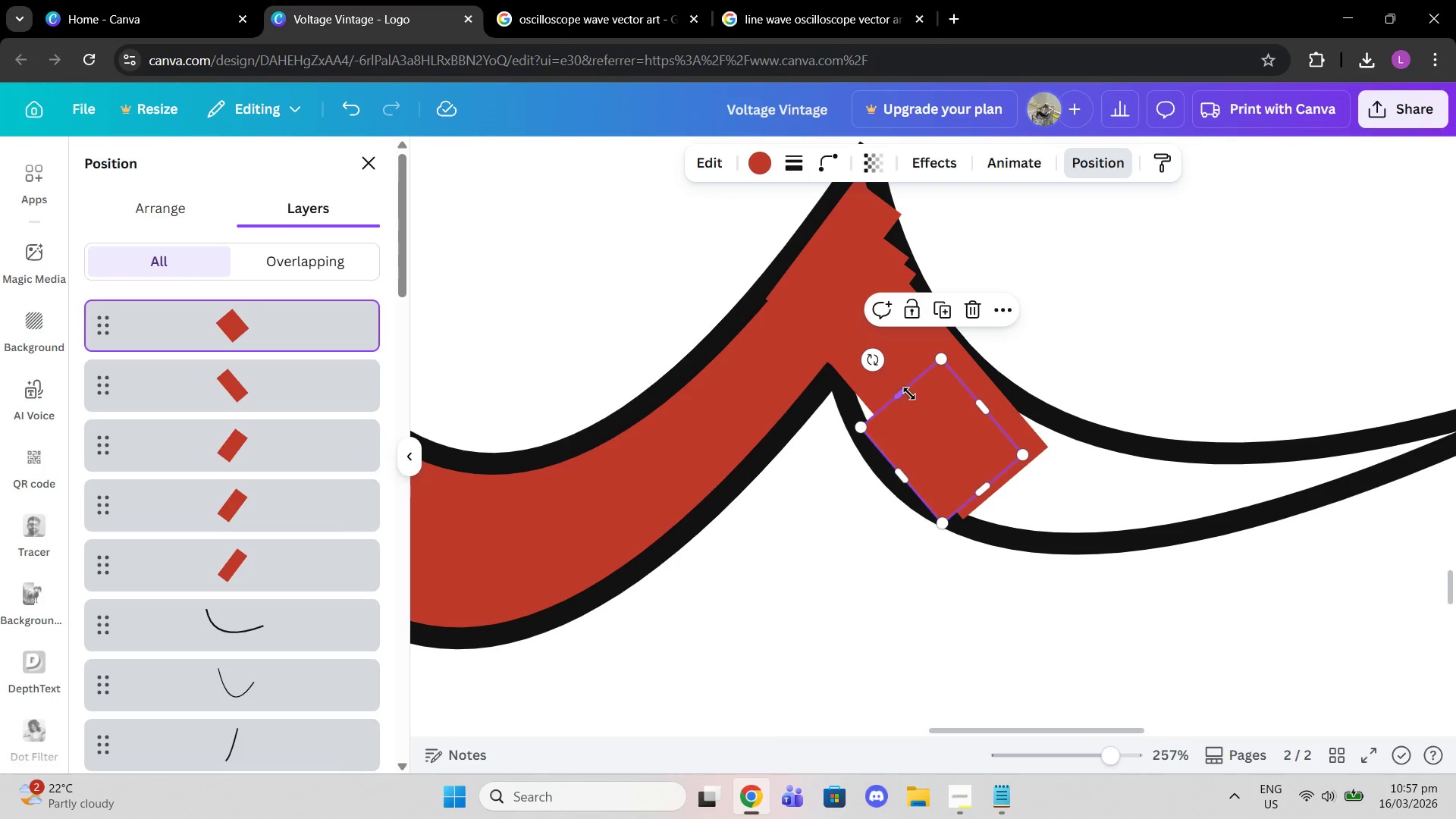 
left_click_drag(start_coordinate=[905, 391], to_coordinate=[893, 356])
 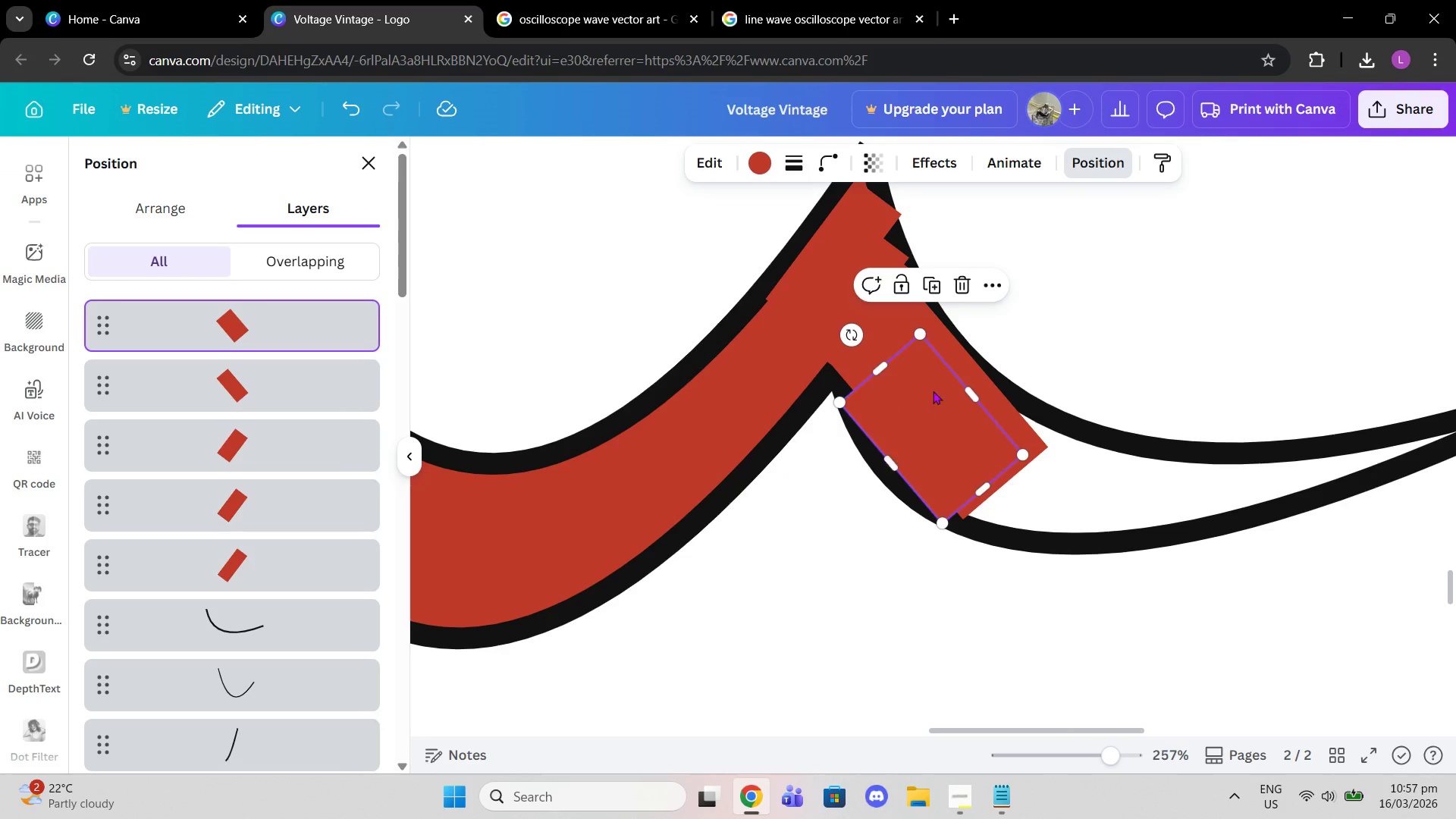 
left_click([926, 284])
 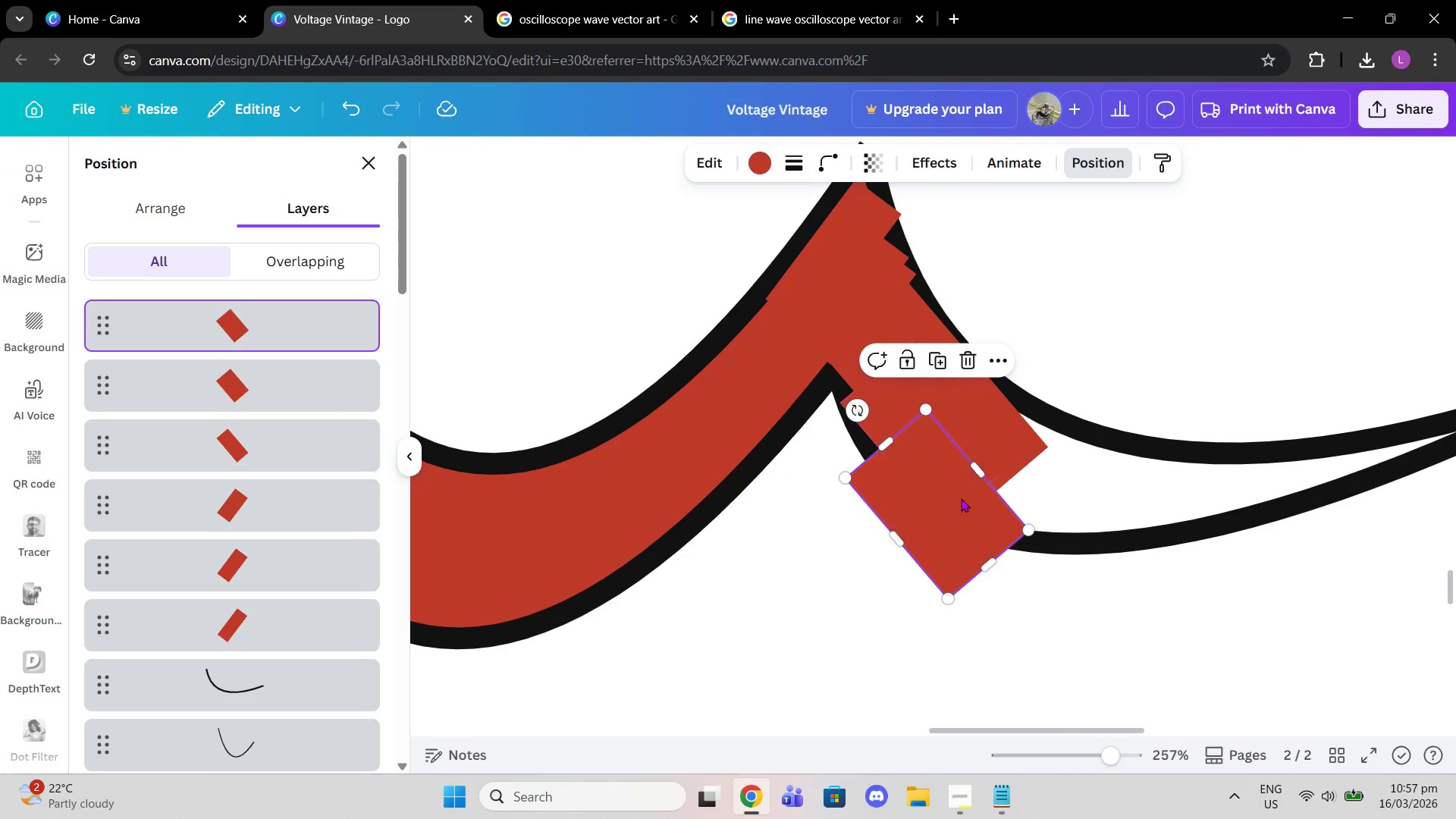 
left_click_drag(start_coordinate=[961, 525], to_coordinate=[1065, 511])
 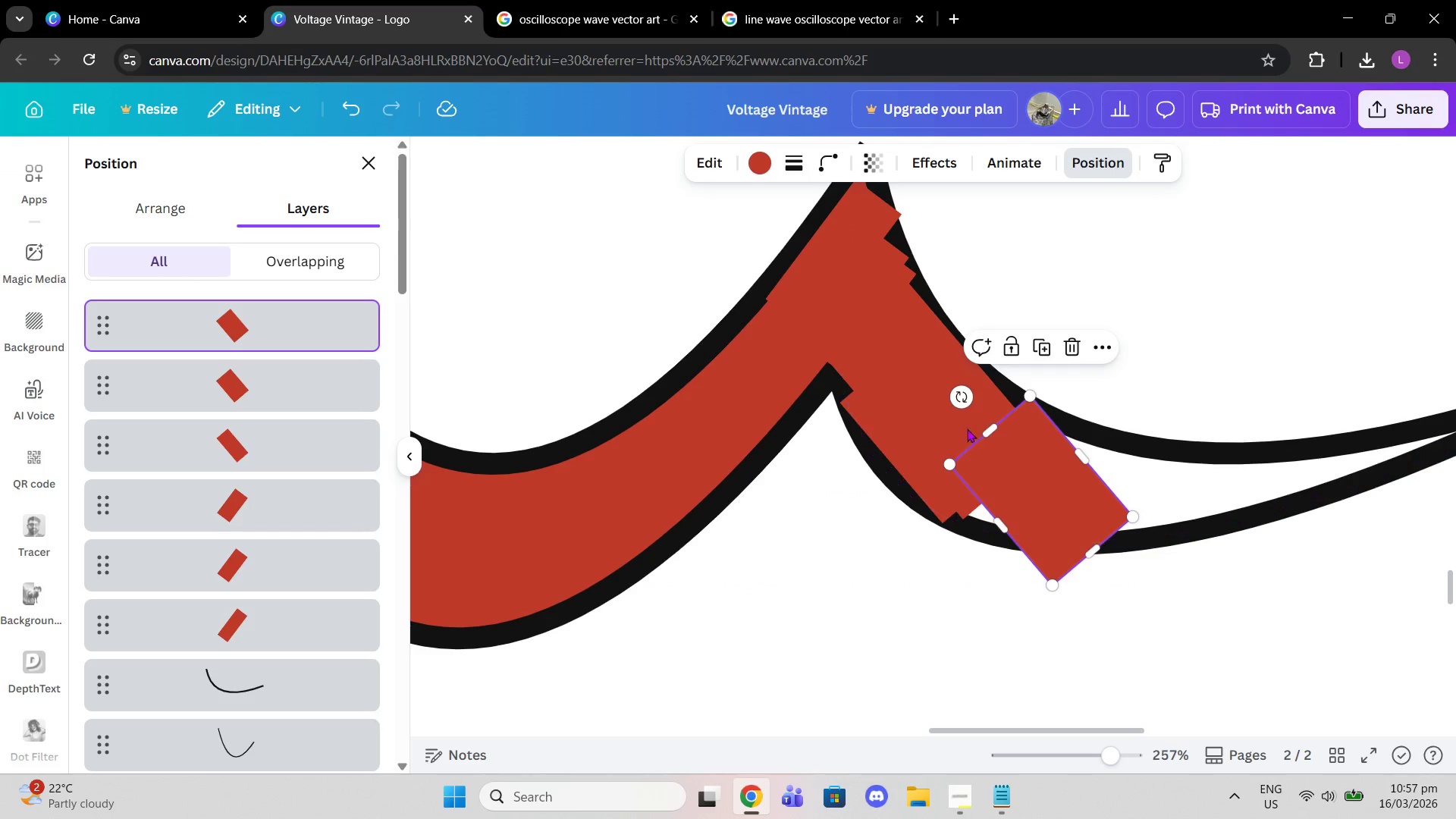 
left_click_drag(start_coordinate=[965, 397], to_coordinate=[943, 466])
 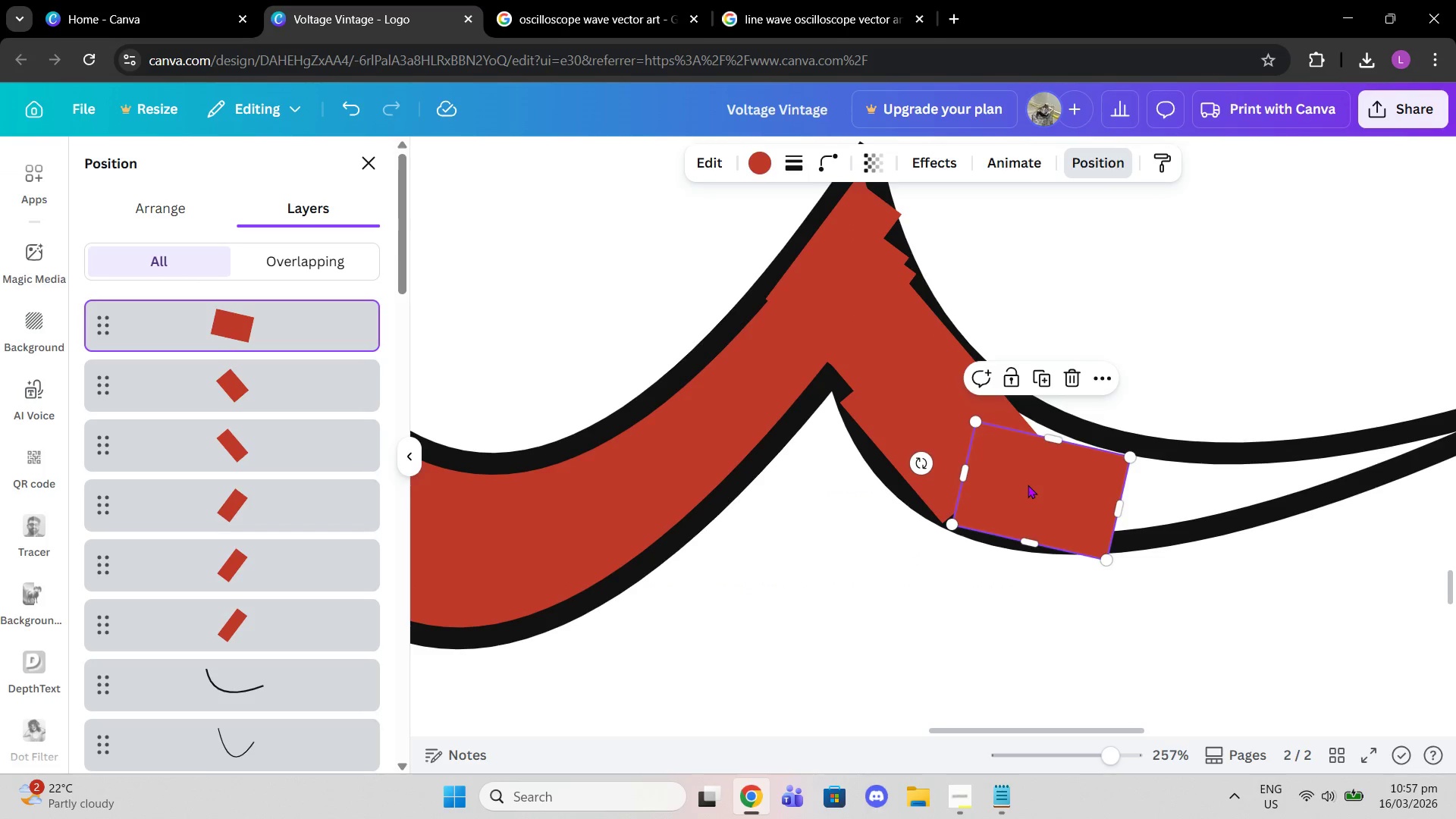 
left_click_drag(start_coordinate=[1028, 485], to_coordinate=[1017, 472])
 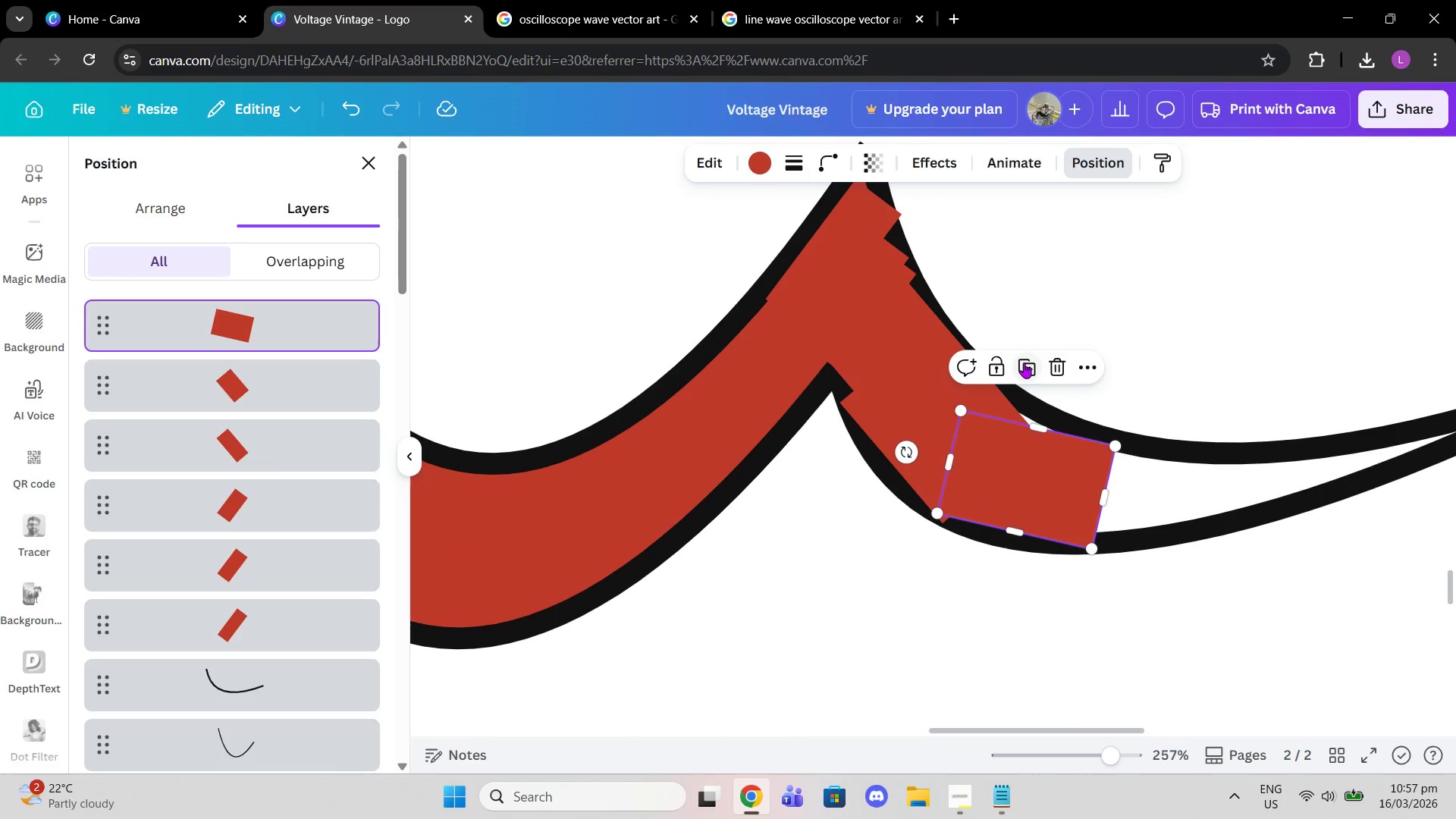 
left_click([1024, 362])
 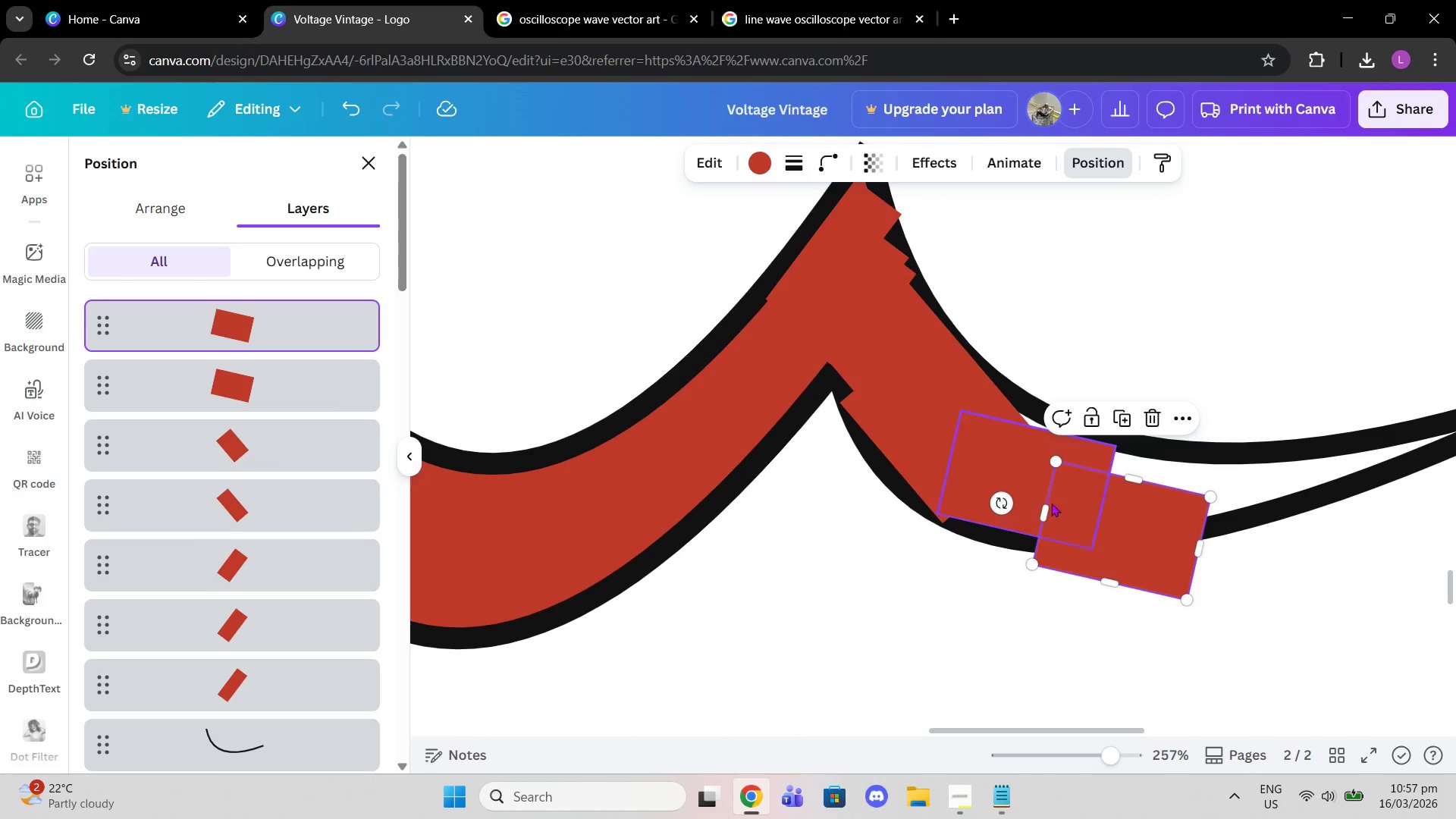 
left_click_drag(start_coordinate=[1107, 533], to_coordinate=[1031, 464])
 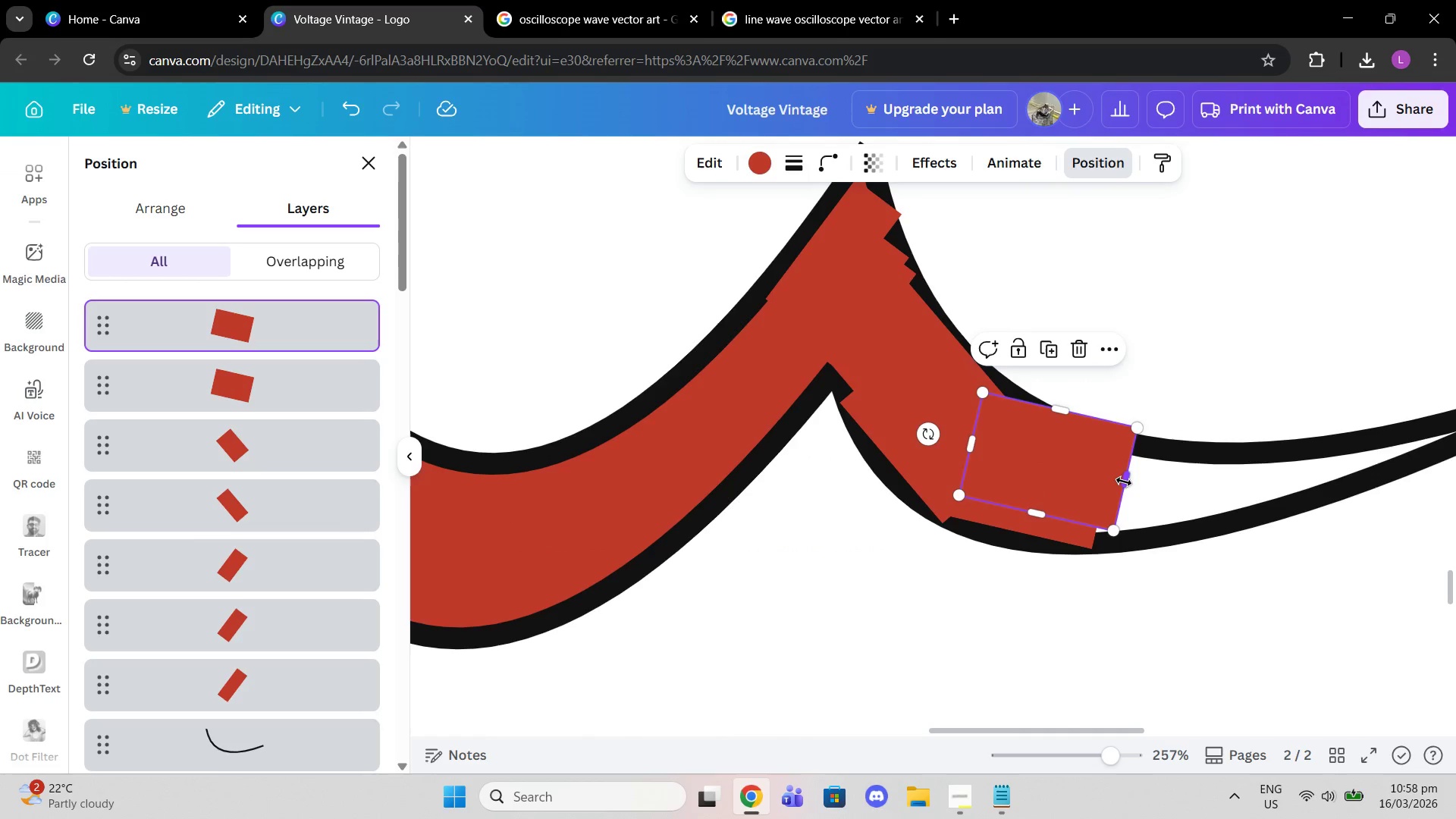 
left_click_drag(start_coordinate=[1124, 482], to_coordinate=[1040, 474])
 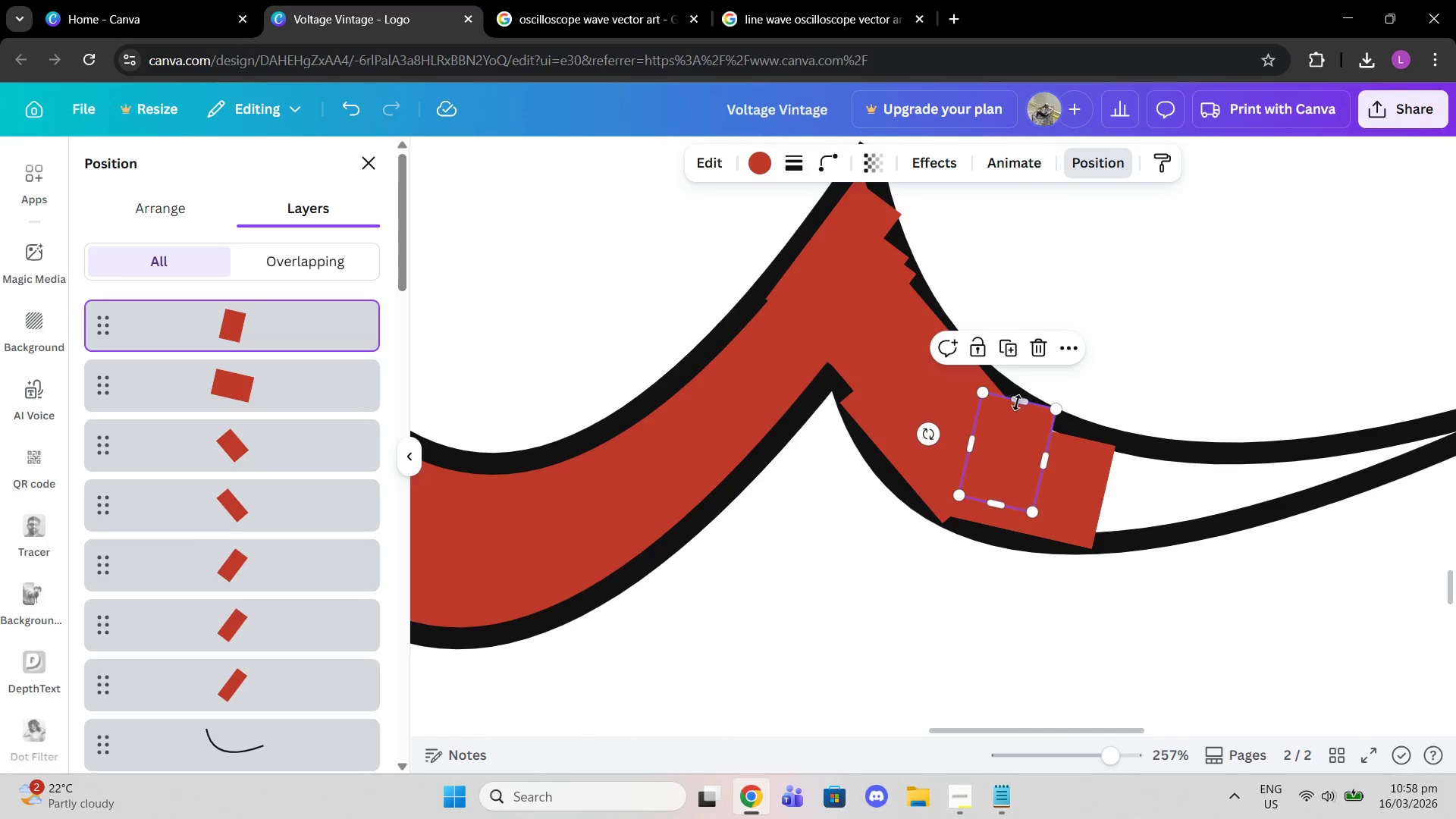 
left_click_drag(start_coordinate=[1018, 402], to_coordinate=[1006, 485])
 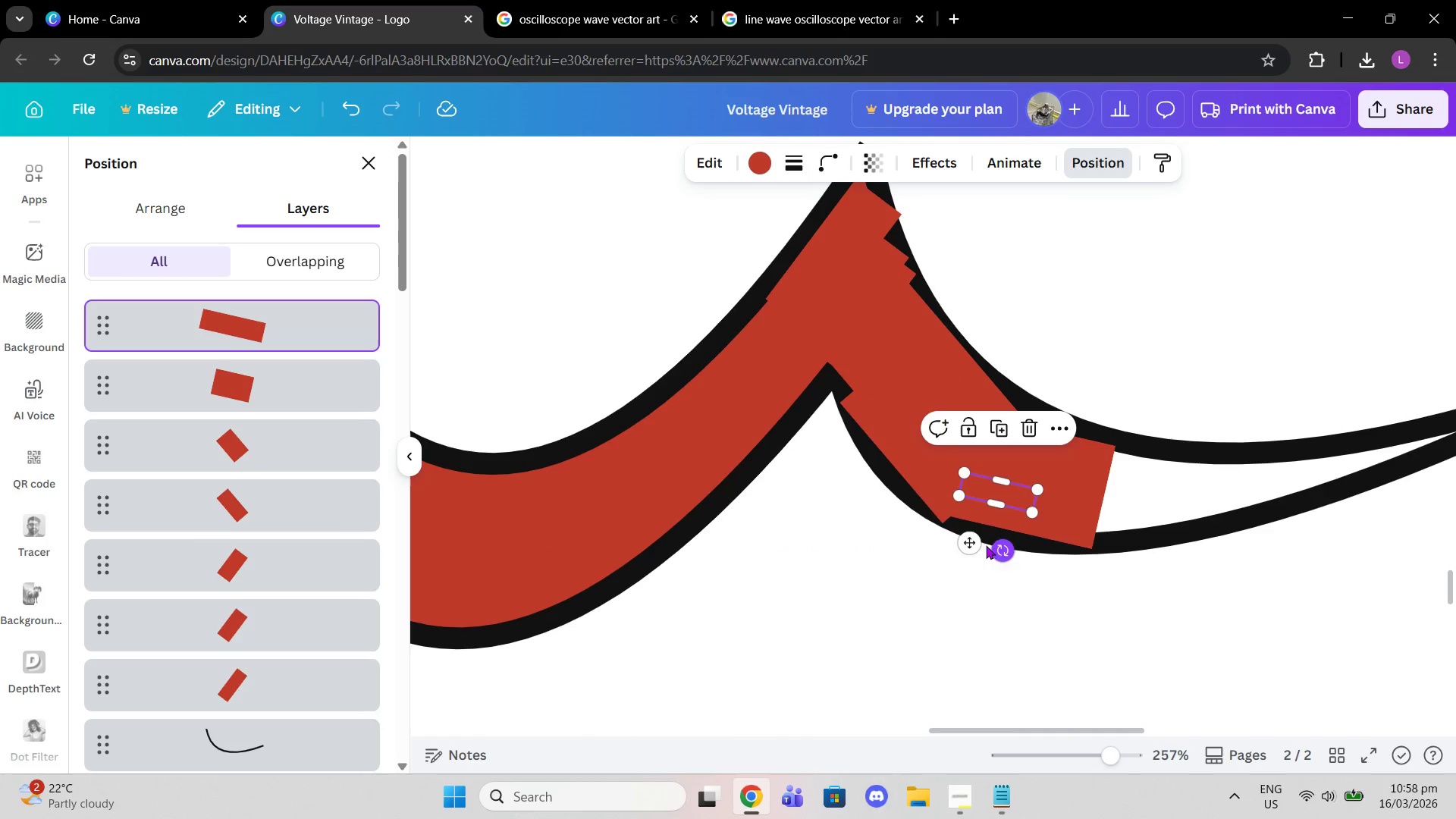 
left_click_drag(start_coordinate=[960, 546], to_coordinate=[990, 477])
 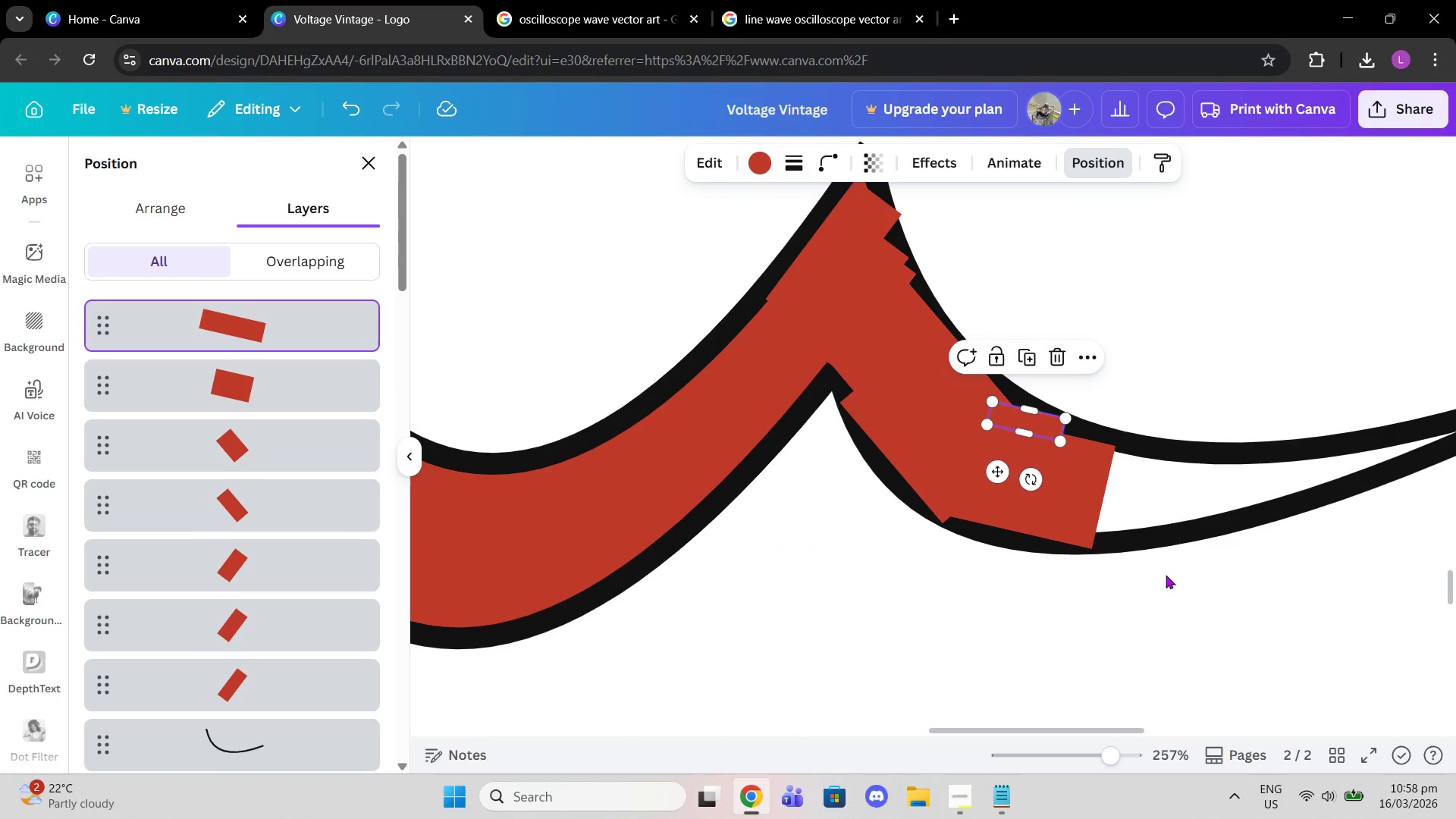 
left_click([1166, 575])
 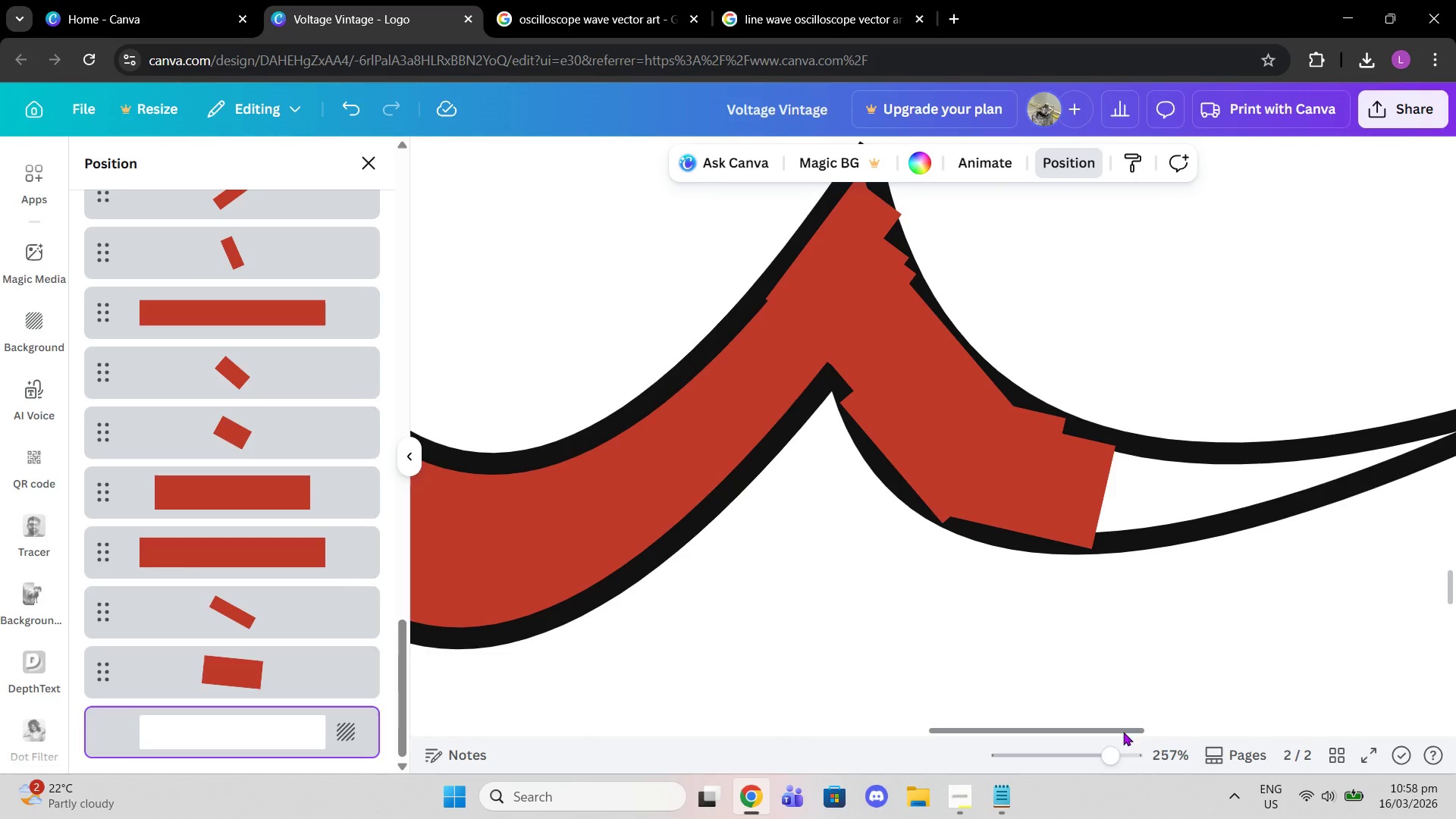 
left_click_drag(start_coordinate=[1108, 756], to_coordinate=[1117, 755])
 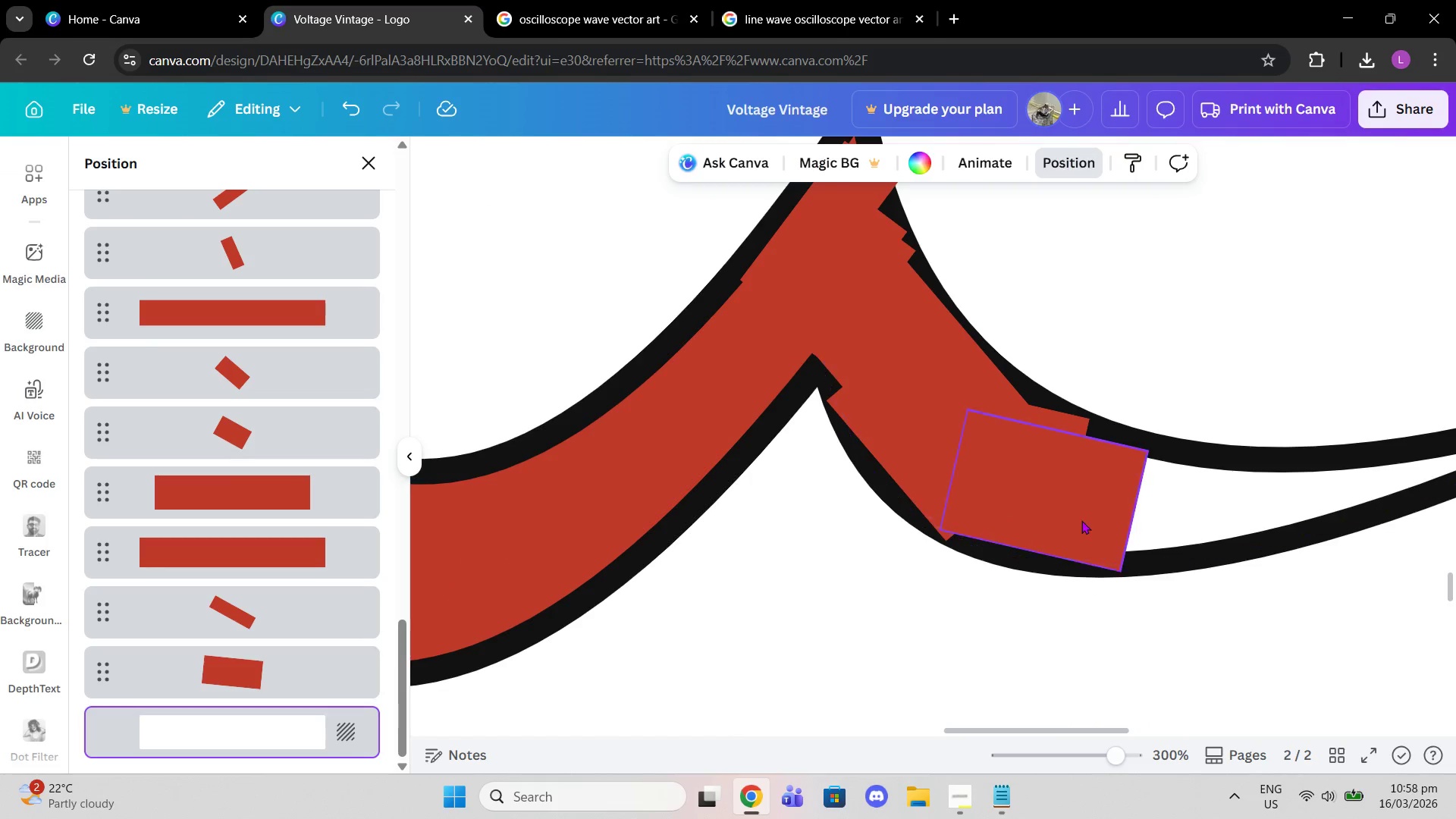 
left_click([1078, 517])
 